 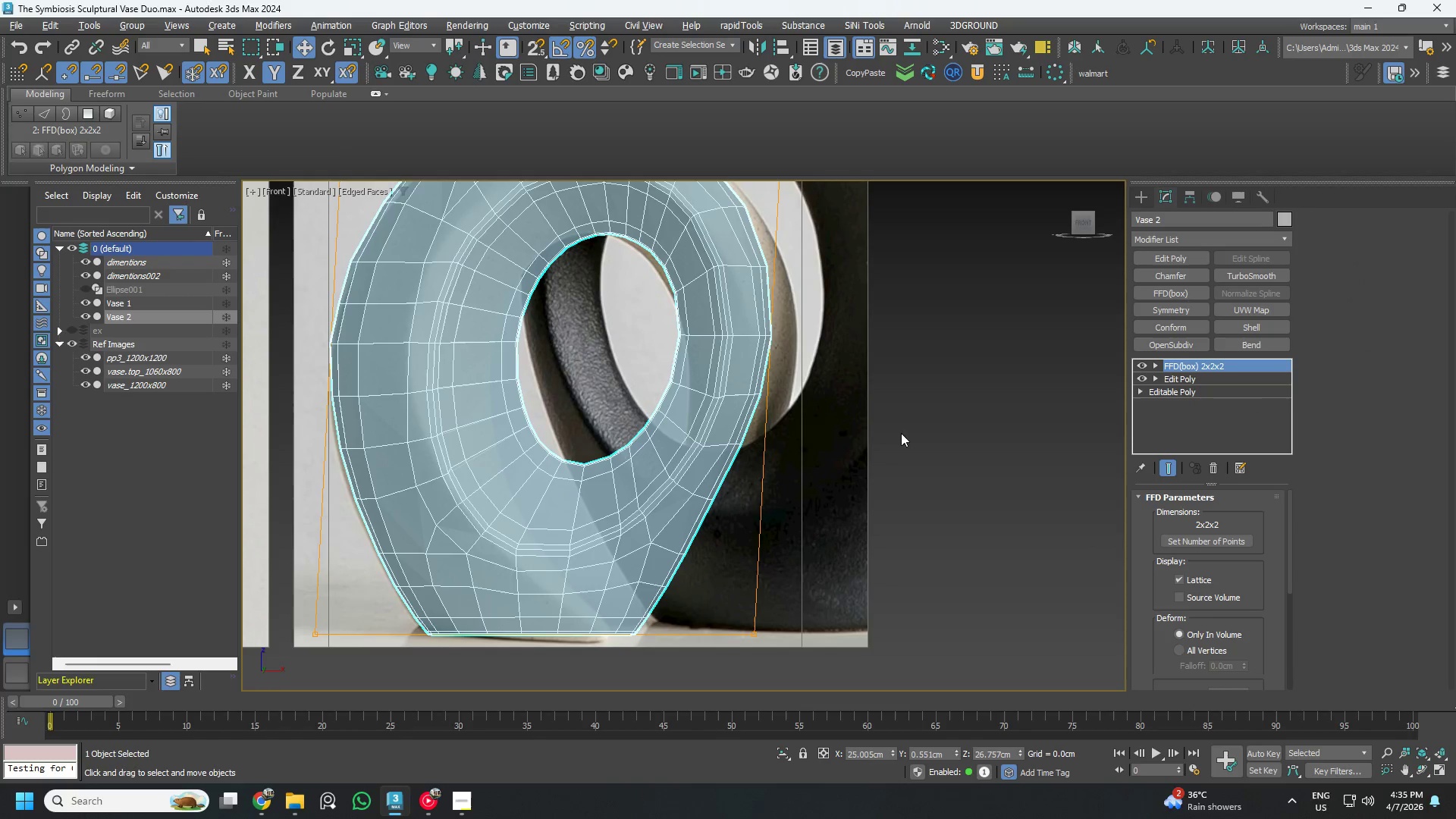 
scroll: coordinate [602, 388], scroll_direction: down, amount: 1.0
 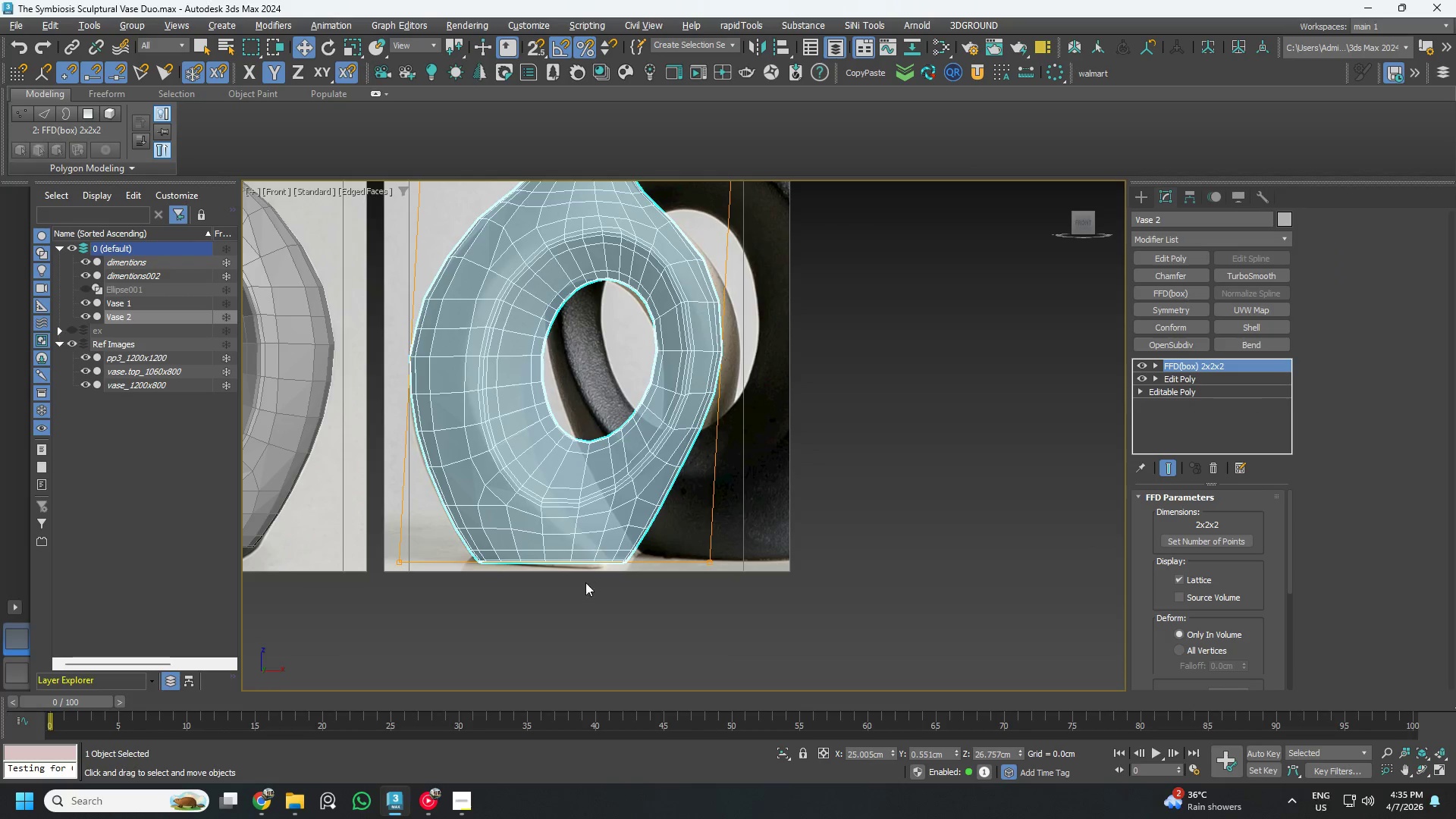 
scroll: coordinate [596, 587], scroll_direction: up, amount: 1.0
 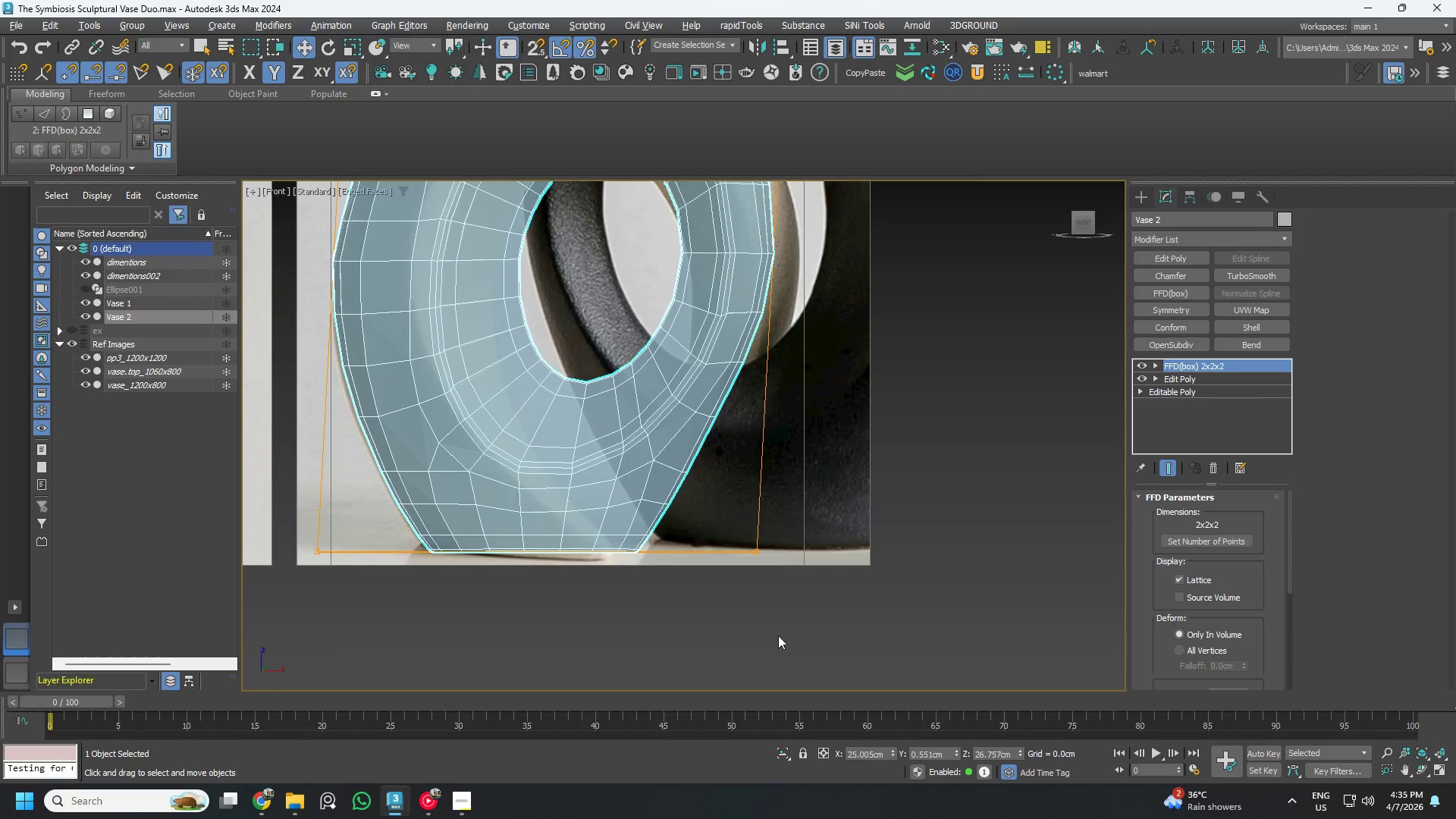 
left_click_drag(start_coordinate=[782, 635], to_coordinate=[267, 499])
 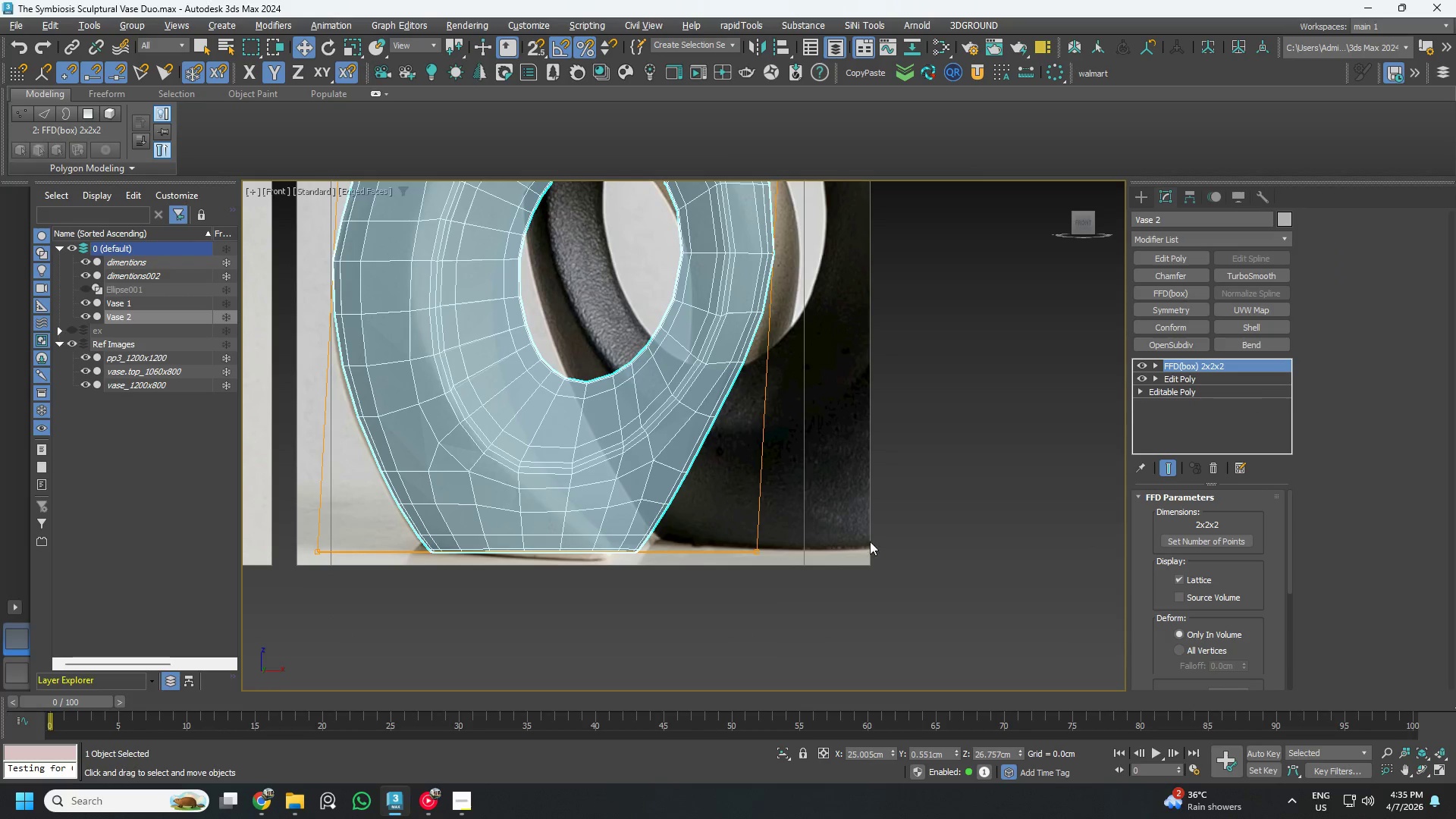 
left_click([1177, 368])
 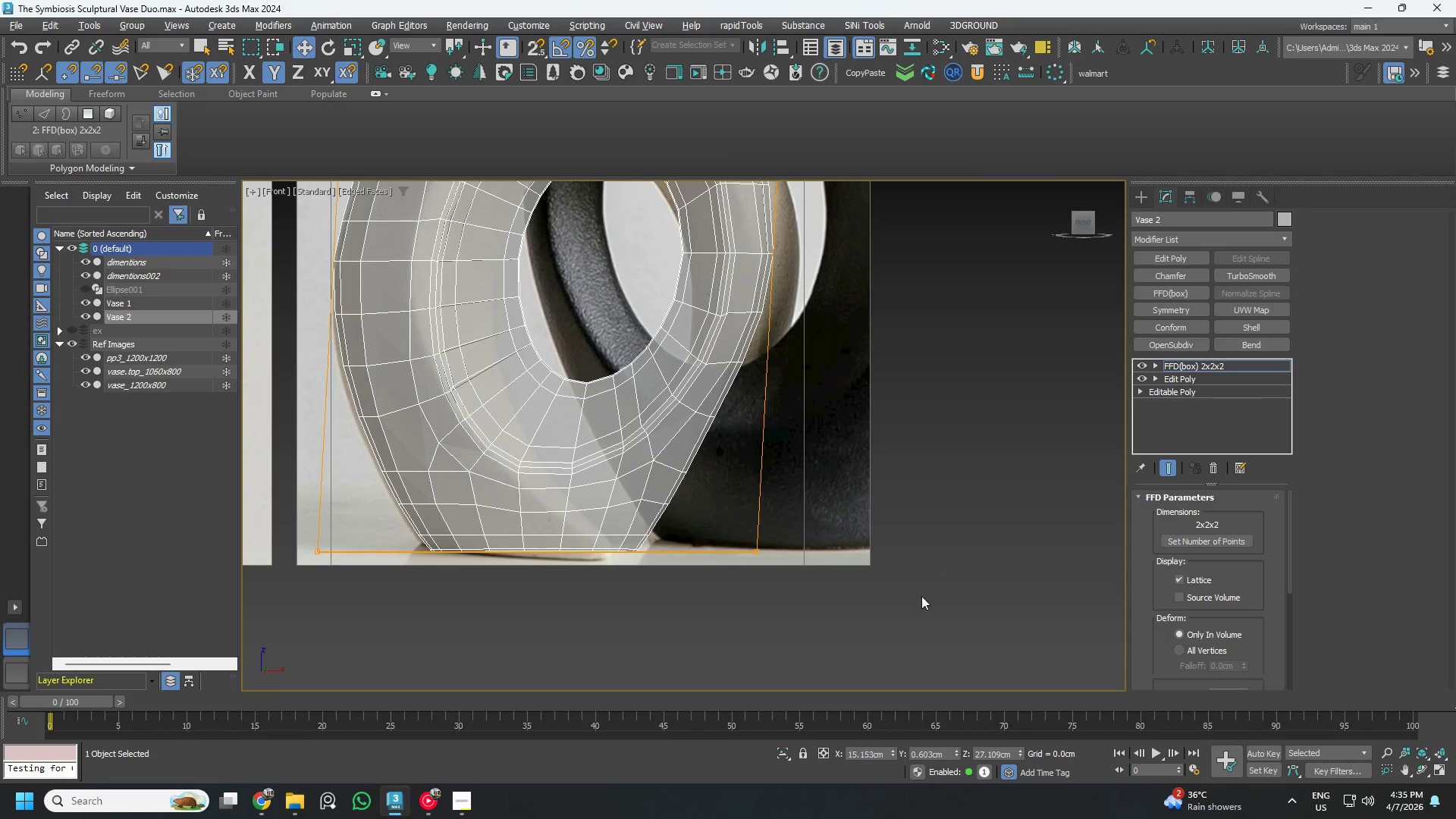 
left_click_drag(start_coordinate=[912, 612], to_coordinate=[228, 516])
 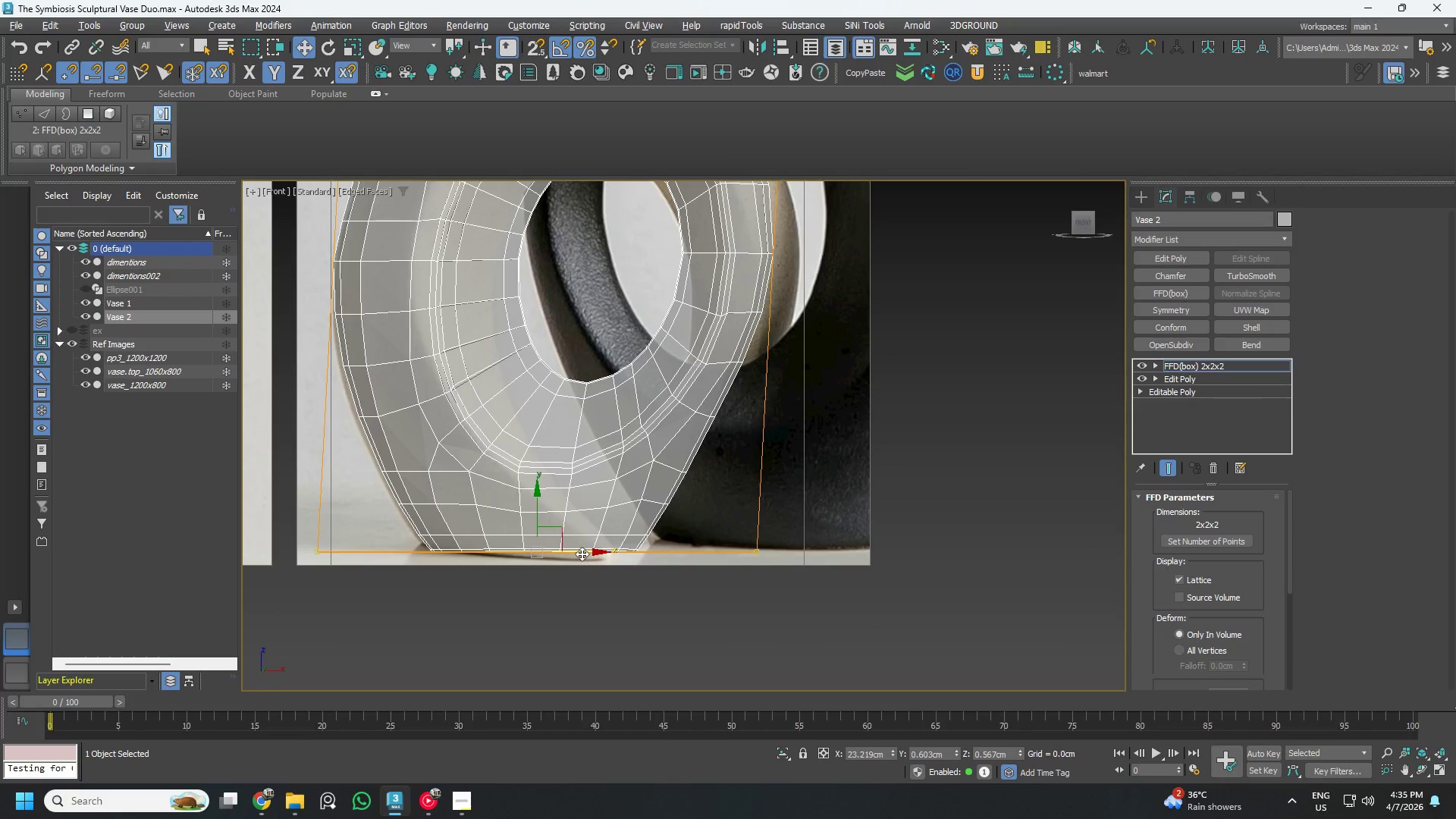 
left_click_drag(start_coordinate=[582, 554], to_coordinate=[578, 554])
 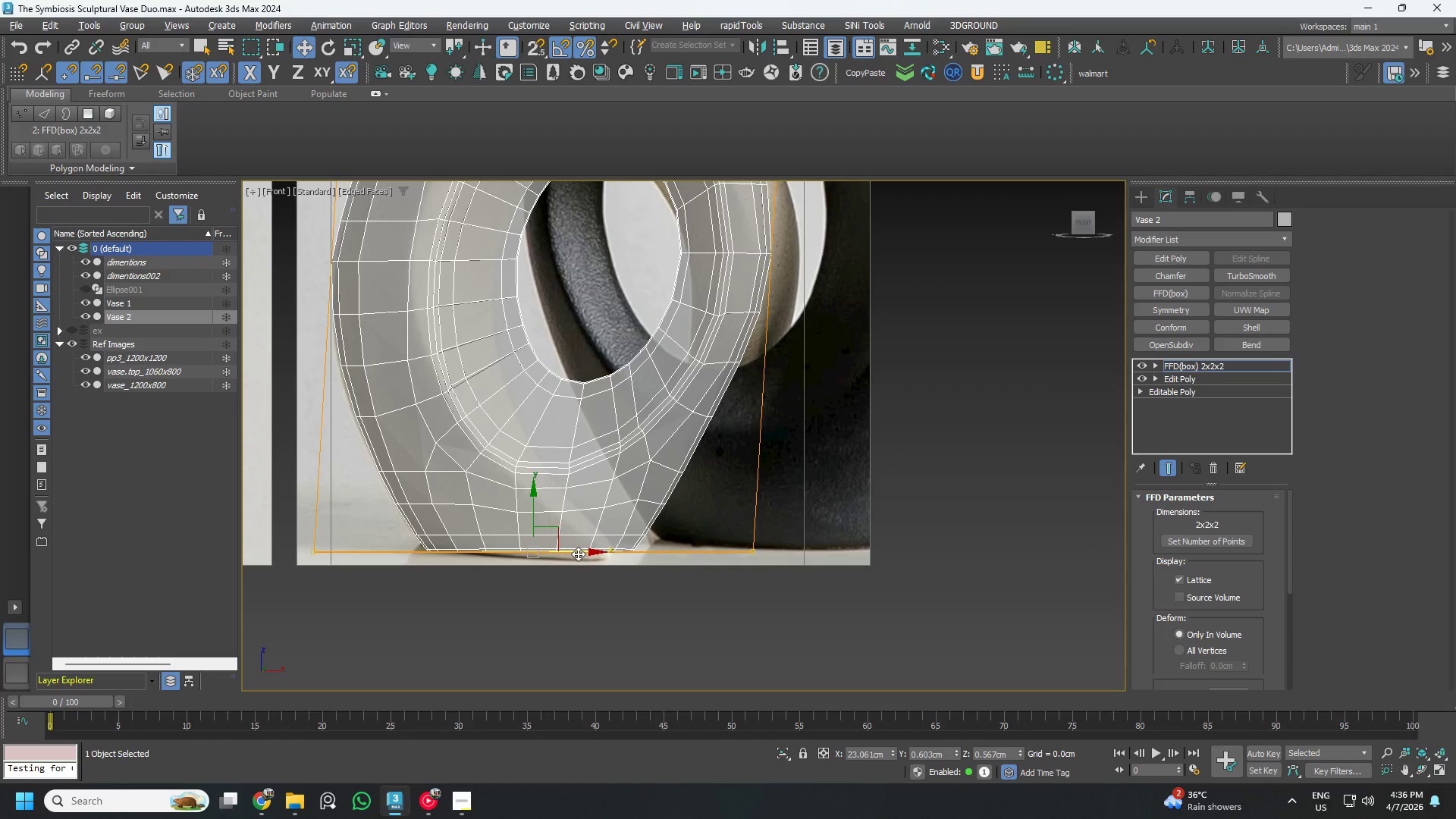 
wait(27.95)
 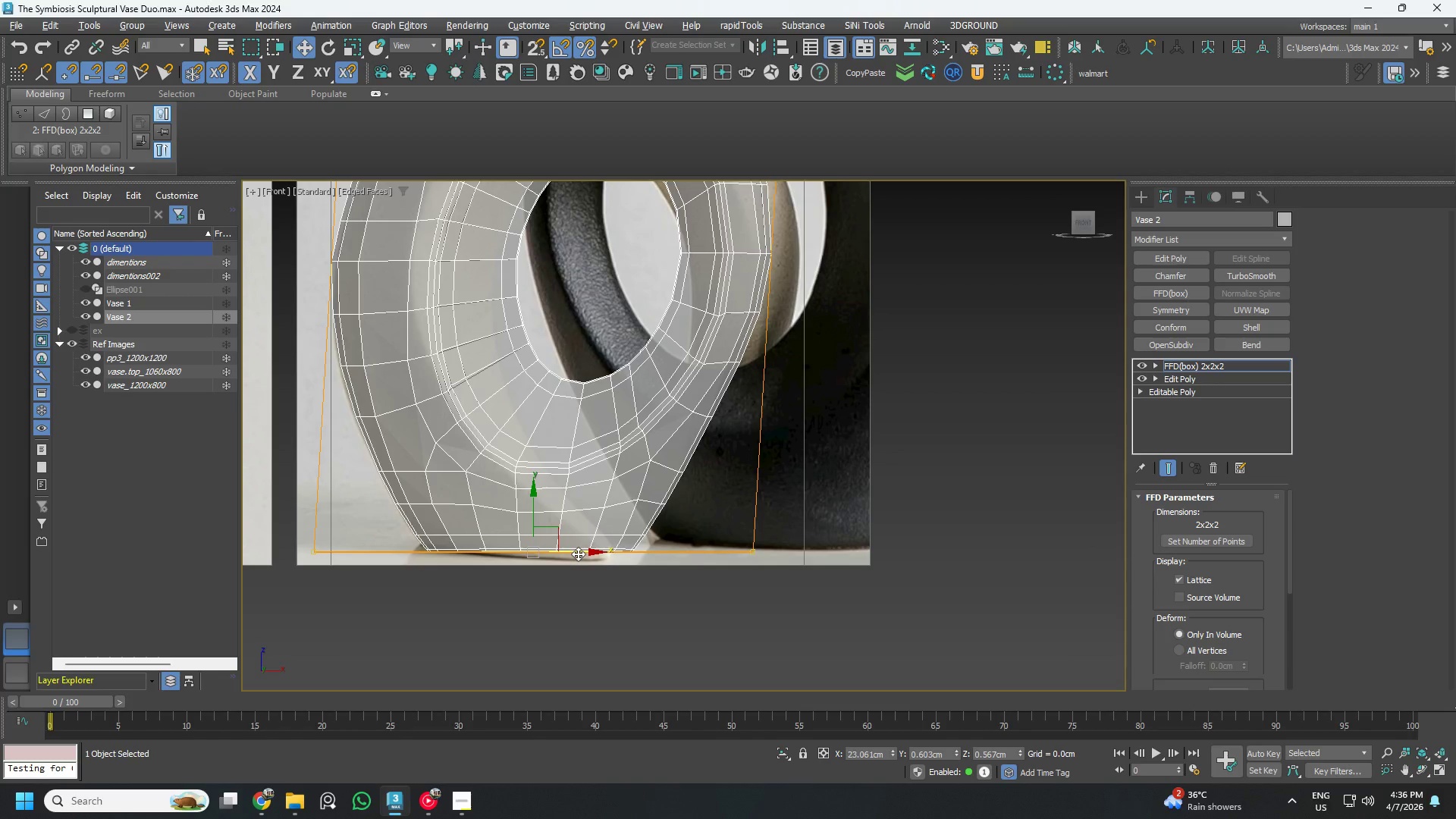 
scroll: coordinate [732, 522], scroll_direction: down, amount: 2.0
 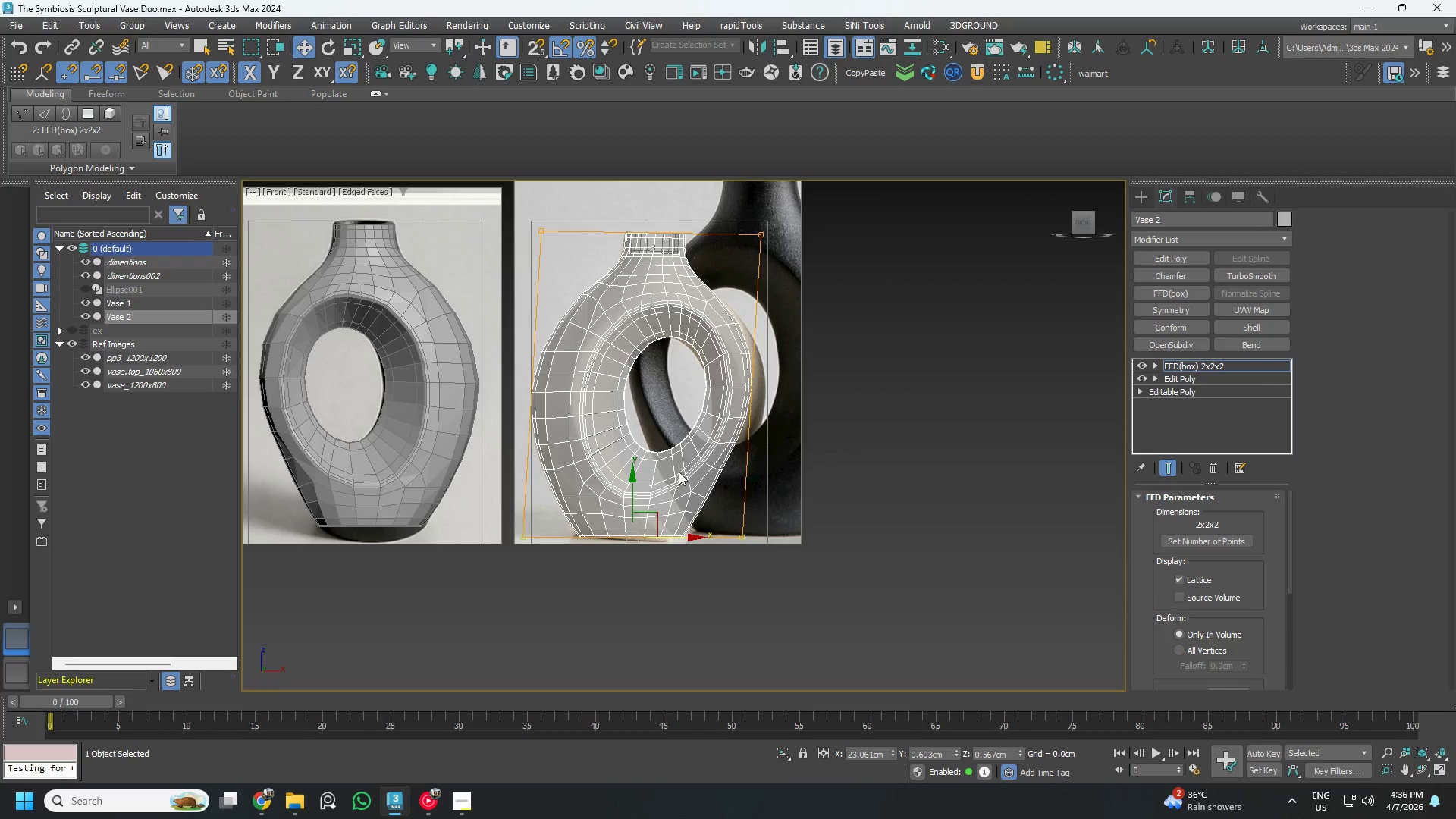 
scroll: coordinate [679, 471], scroll_direction: up, amount: 2.0
 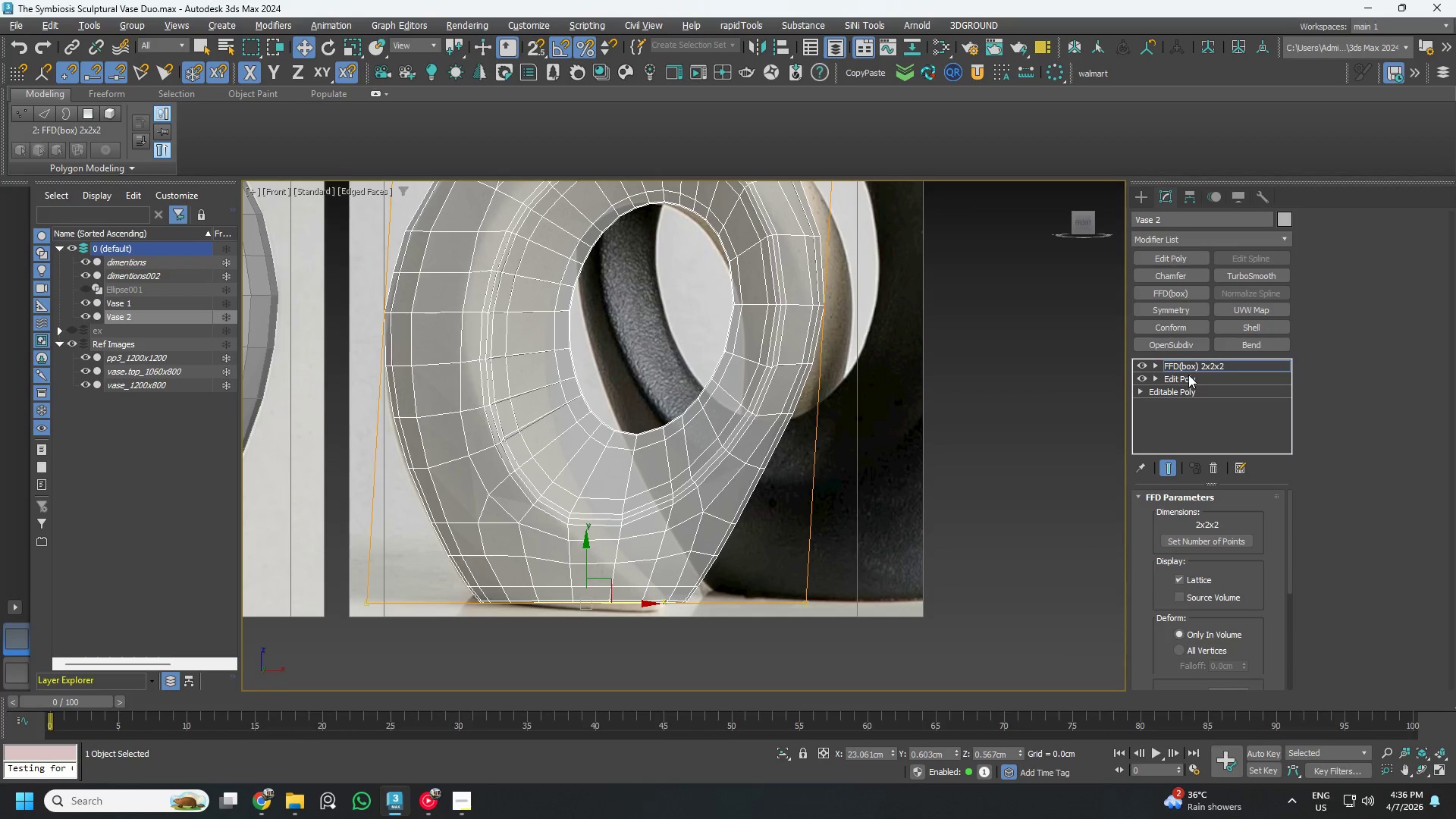 
left_click([1181, 253])
 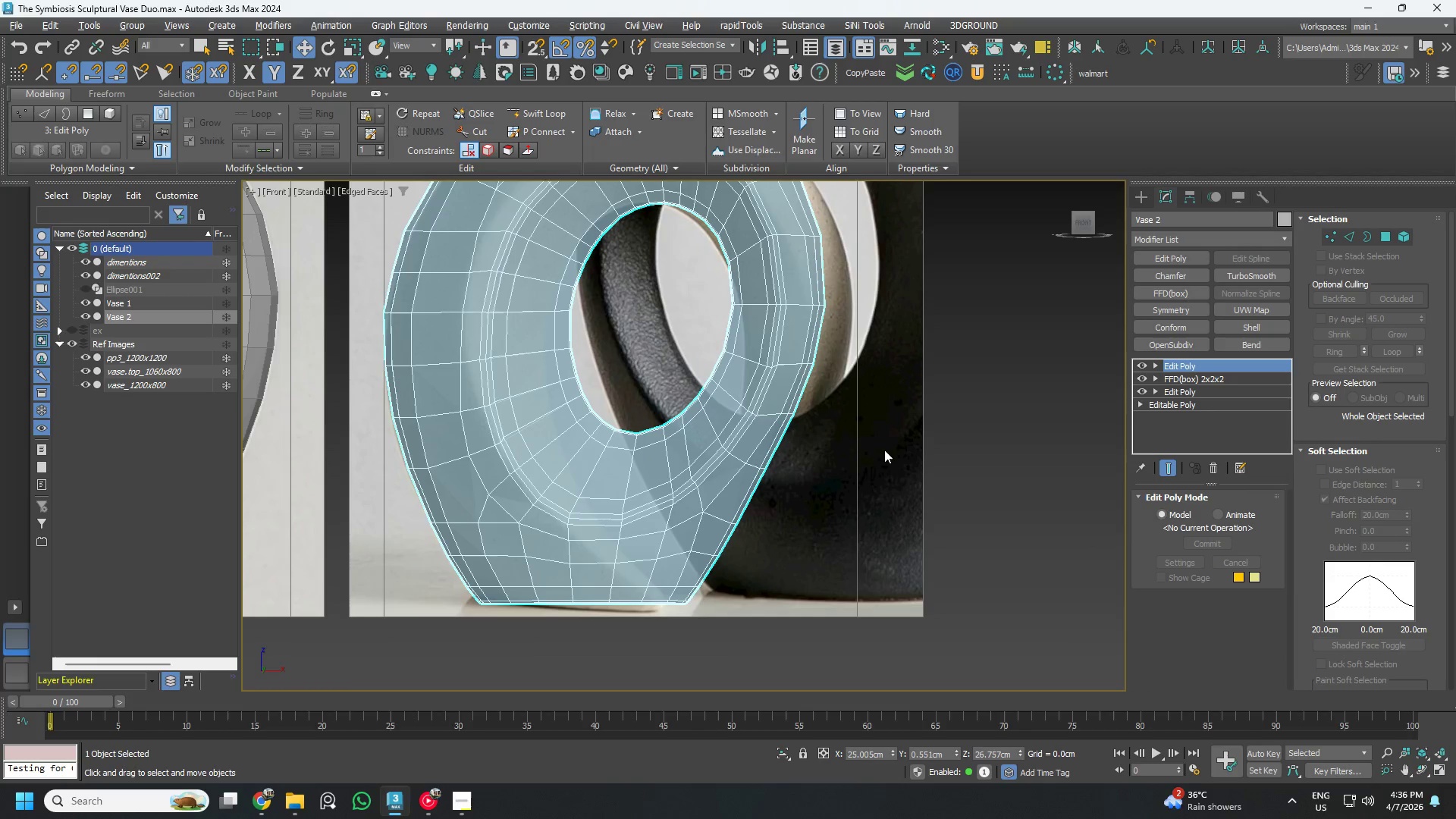 
key(4)
 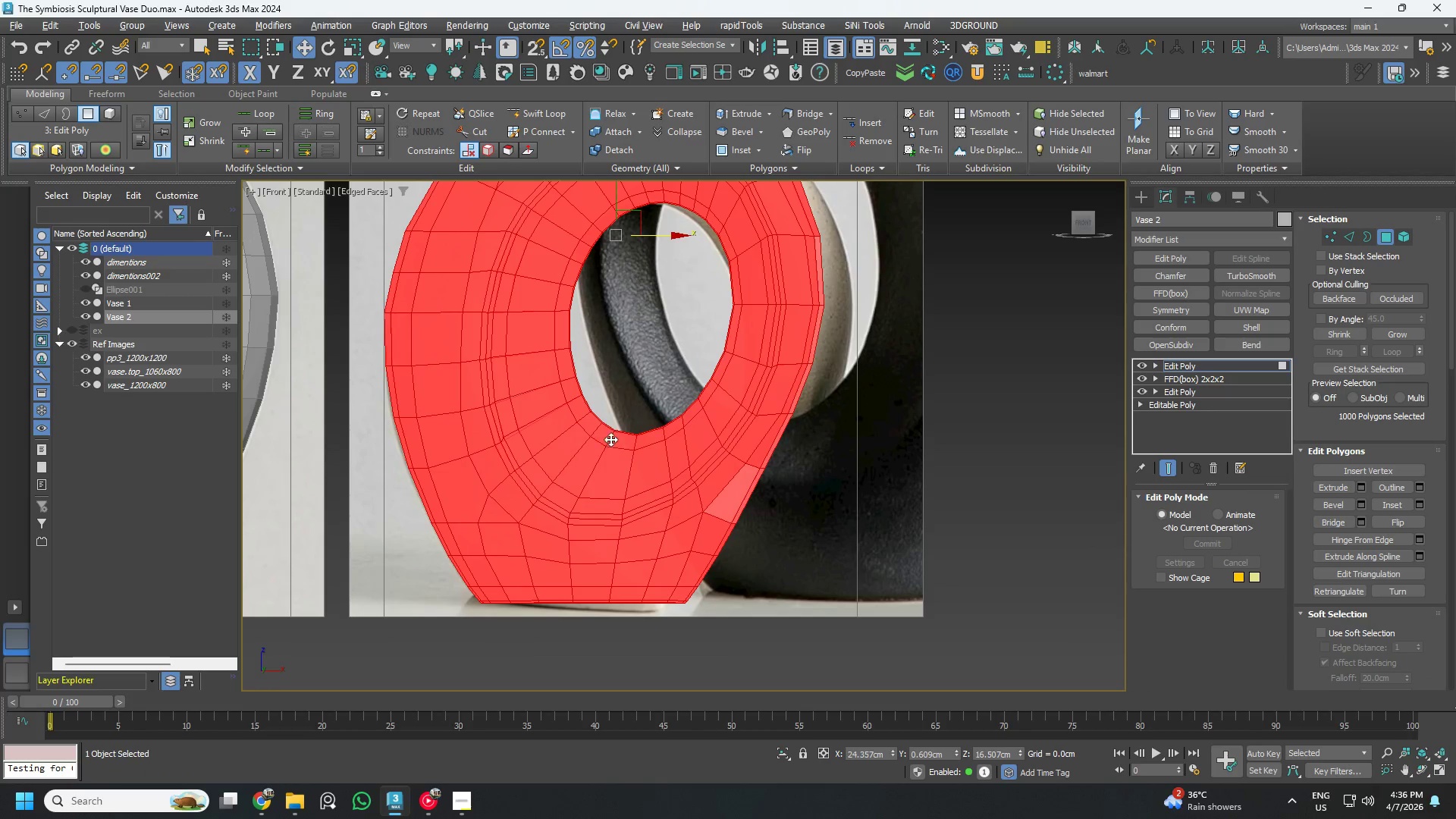 
scroll: coordinate [594, 425], scroll_direction: up, amount: 1.0
 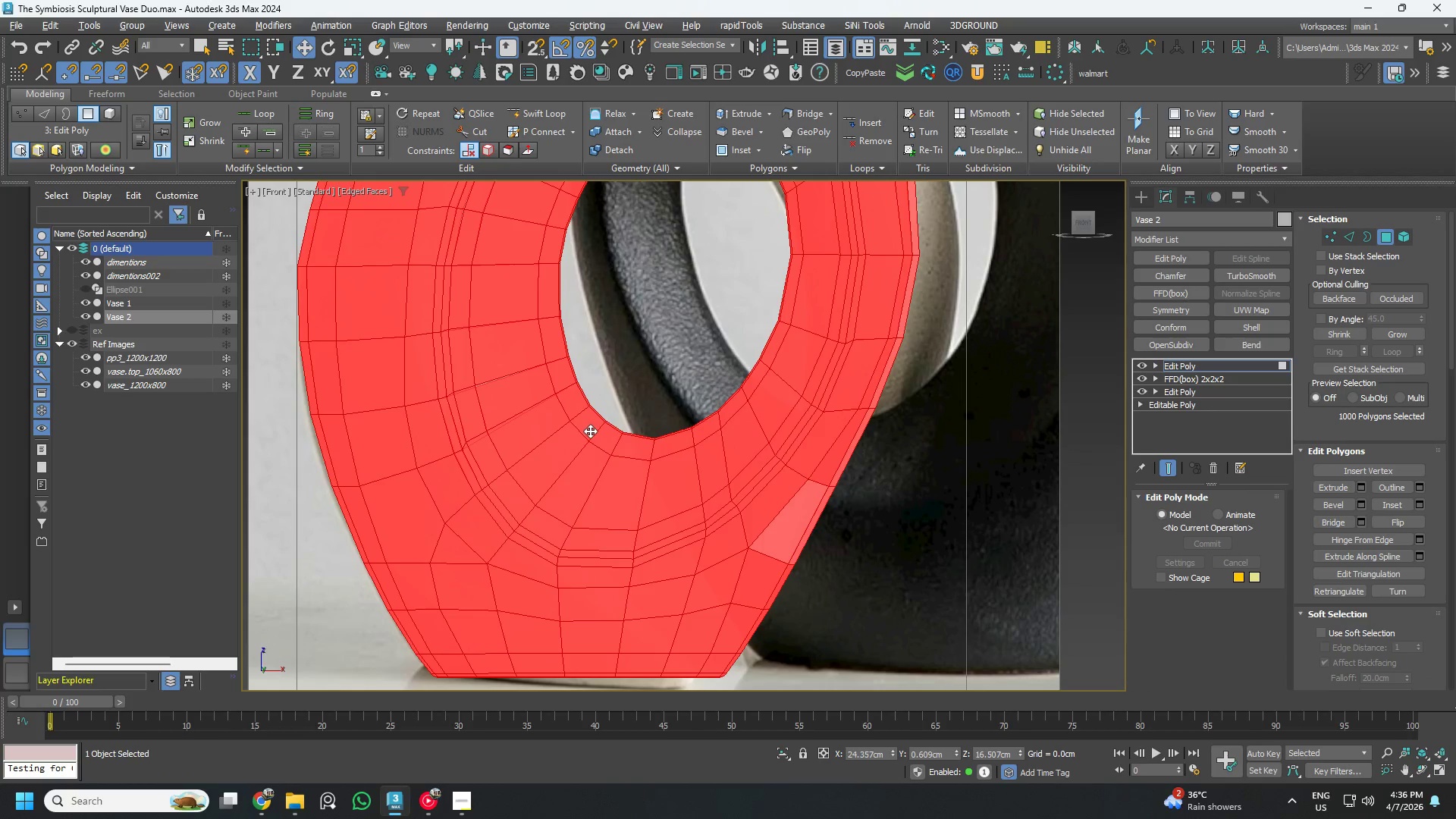 
left_click([590, 431])
 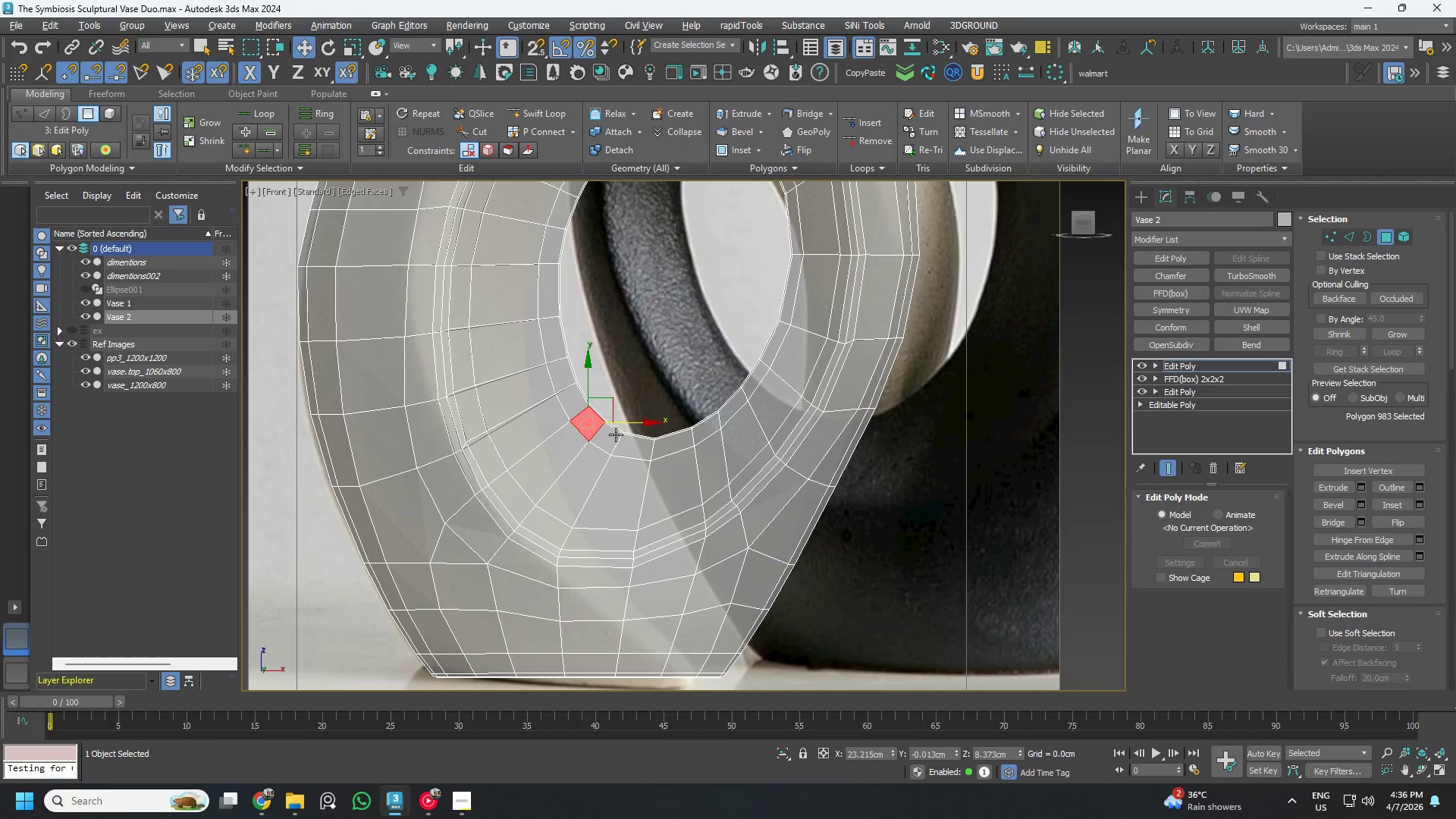 
hold_key(key=AltLeft, duration=0.42)
 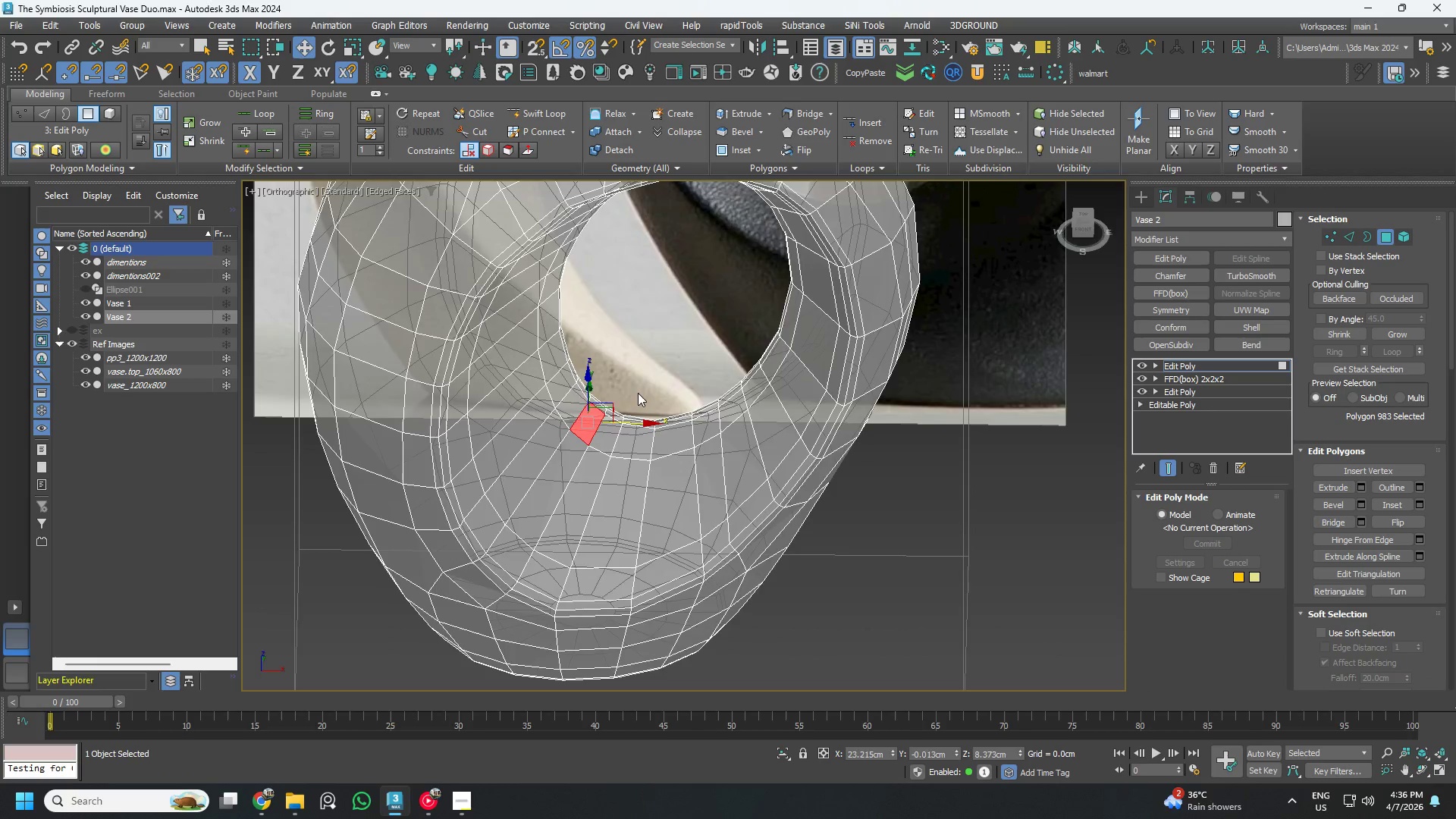 
scroll: coordinate [640, 428], scroll_direction: up, amount: 4.0
 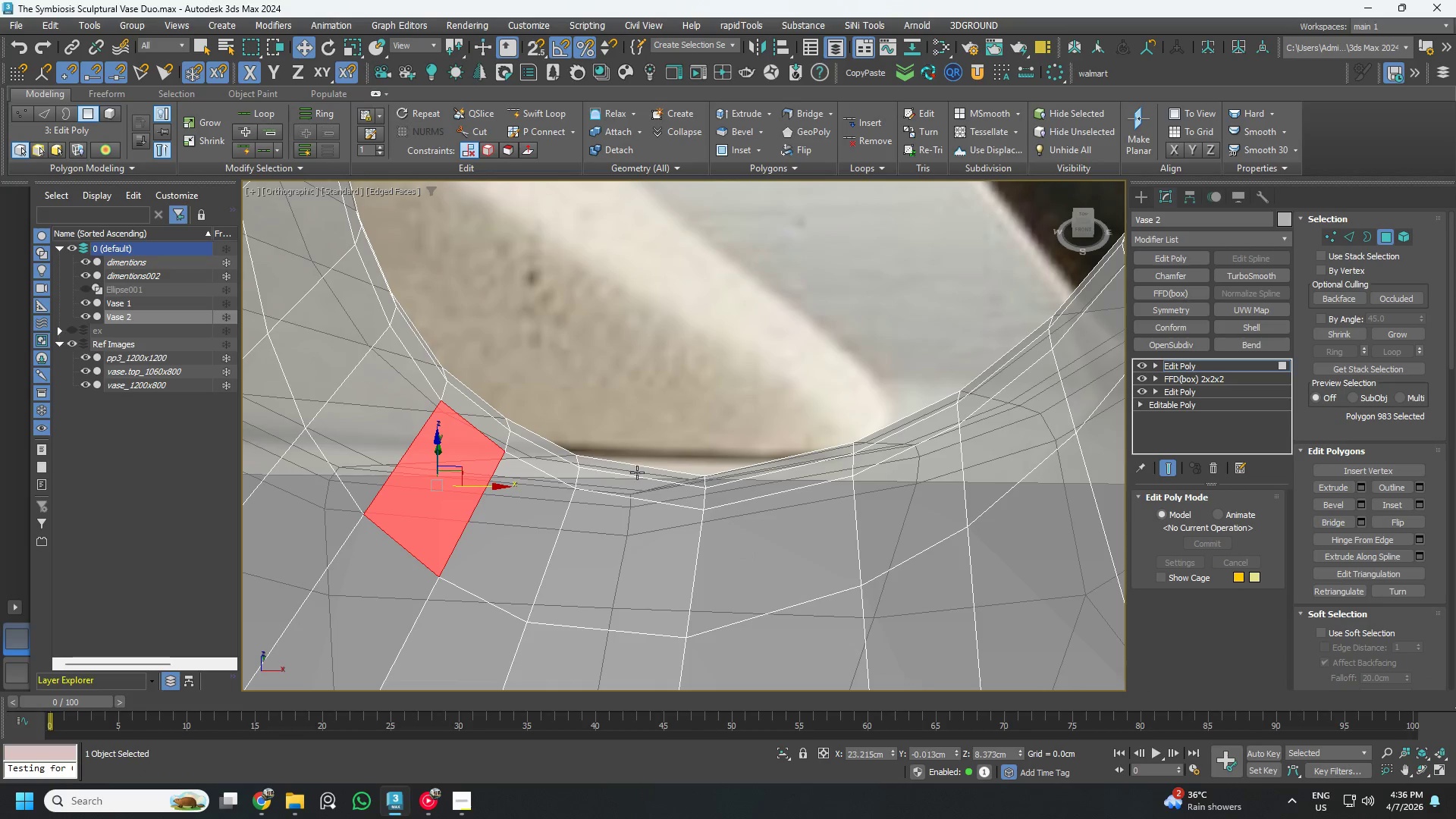 
left_click([639, 472])
 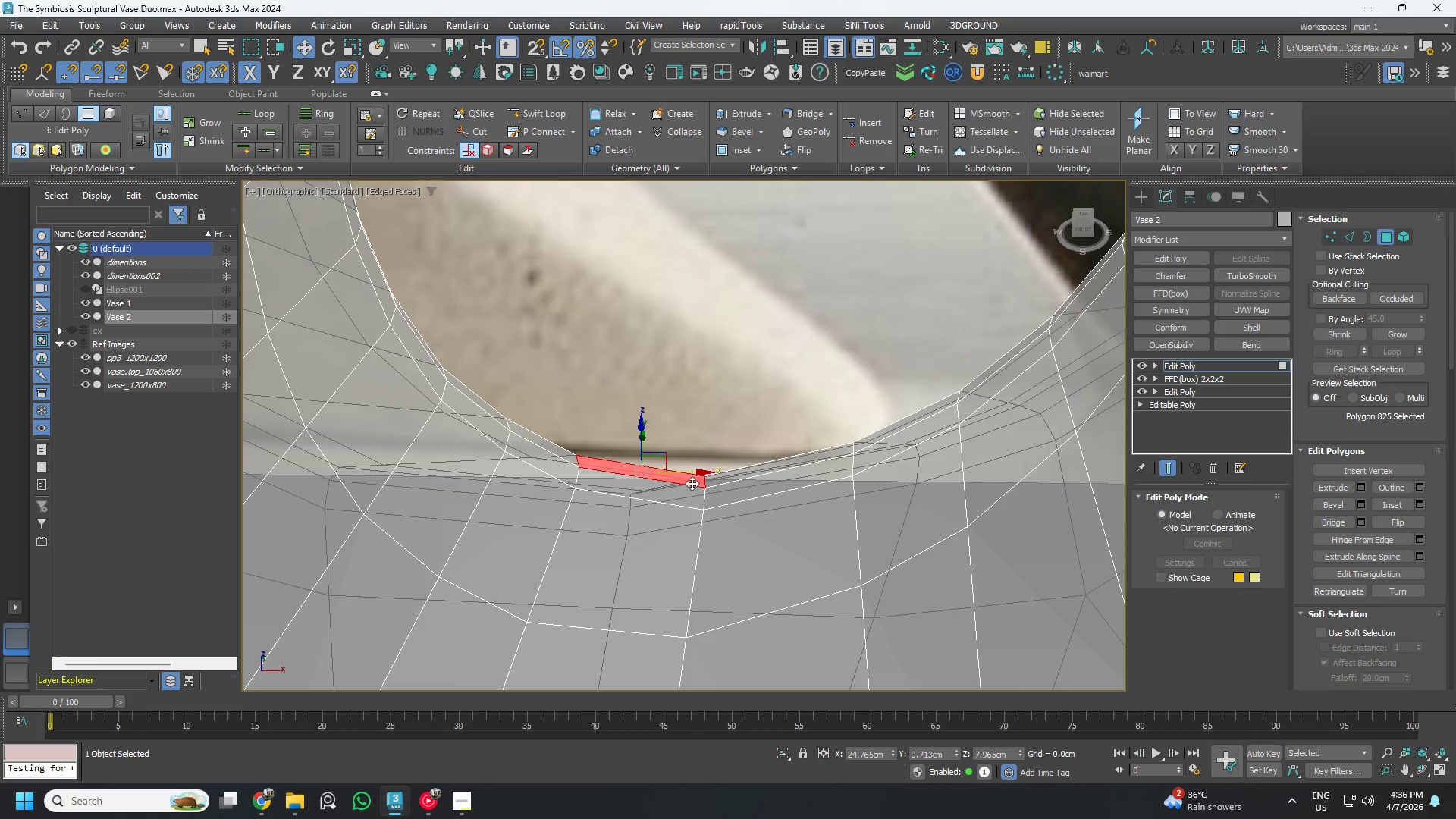 
key(Control+ControlLeft)
 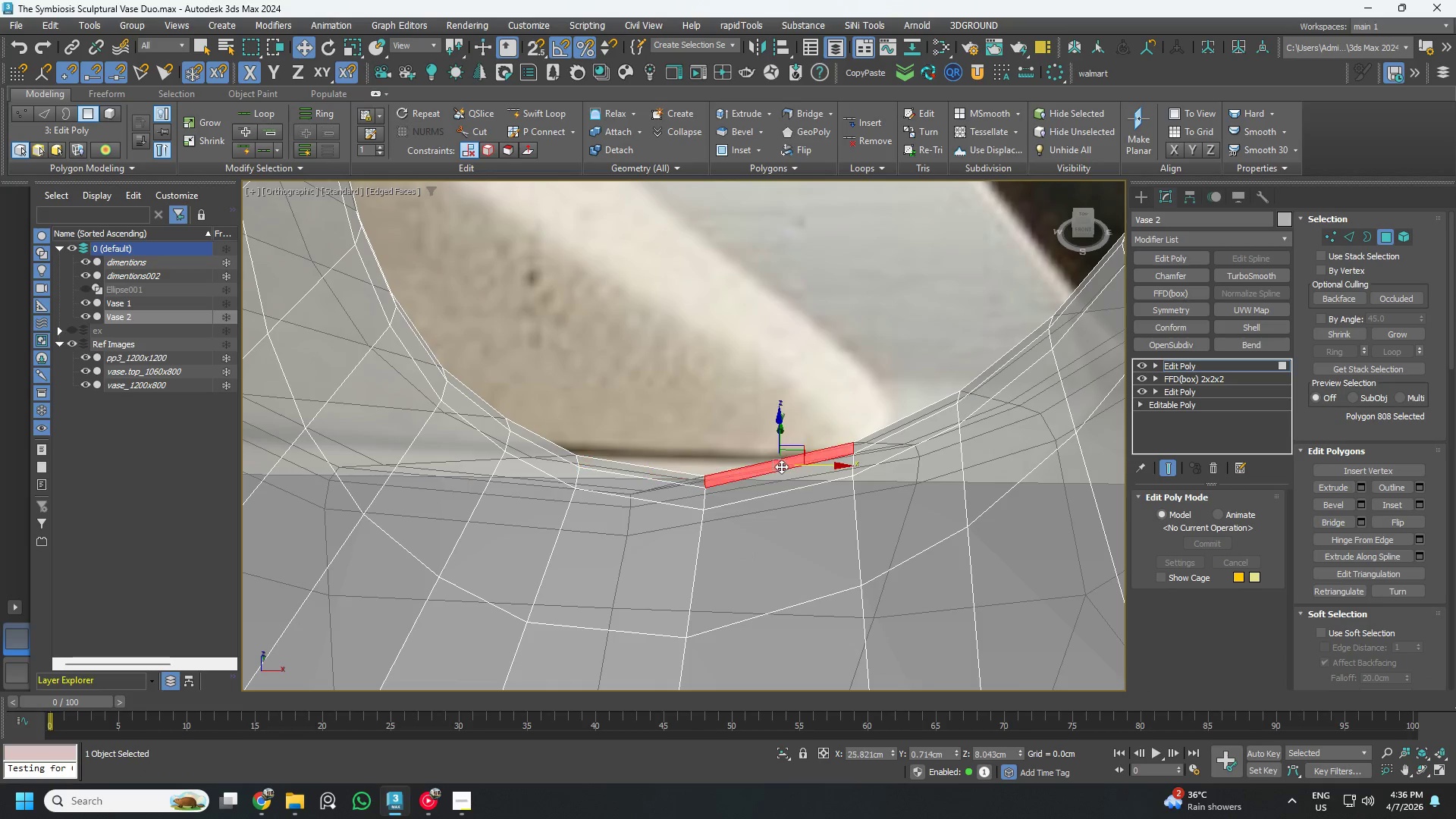 
double_click([781, 466])
 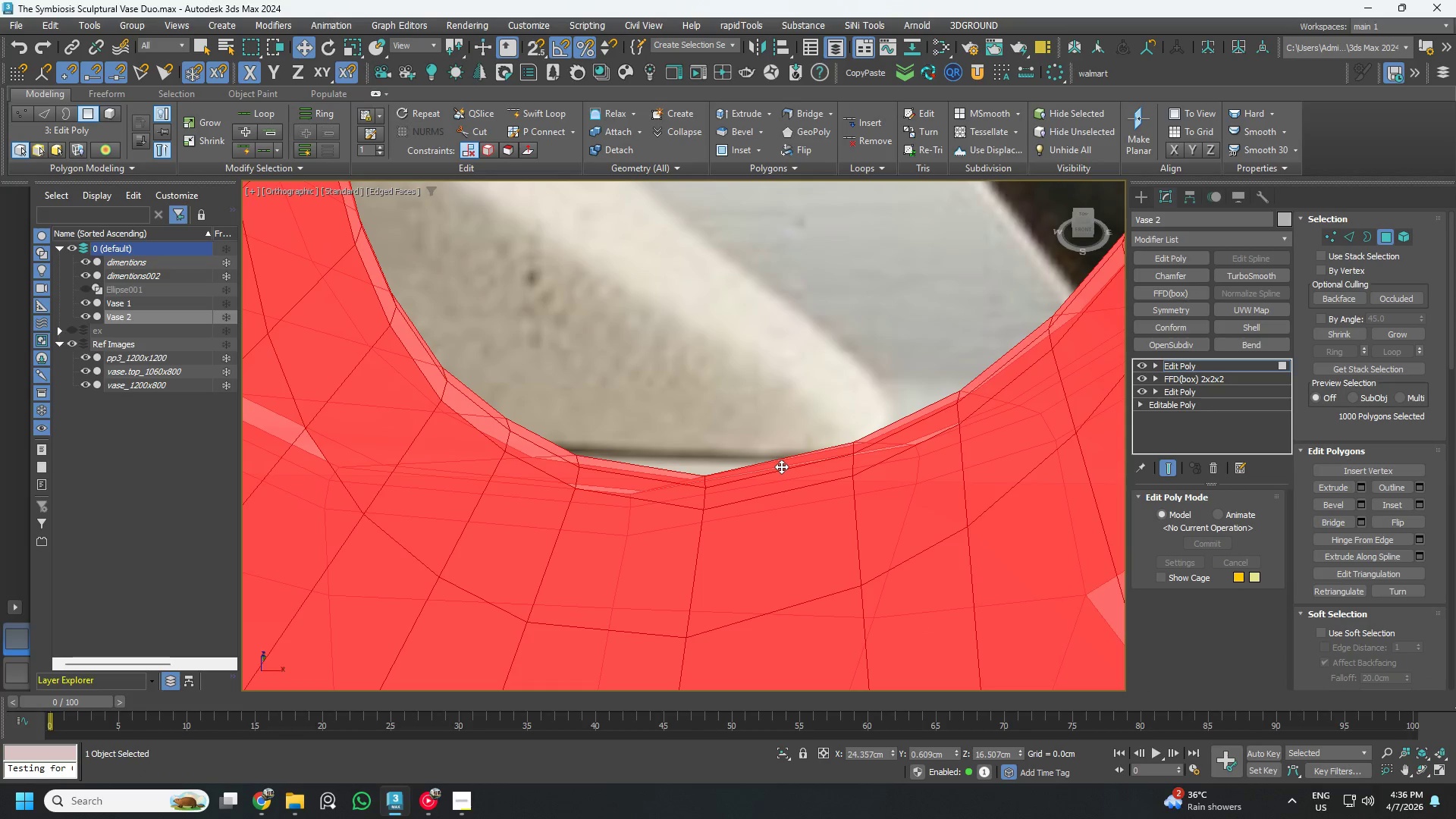 
scroll: coordinate [760, 461], scroll_direction: up, amount: 1.0
 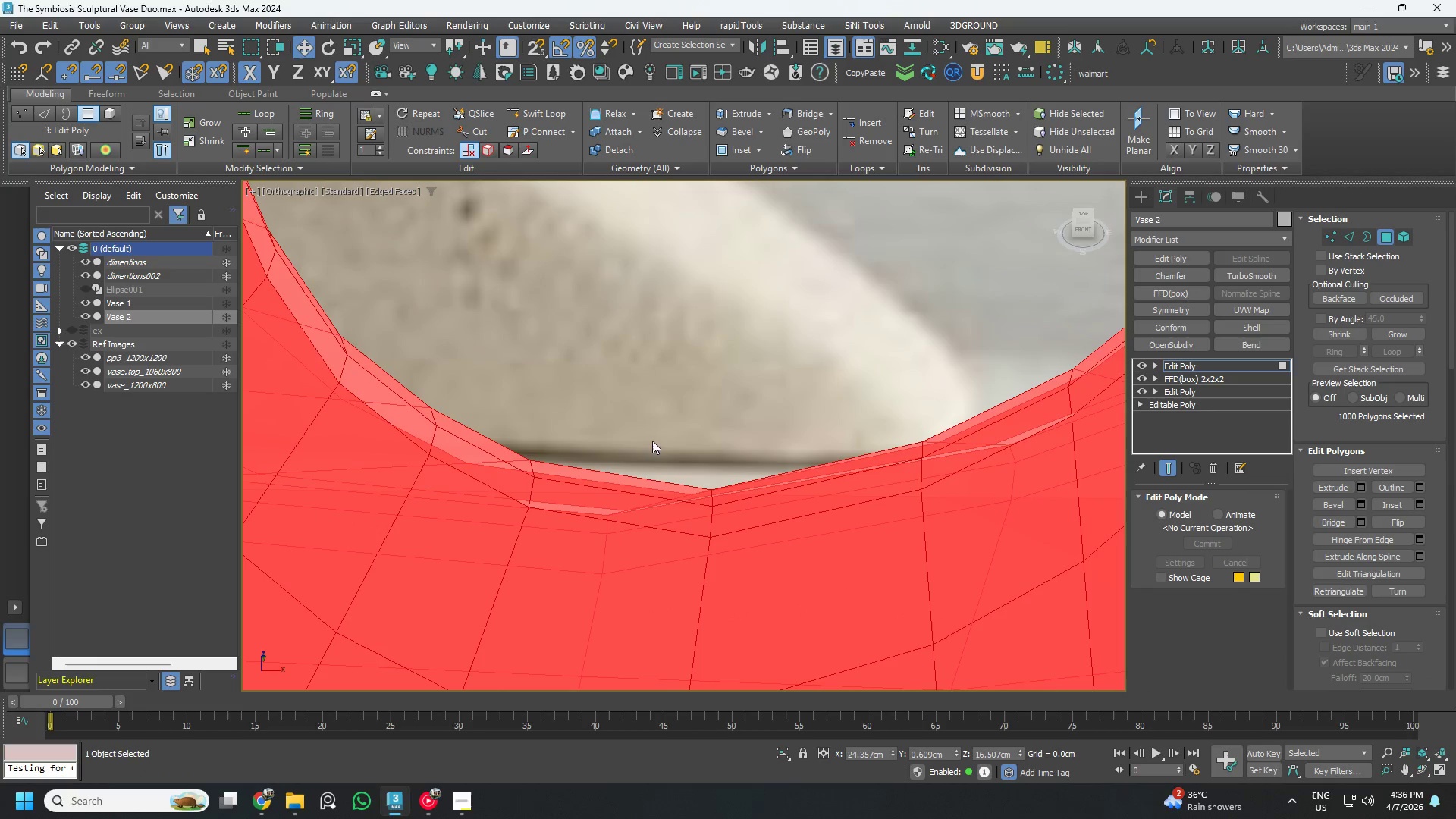 
hold_key(key=AltLeft, duration=0.44)
 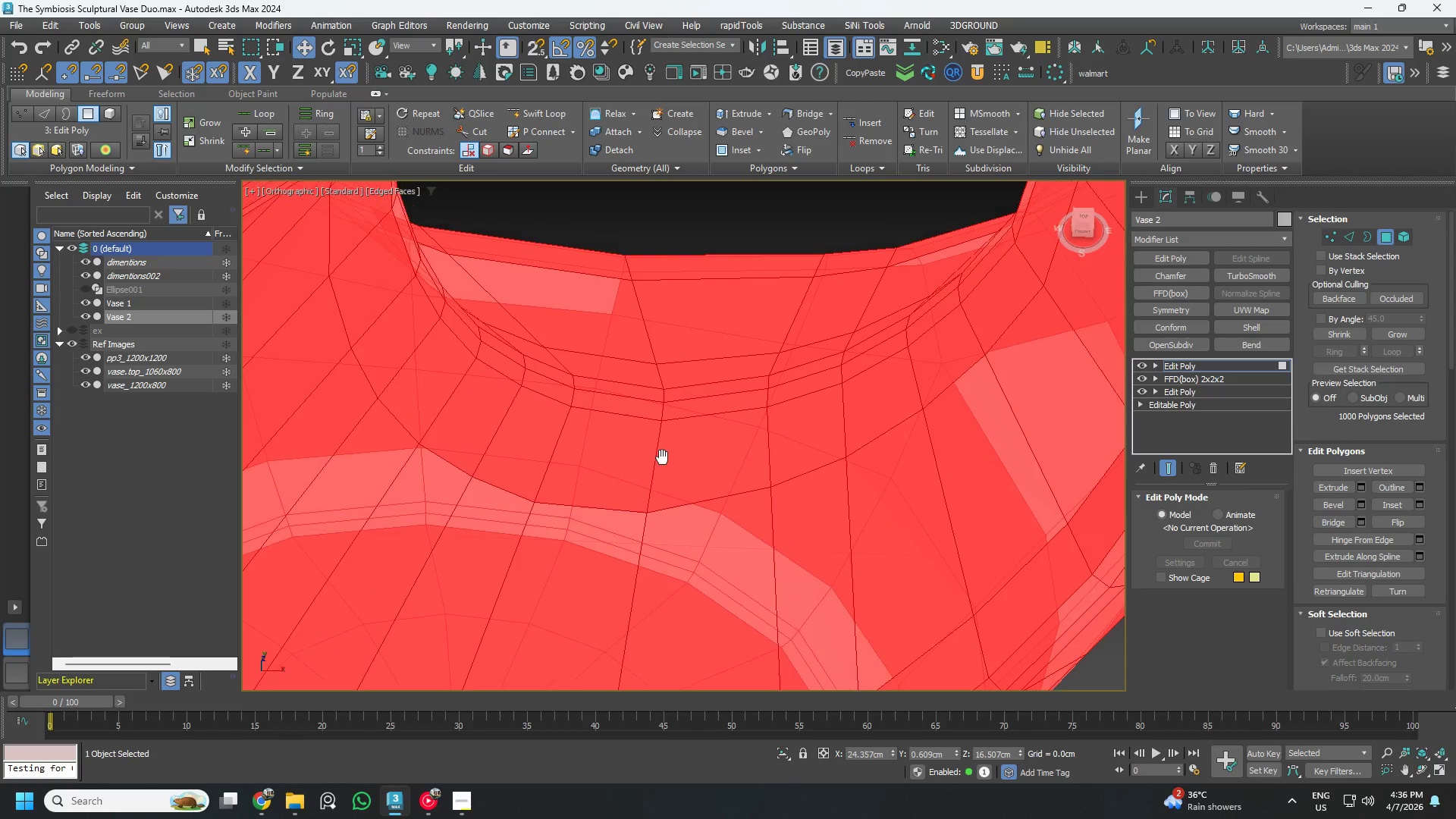 
scroll: coordinate [628, 444], scroll_direction: down, amount: 2.0
 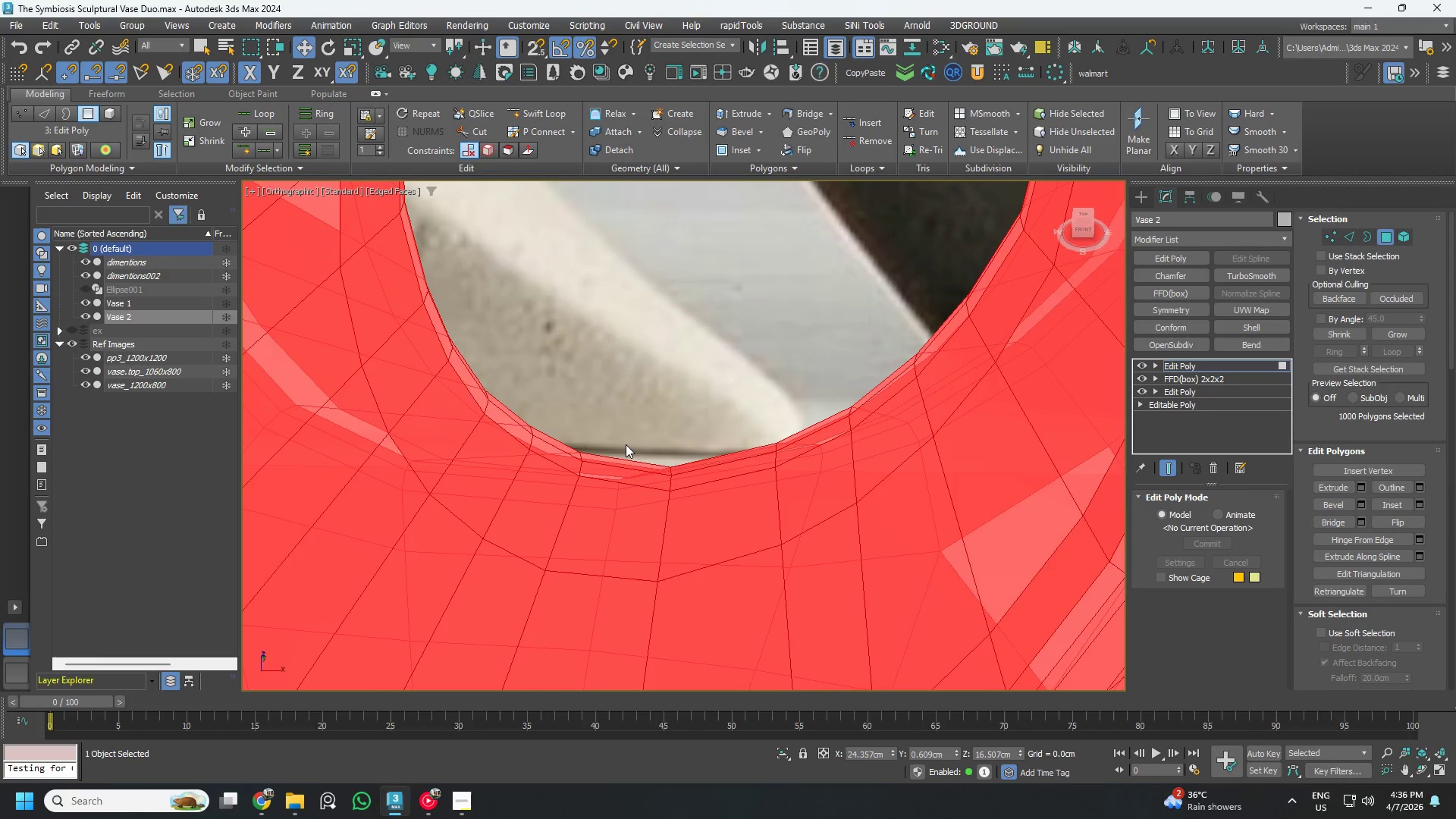 
left_click([679, 440])
 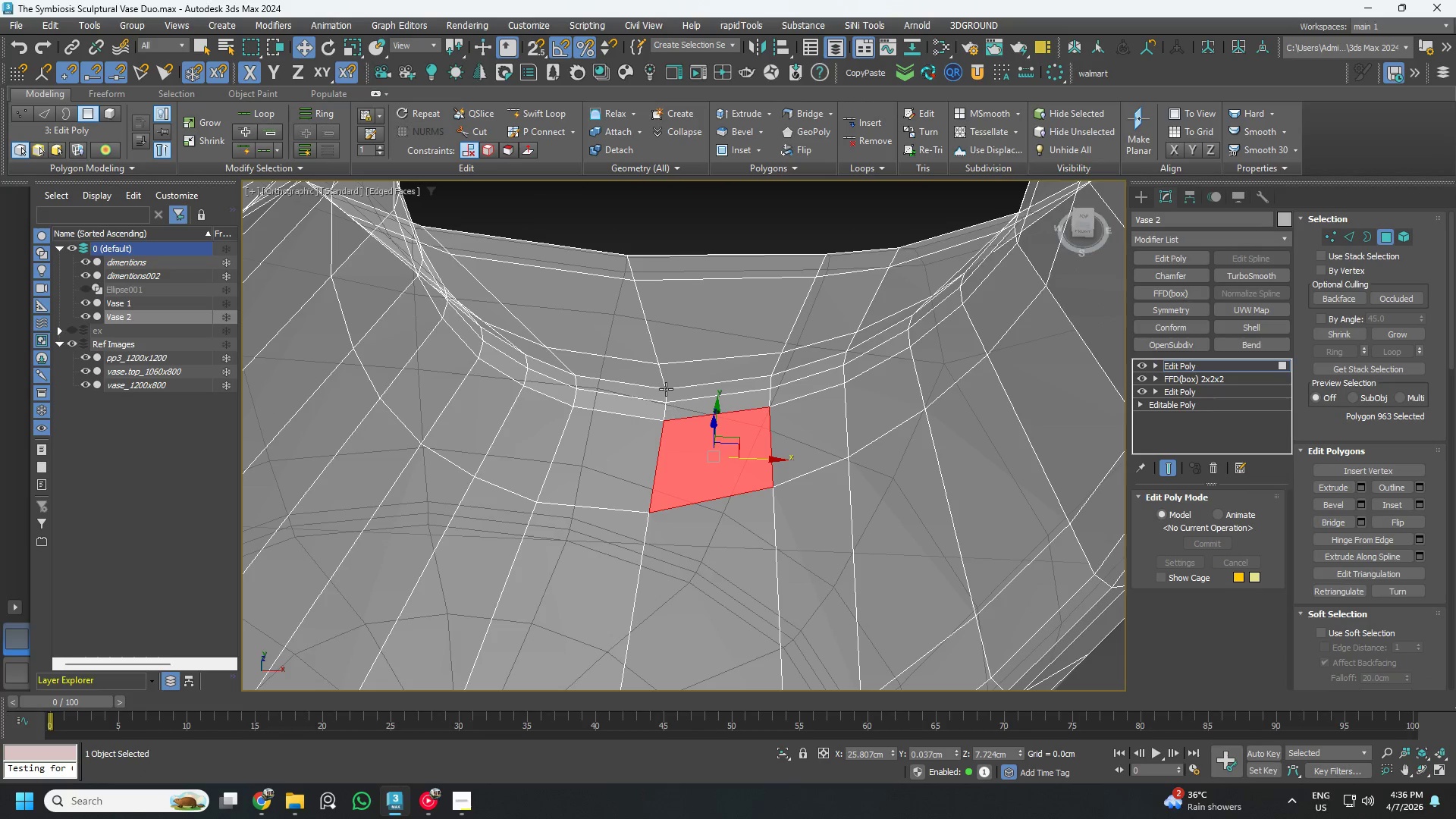 
left_click([676, 410])
 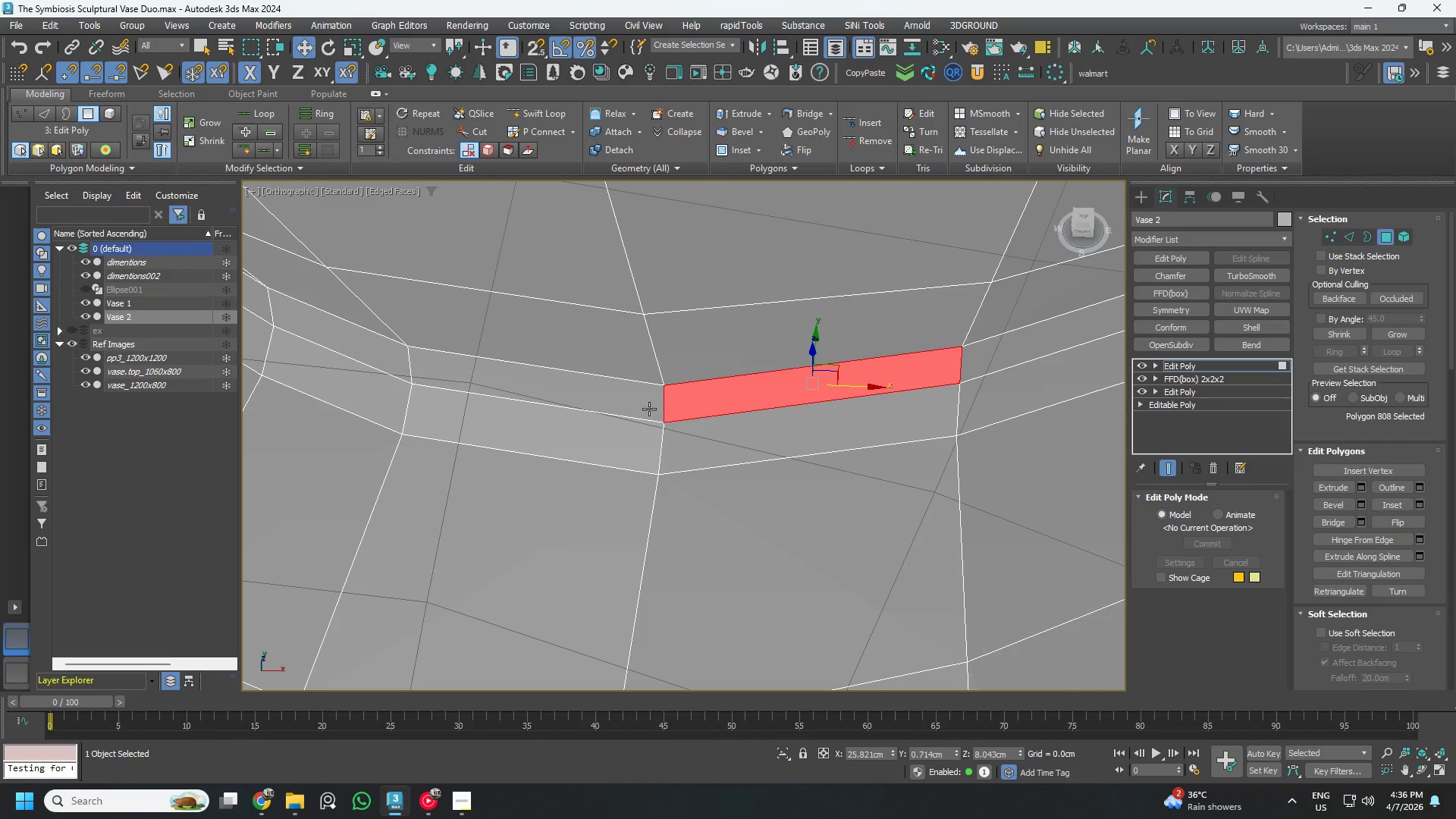 
scroll: coordinate [669, 400], scroll_direction: up, amount: 3.0
 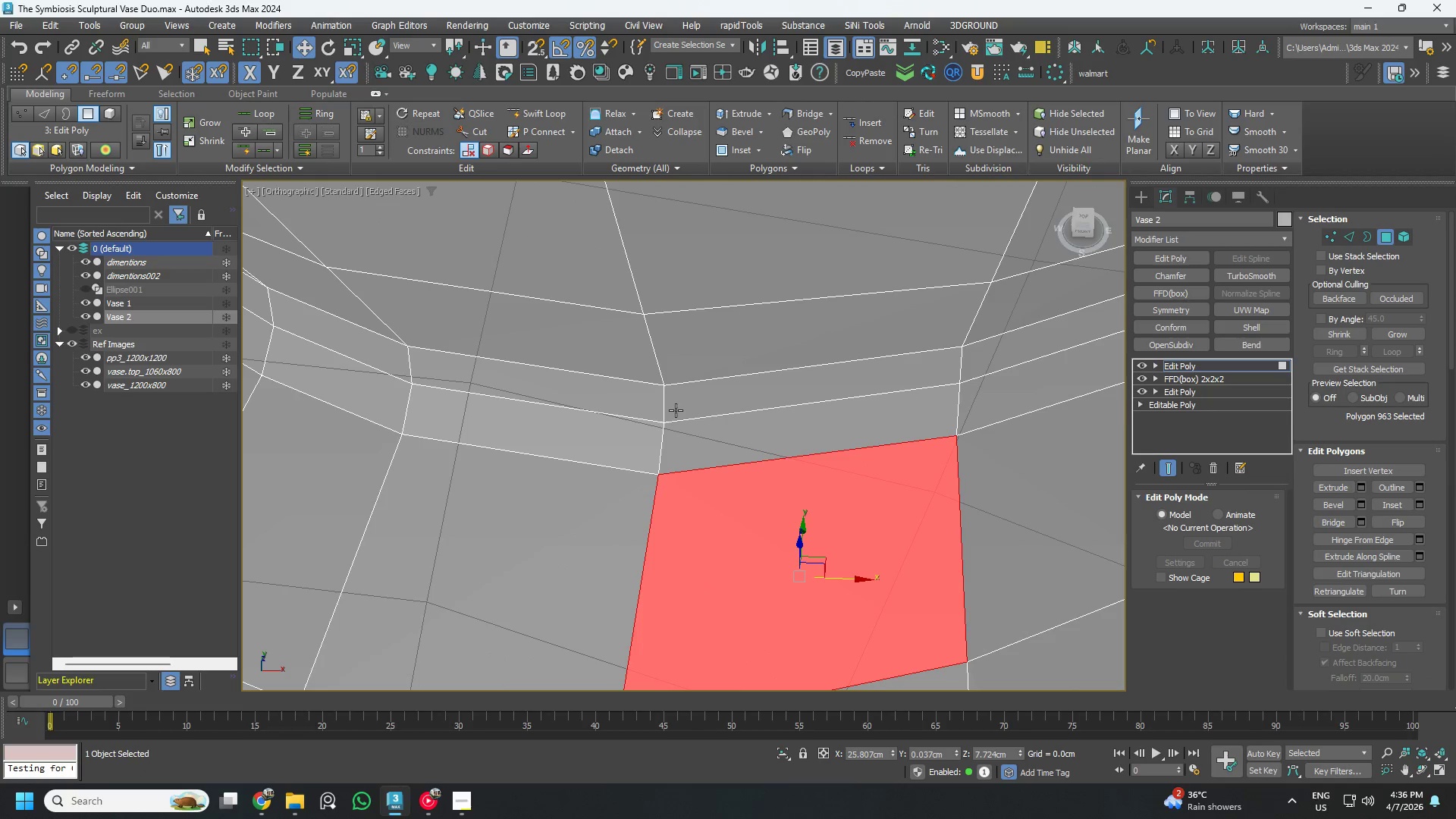 
hold_key(key=ControlLeft, duration=0.67)
double_click([639, 407])
 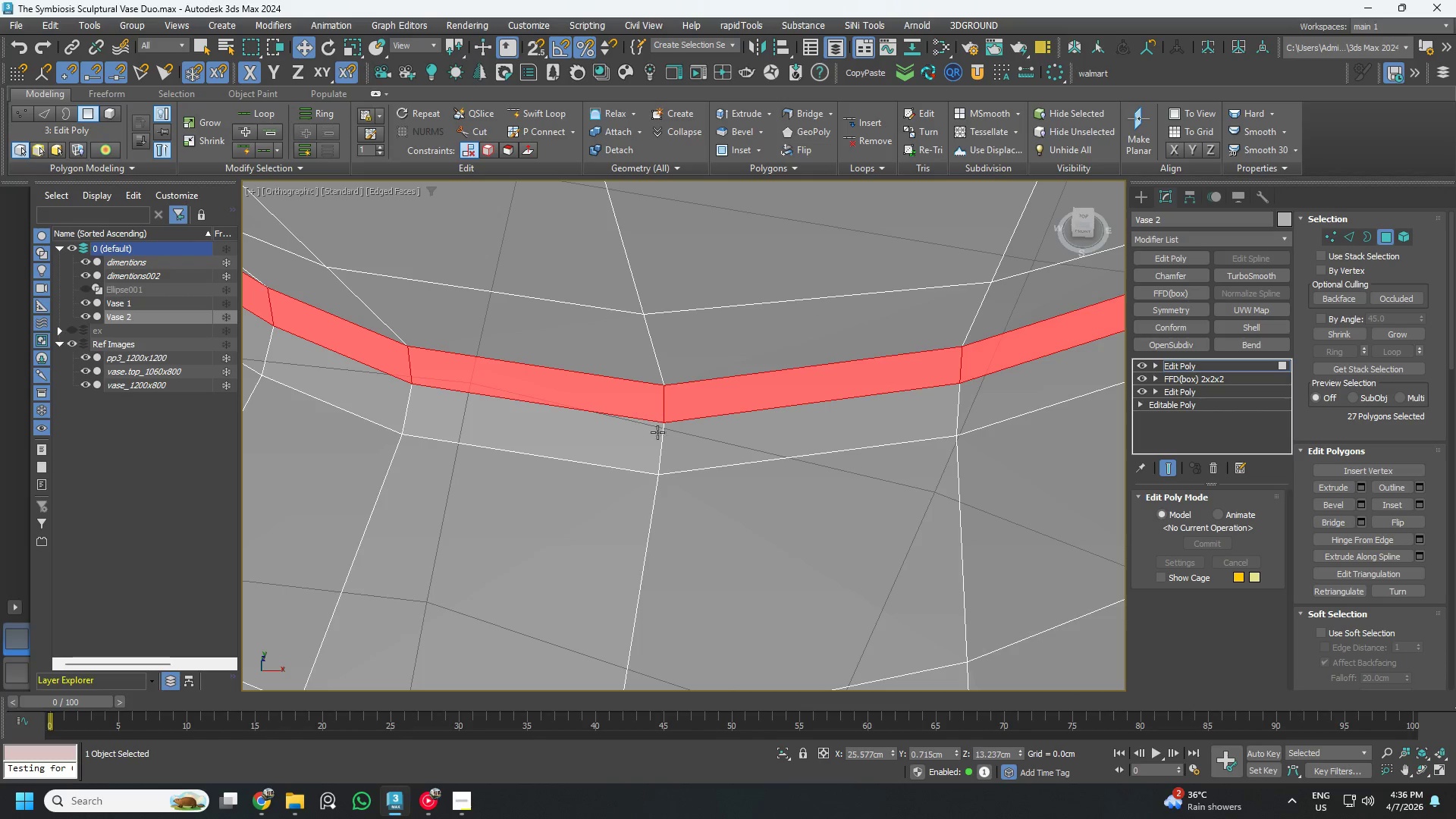 
key(Control+ControlLeft)
 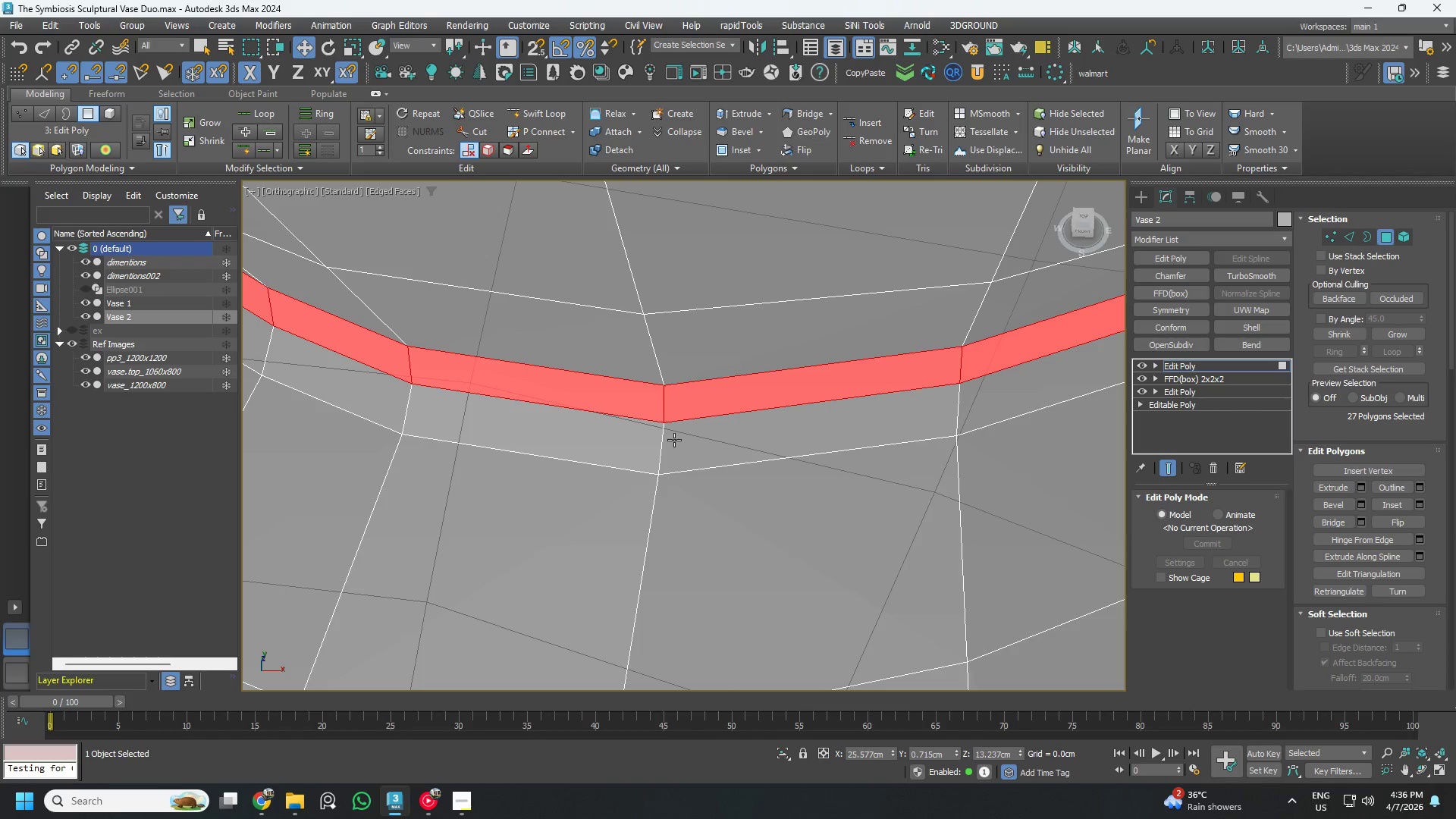 
hold_key(key=ControlLeft, duration=0.78)
double_click([643, 439])
 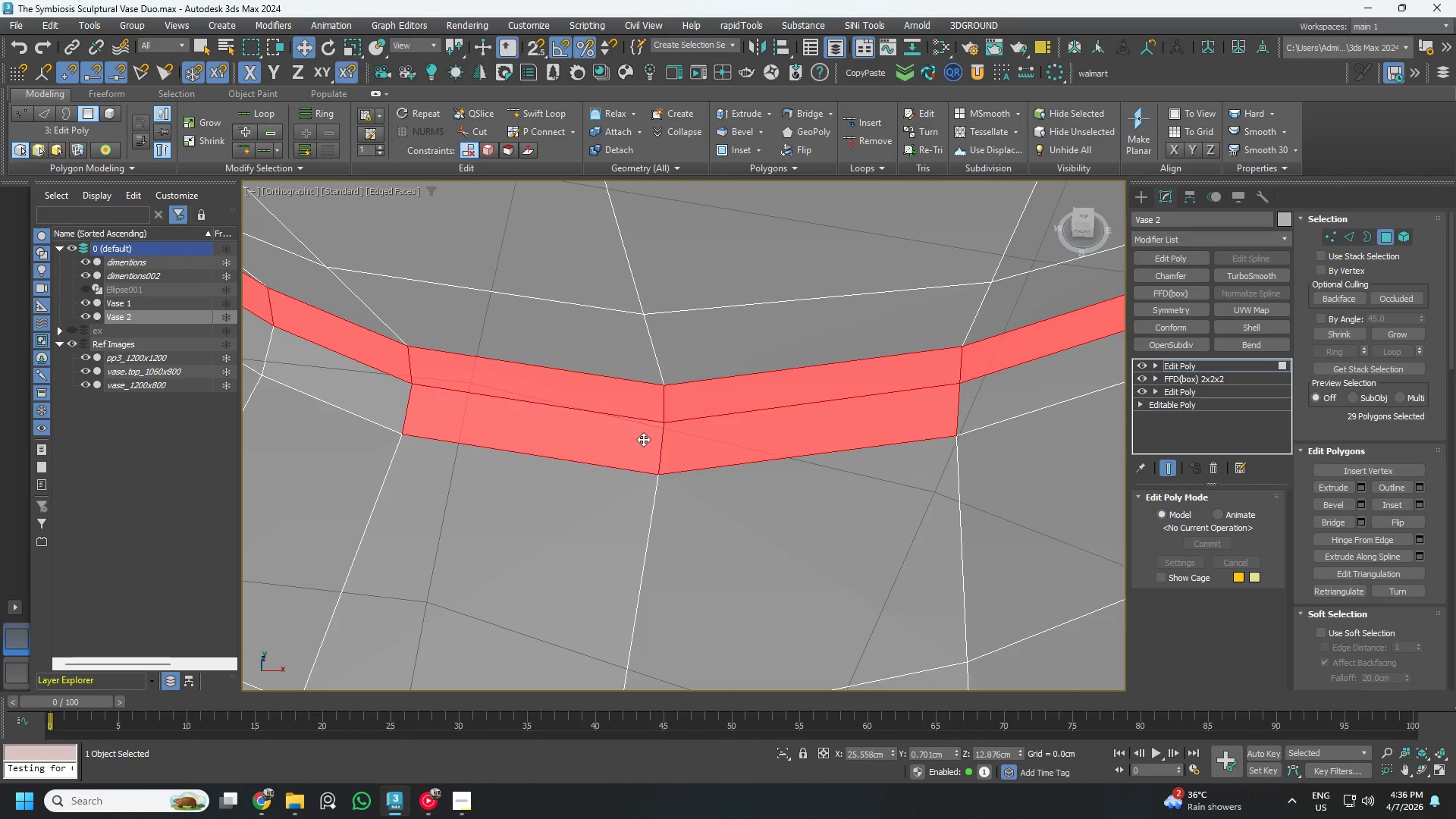 
triple_click([643, 439])
 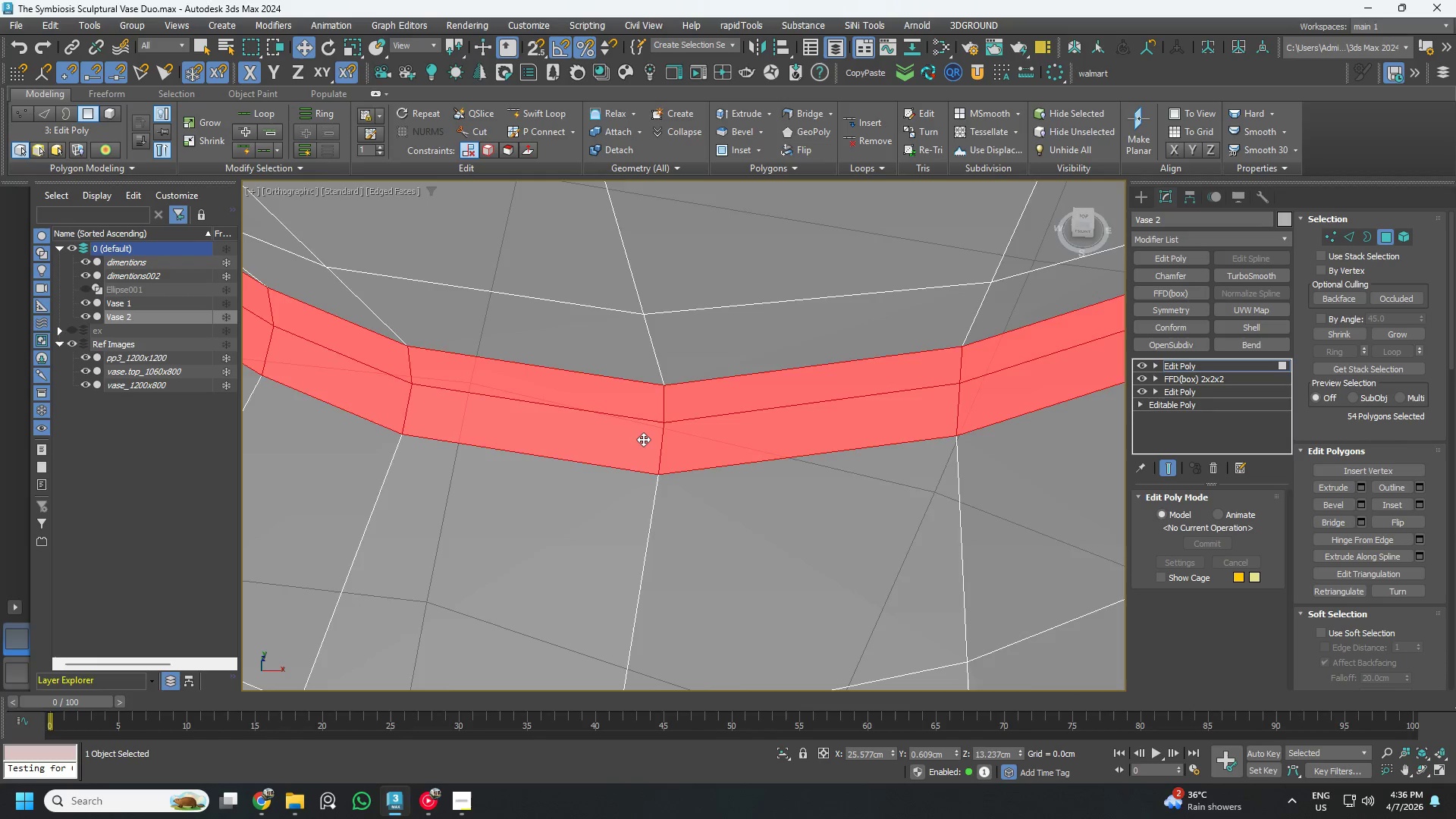 
hold_key(key=AltLeft, duration=0.59)
 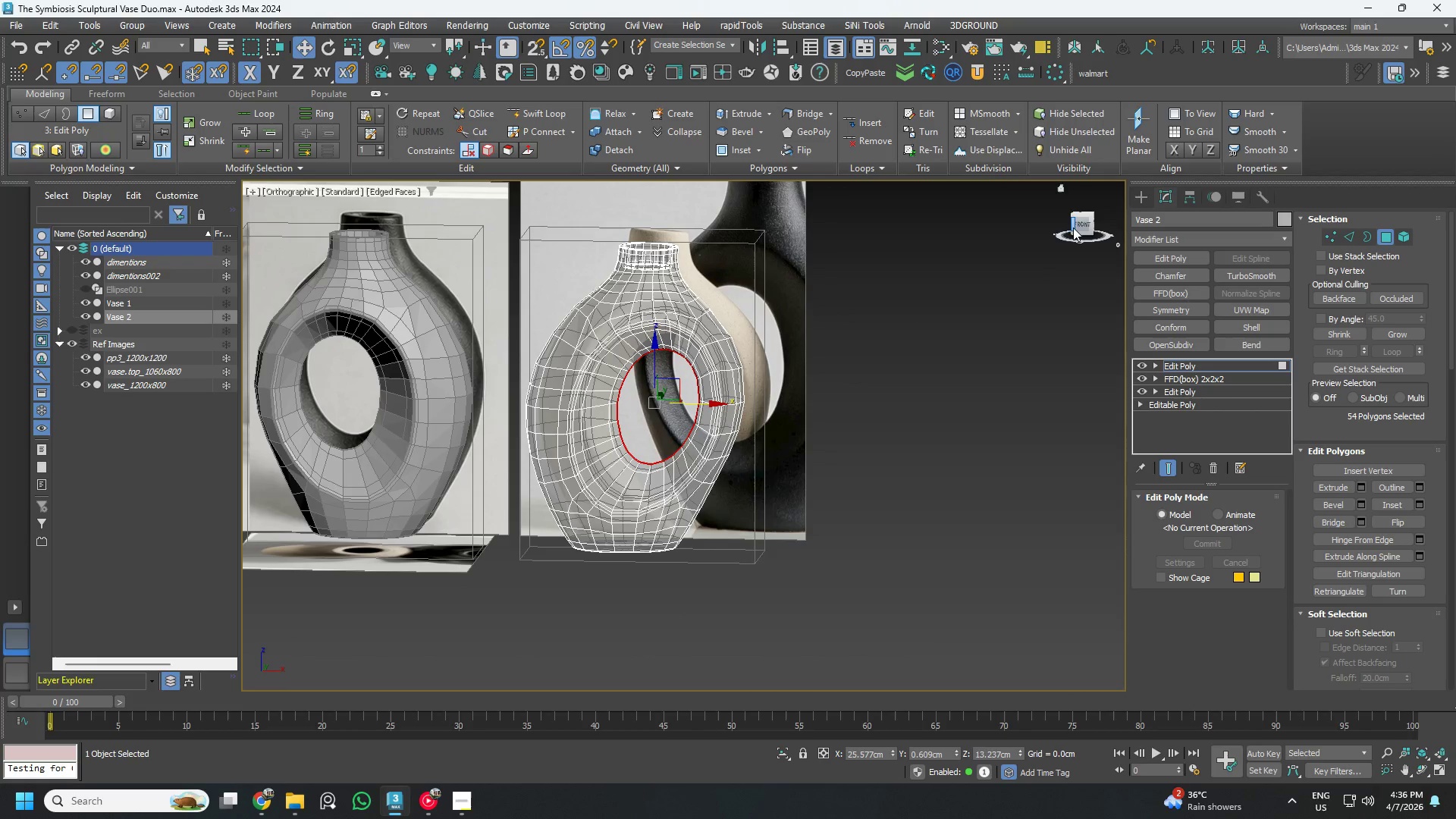 
scroll: coordinate [654, 438], scroll_direction: down, amount: 10.0
 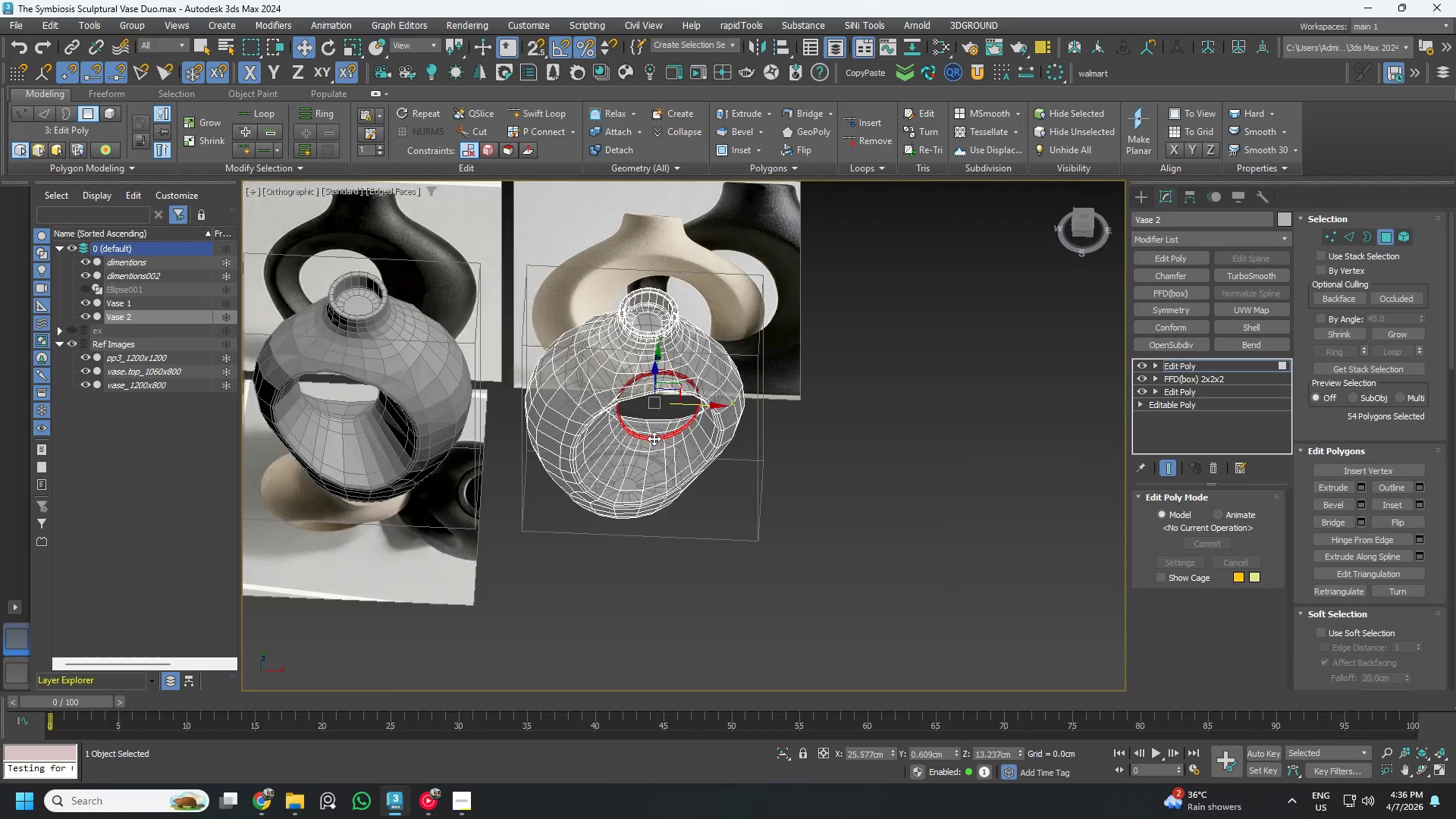 
left_click([1082, 224])
 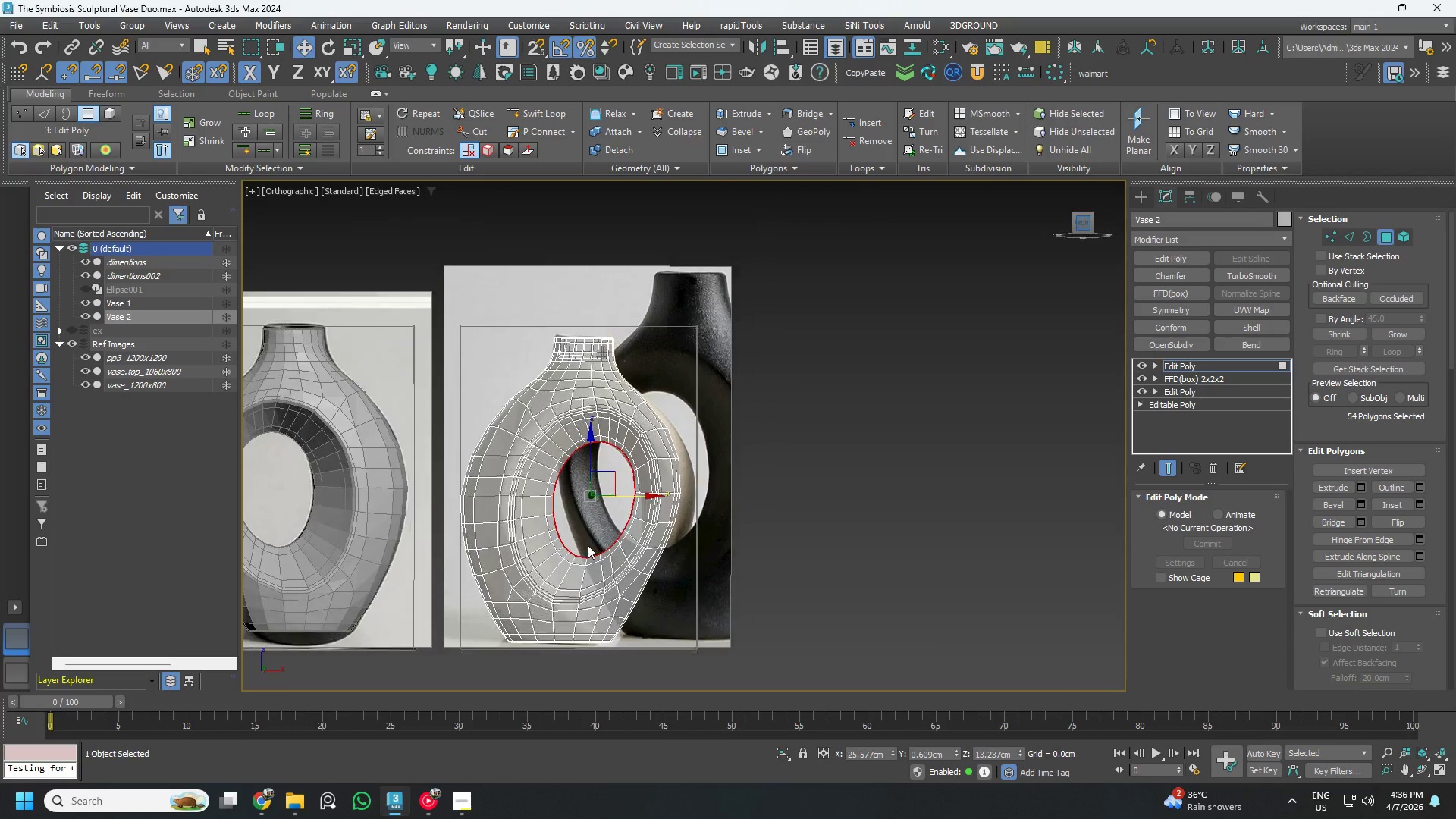 
scroll: coordinate [560, 560], scroll_direction: up, amount: 2.0
 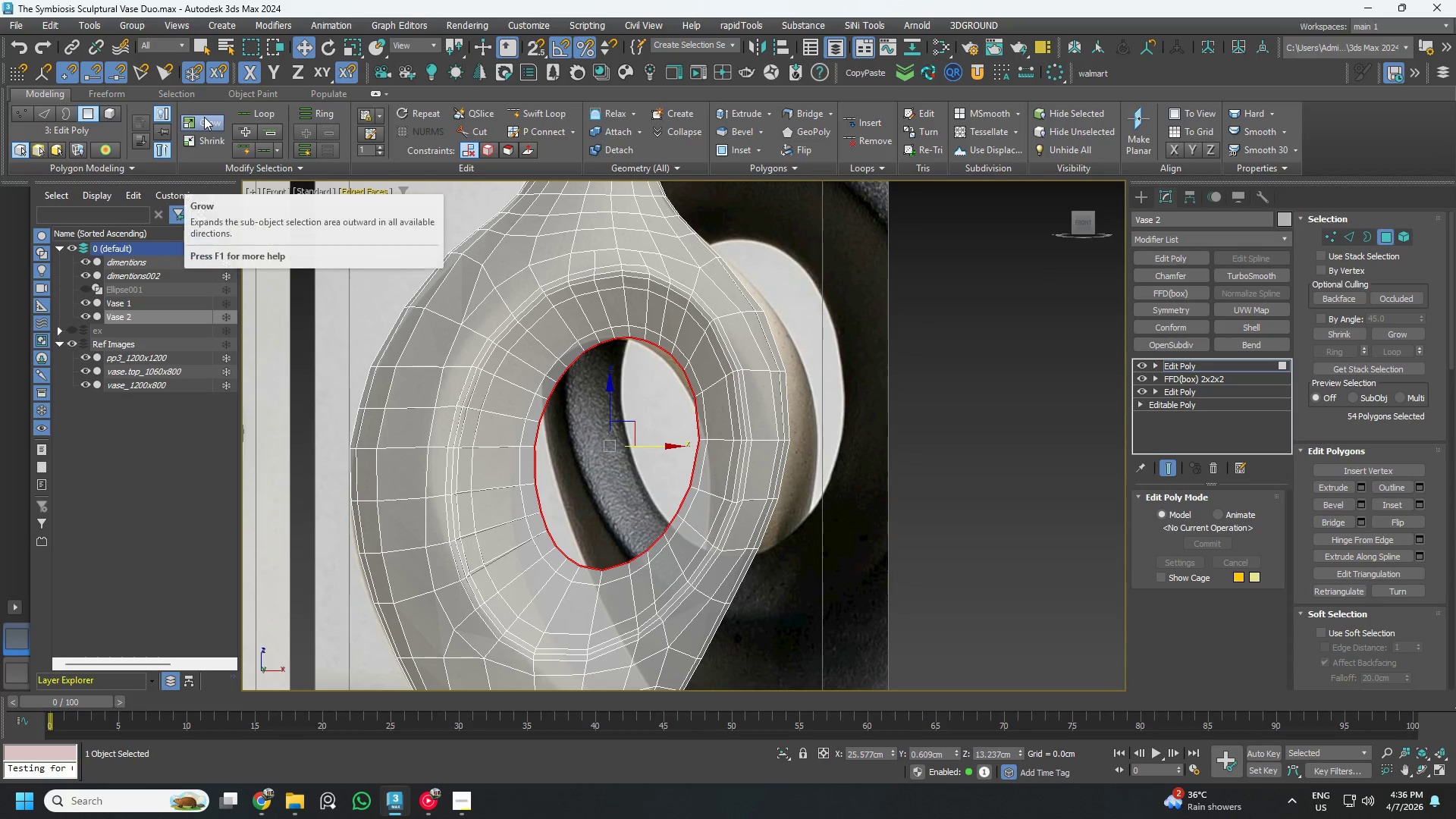 
left_click([202, 118])
 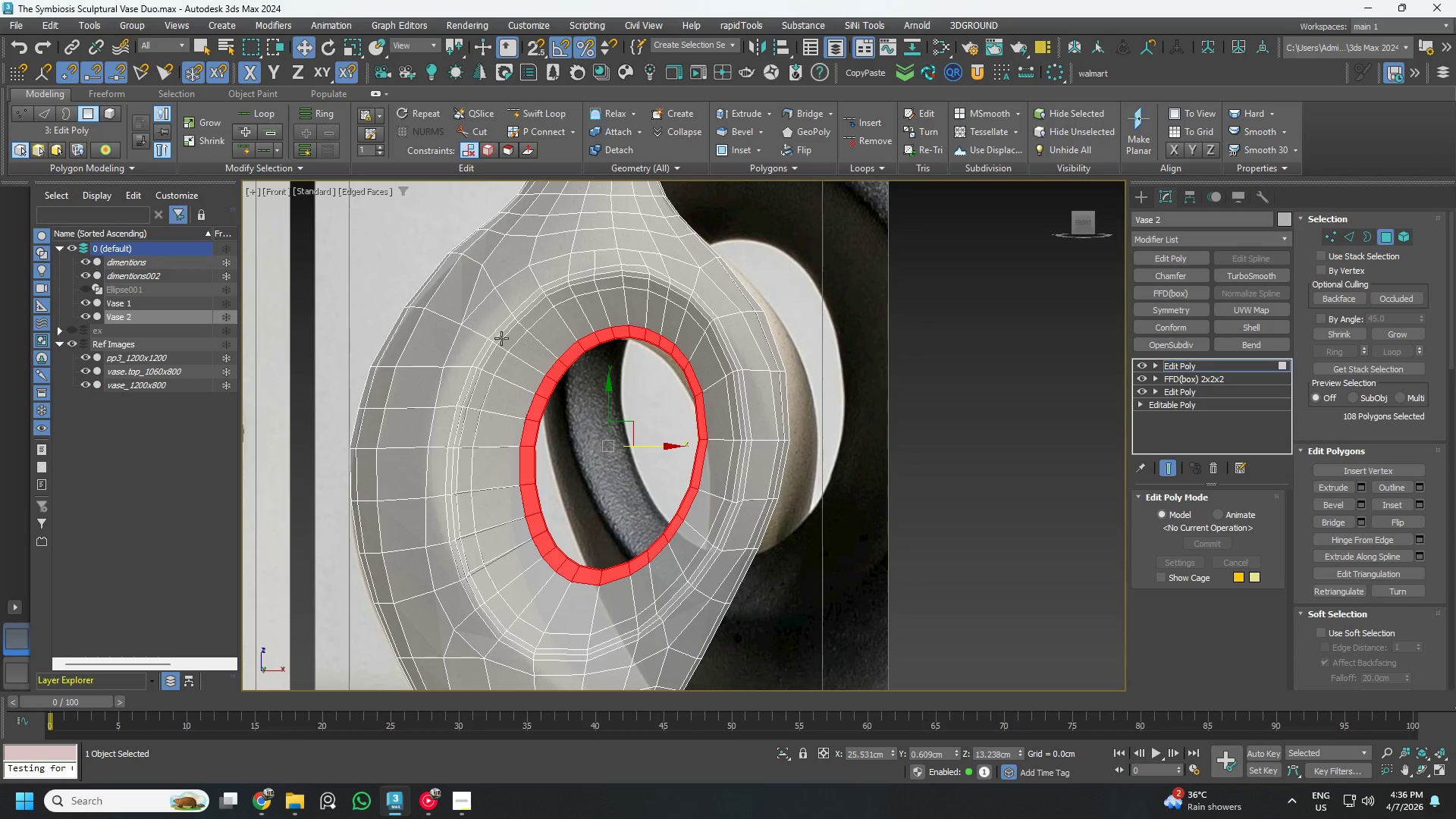 
key(2)
 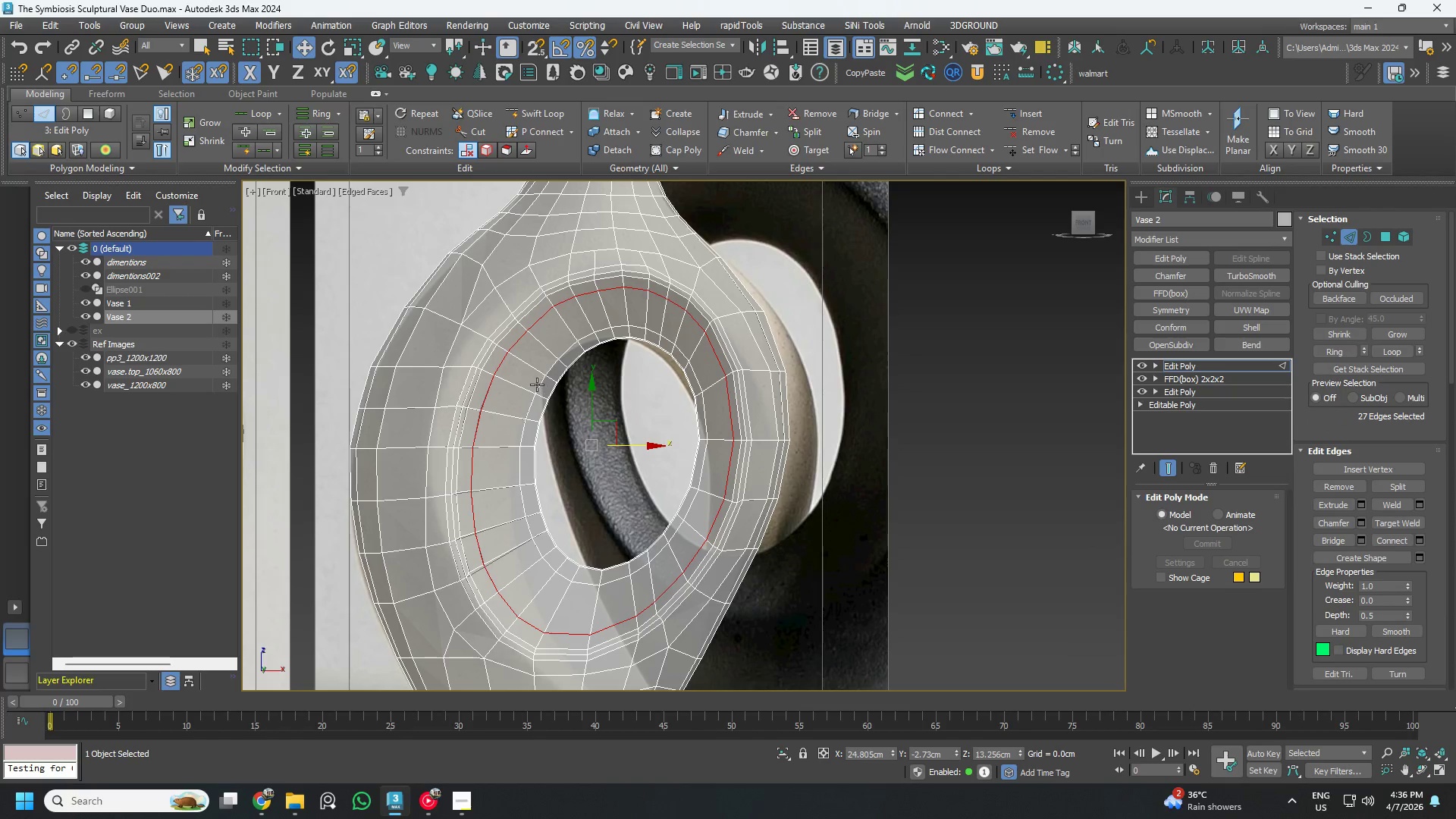 
hold_key(key=ControlLeft, duration=0.69)
double_click([535, 384])
 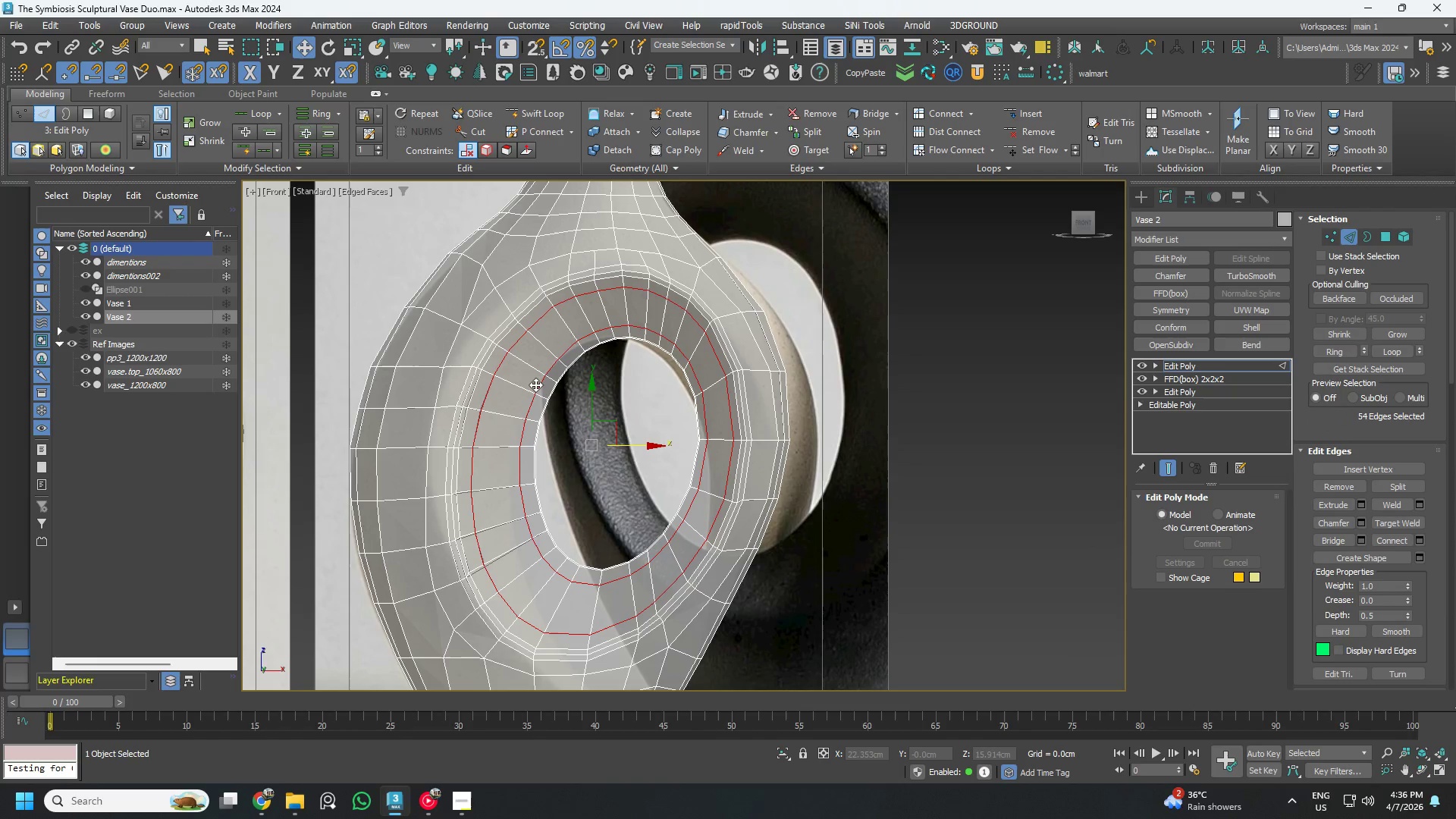 
key(Control+Backspace)
 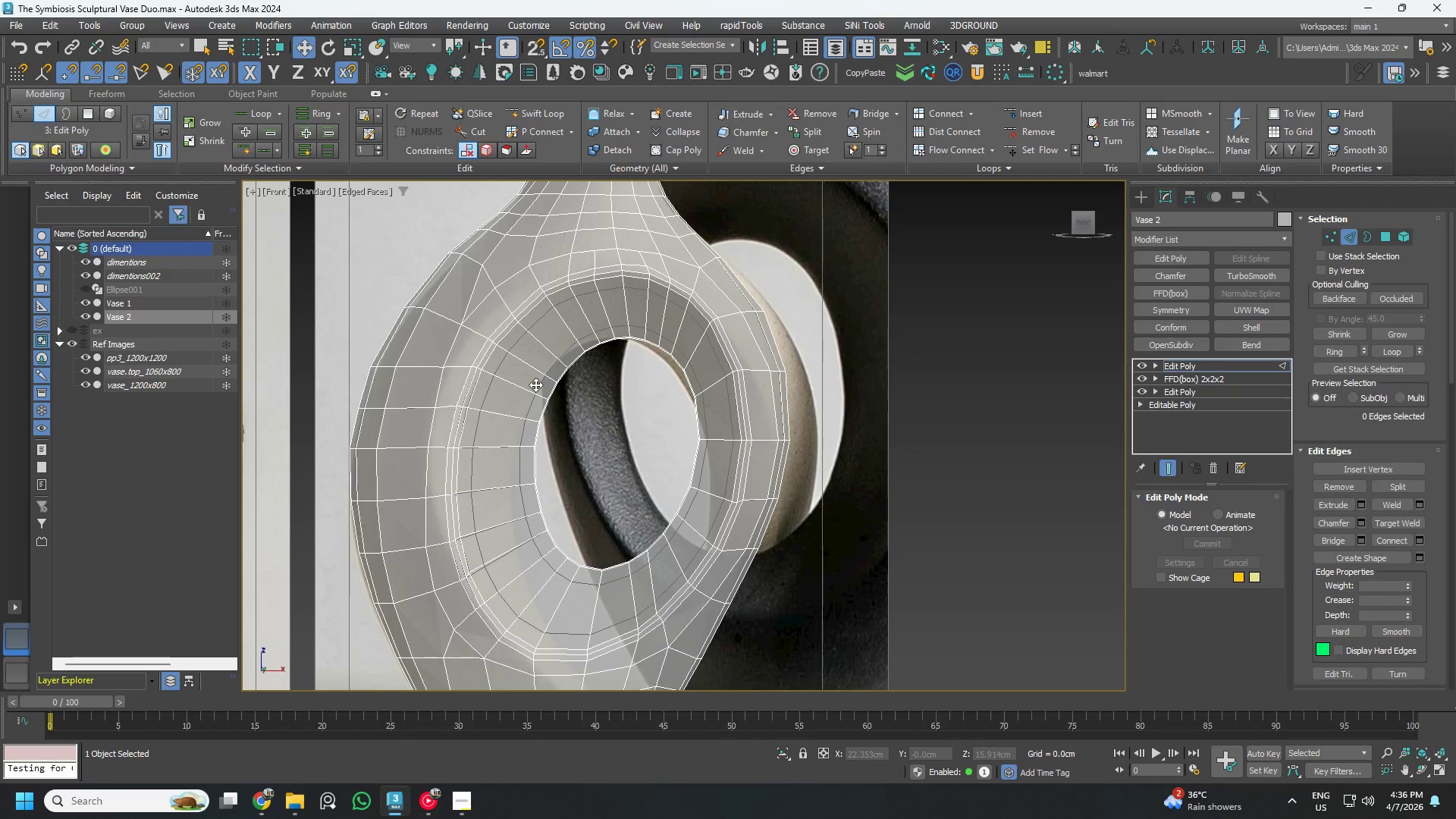 
double_click([535, 384])
 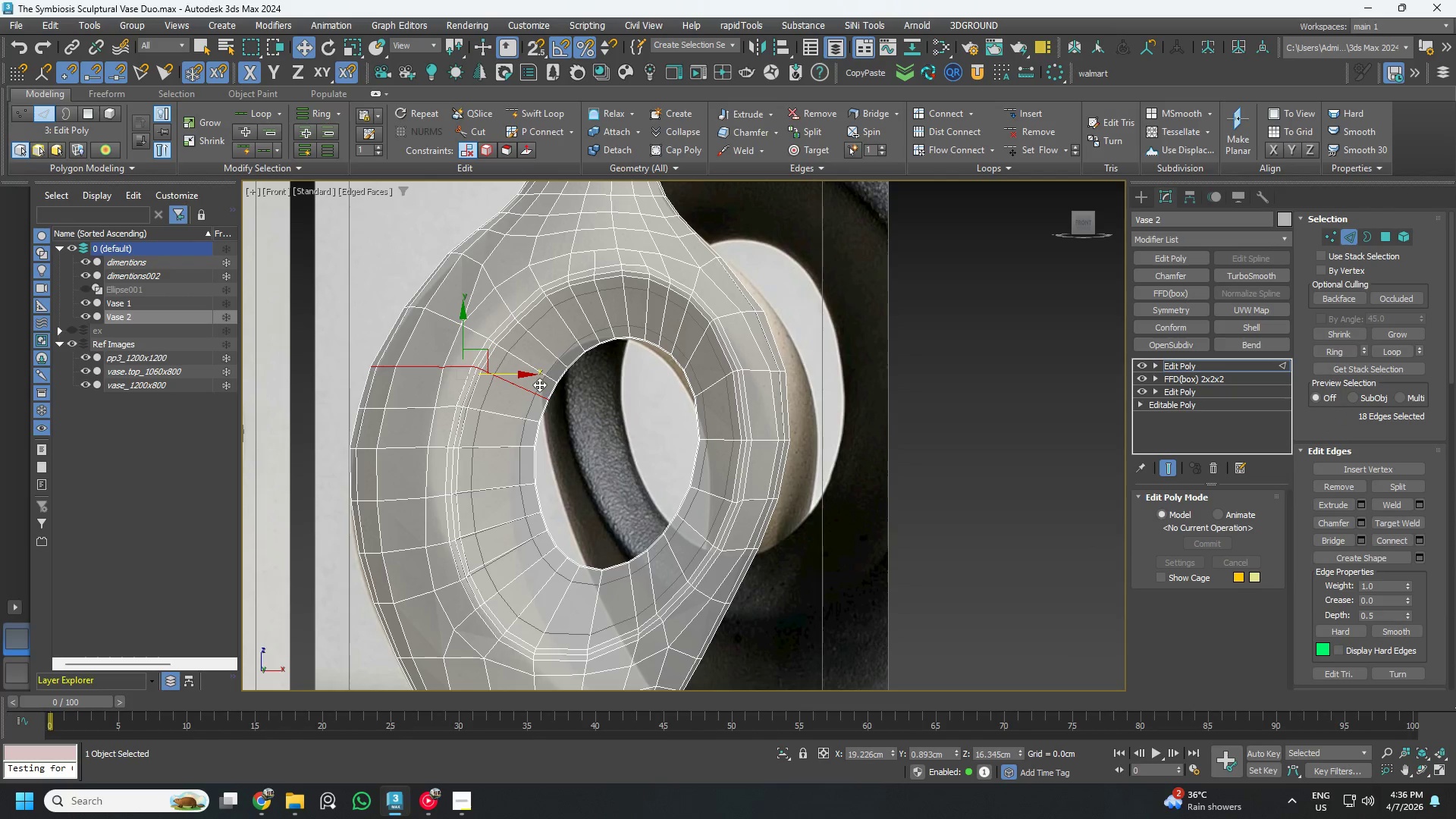 
scroll: coordinate [539, 384], scroll_direction: up, amount: 4.0
 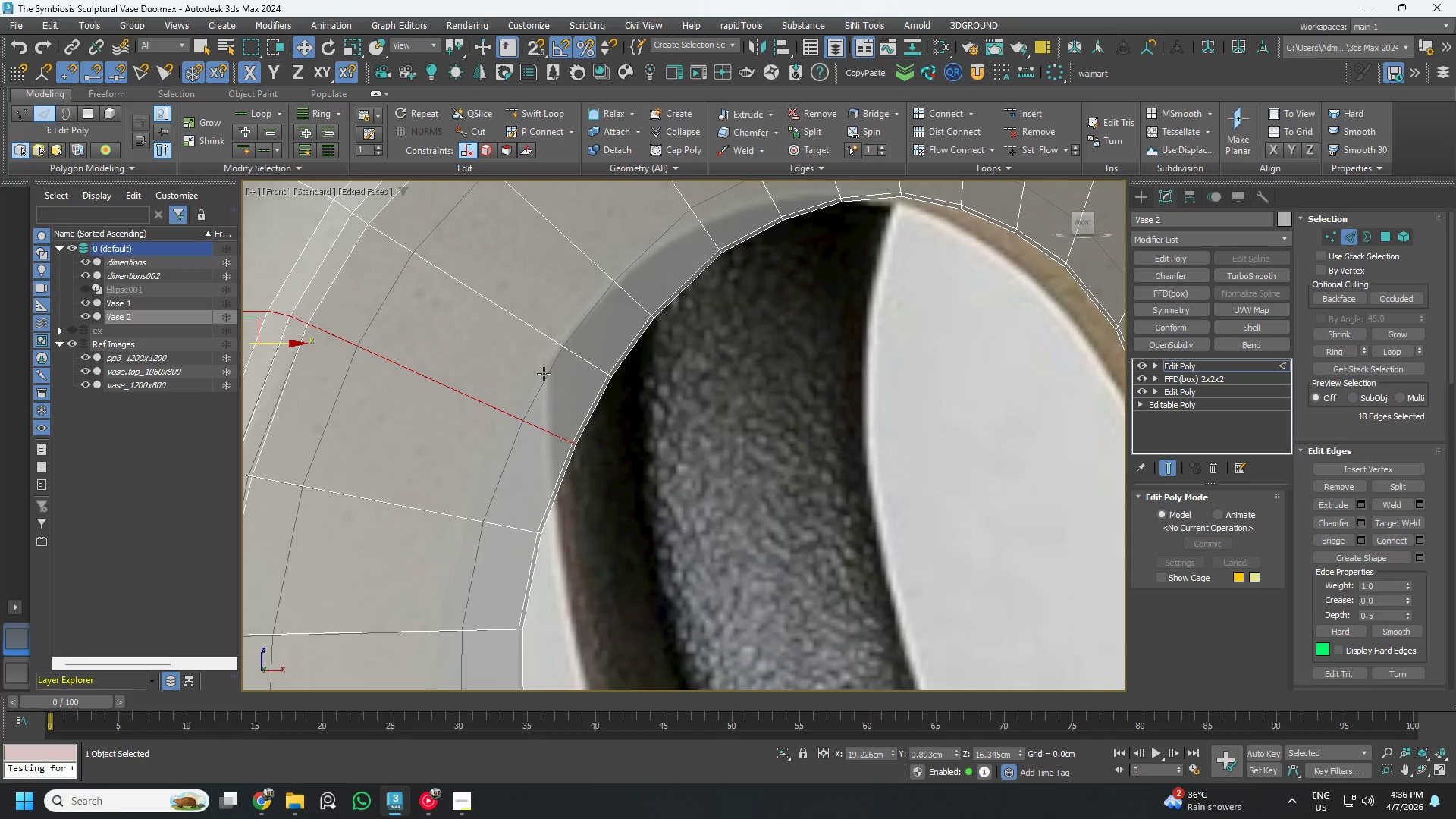 
double_click([544, 374])
 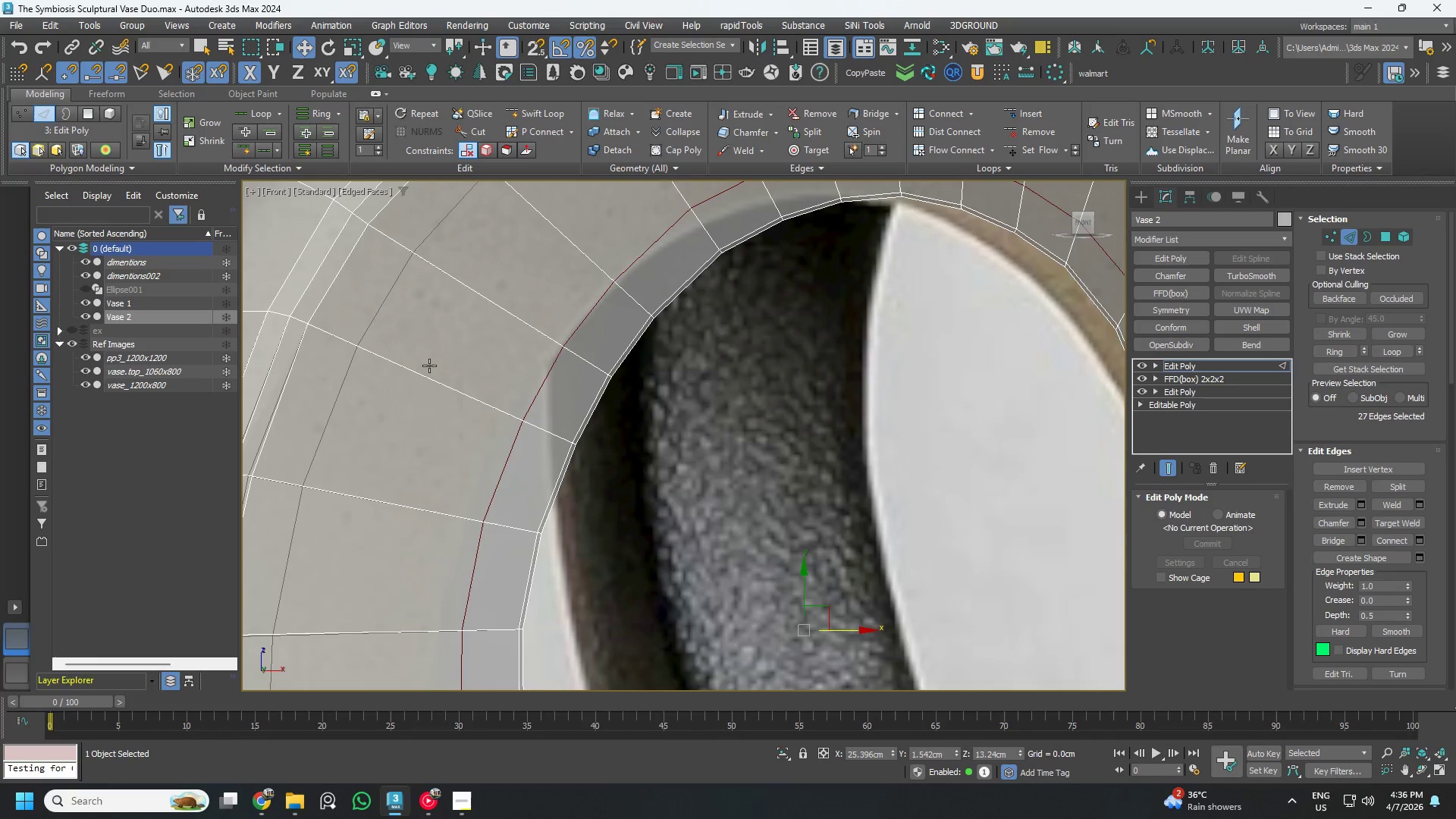 
hold_key(key=ControlLeft, duration=1.03)
left_click([369, 310])
 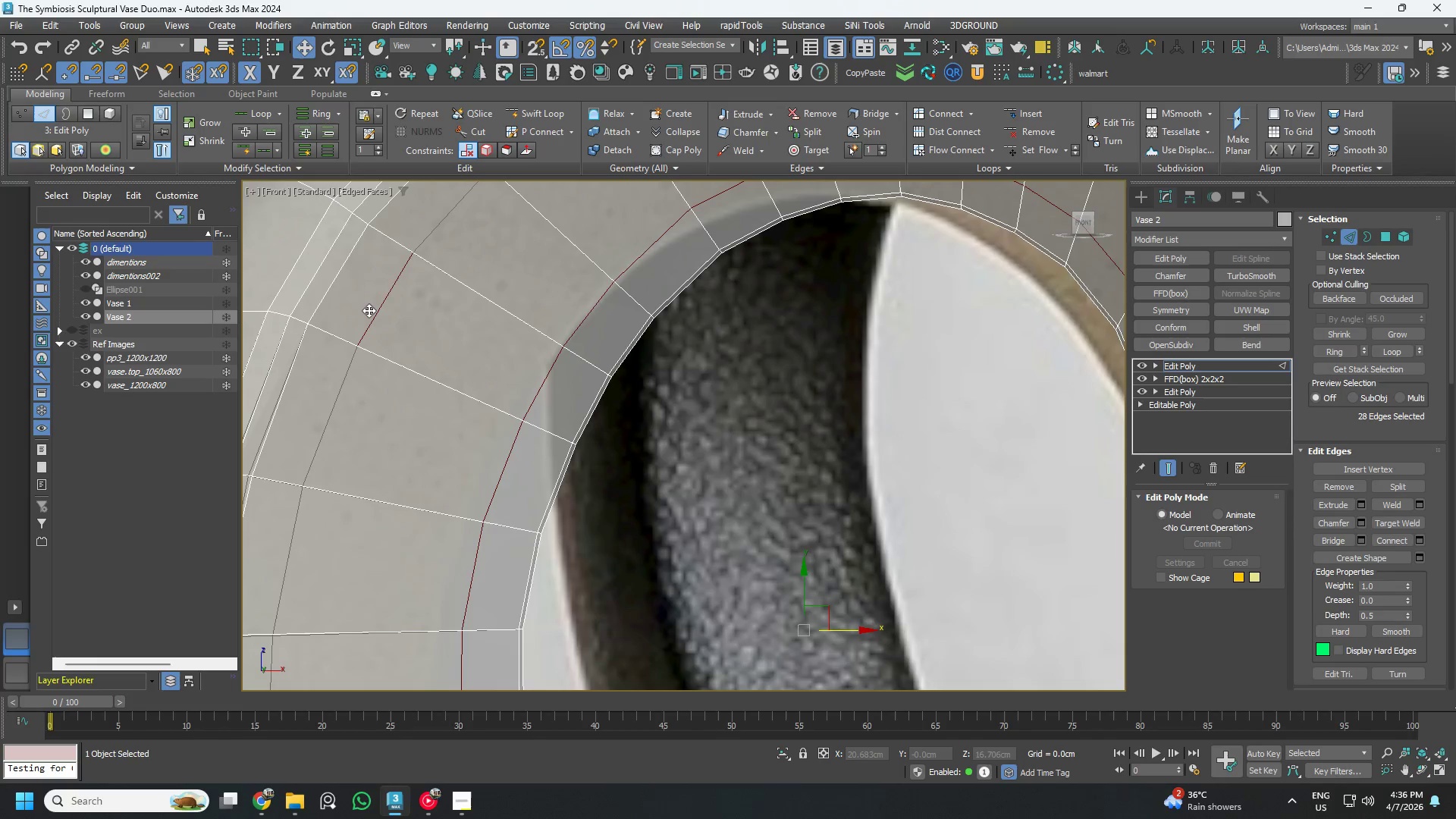 
double_click([369, 310])
 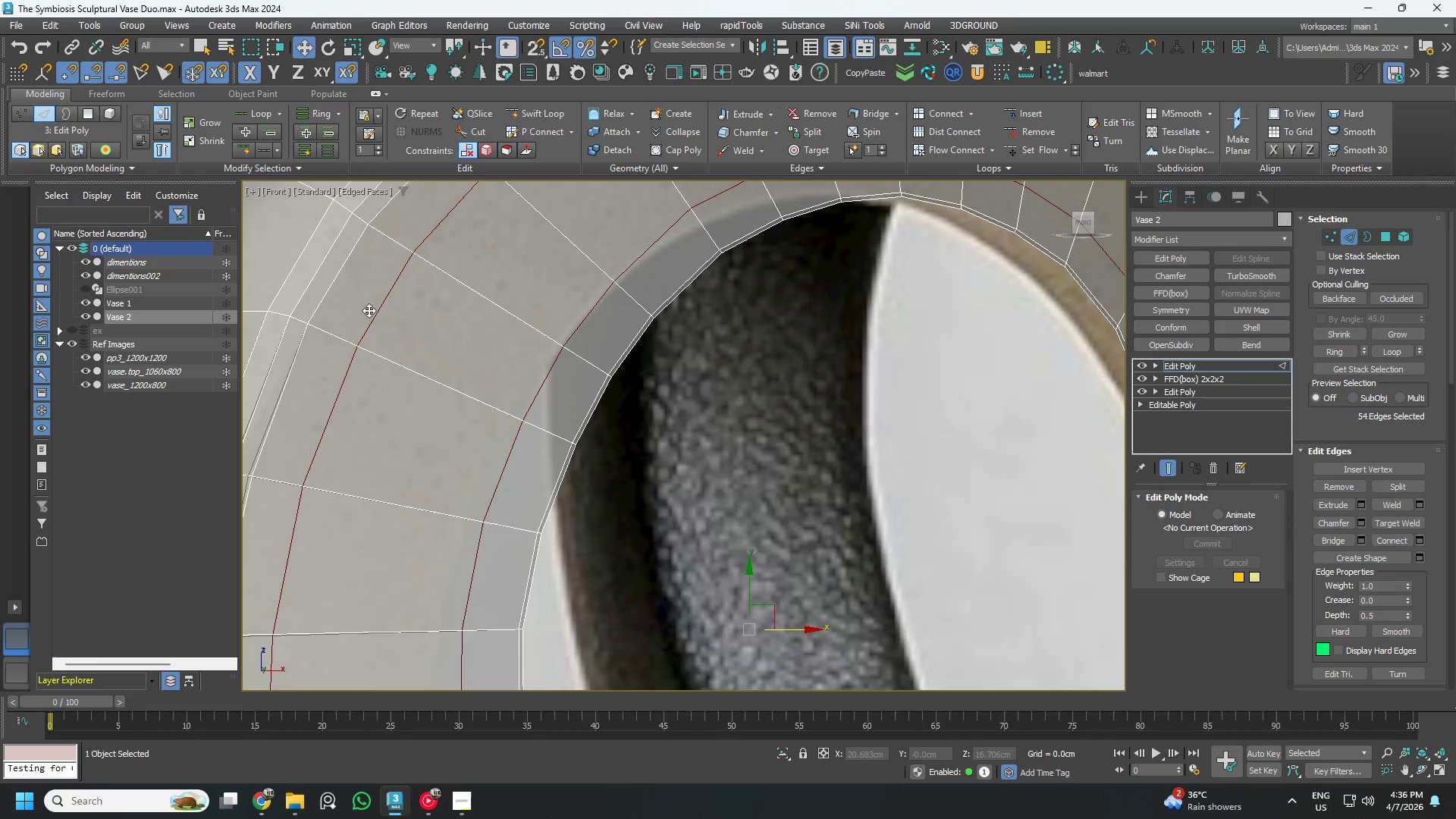 
key(Control+Backspace)
 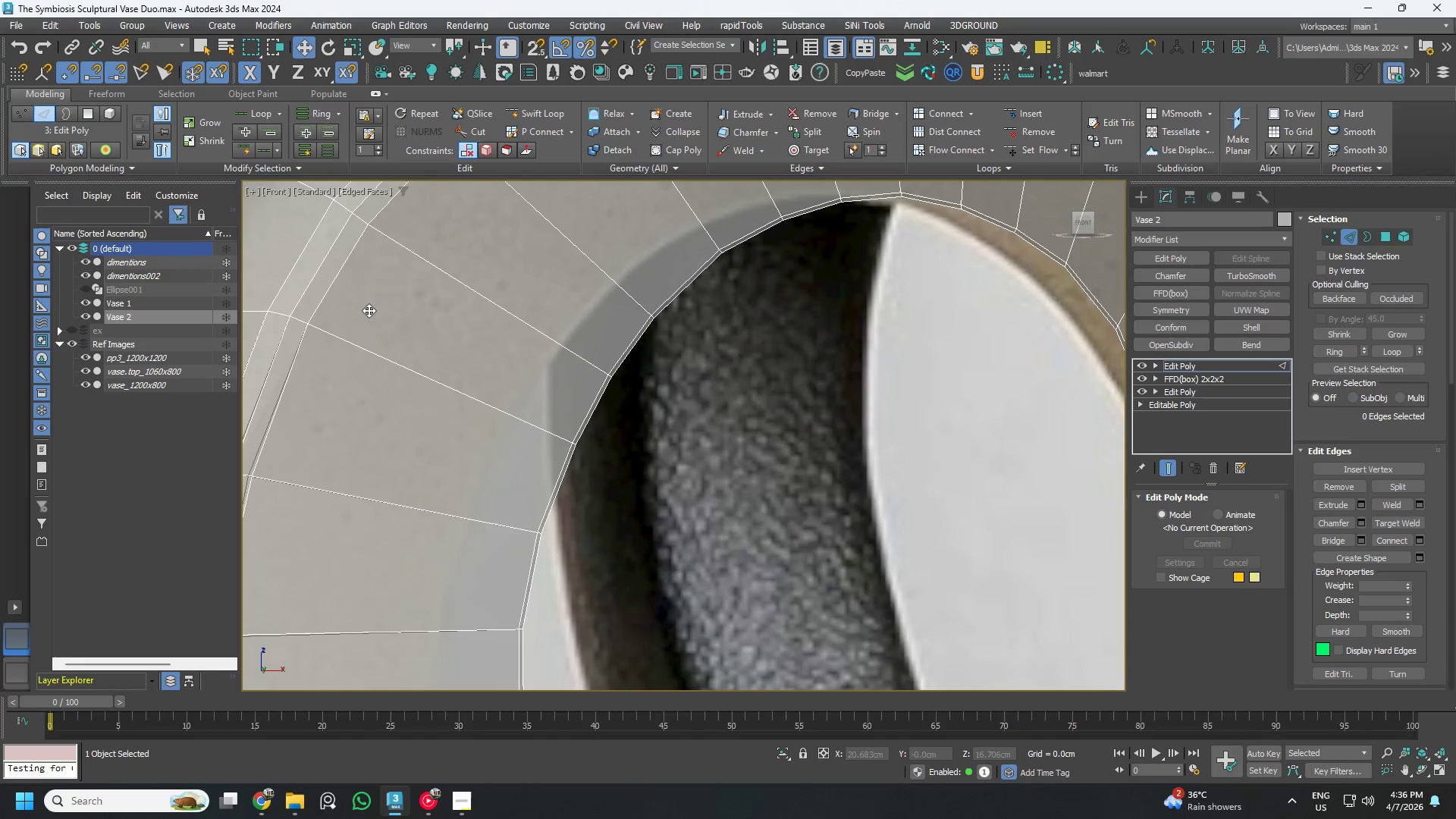 
wait(8.02)
 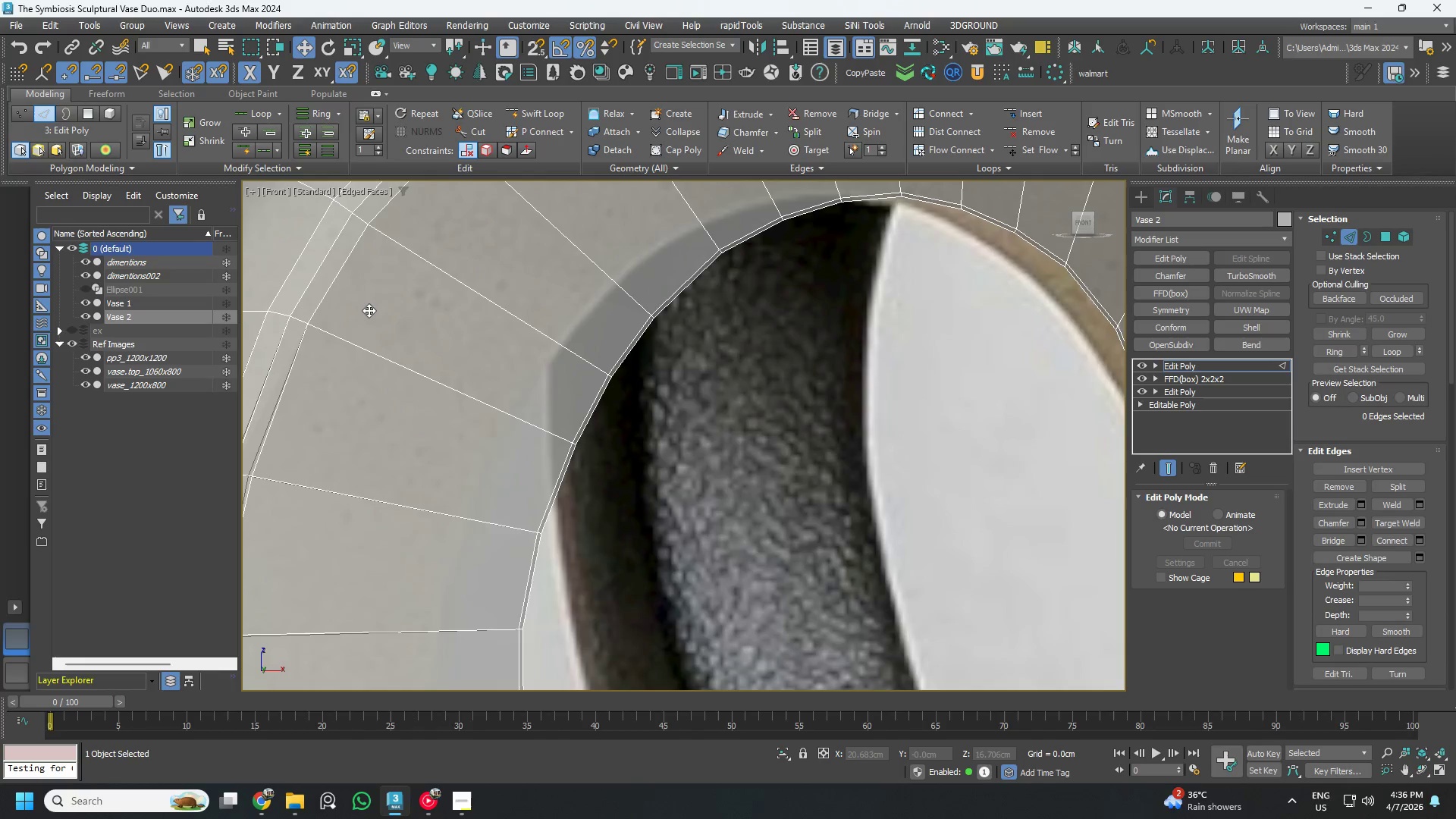 
scroll: coordinate [494, 372], scroll_direction: down, amount: 3.0
 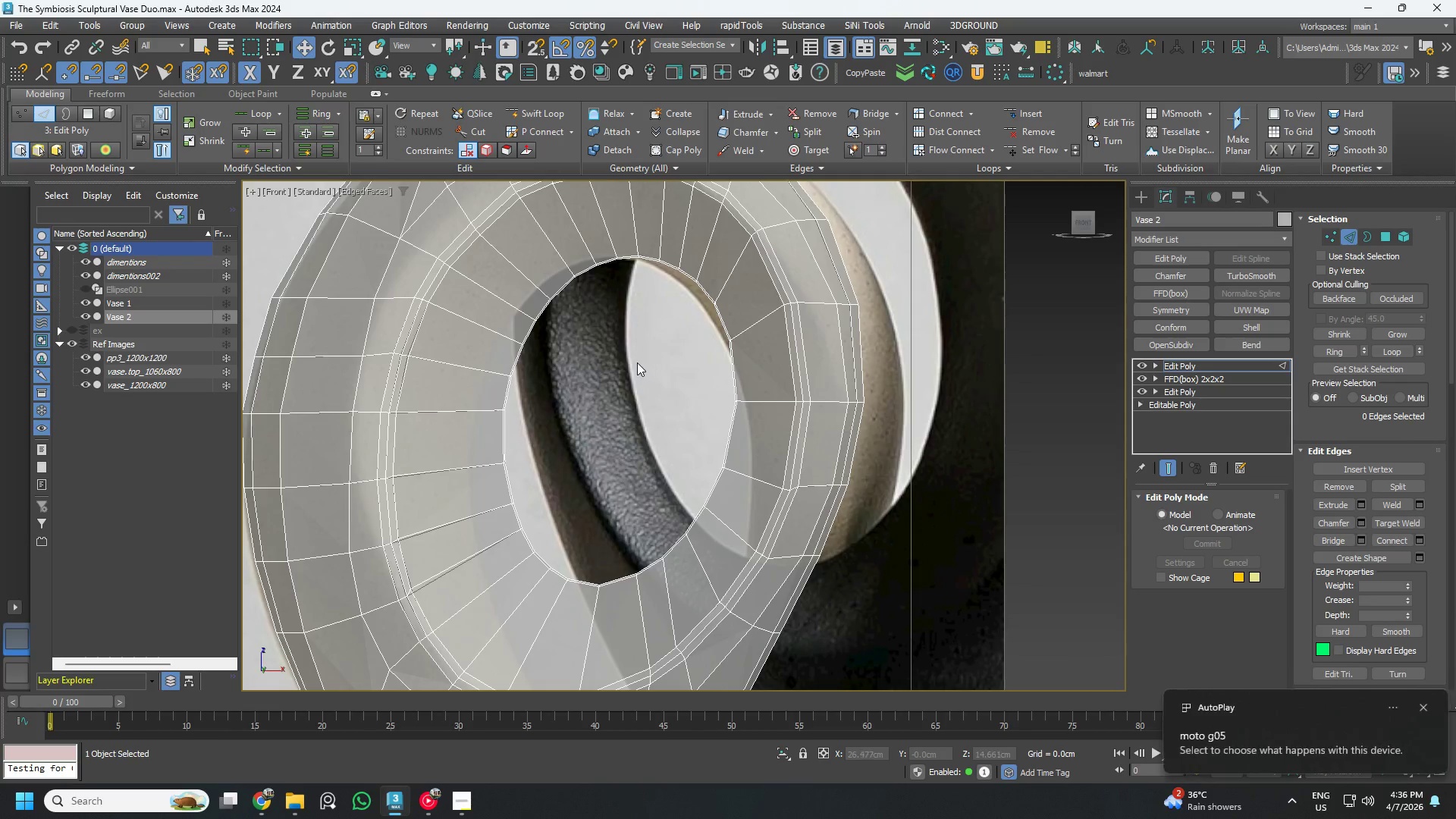 
key(4)
 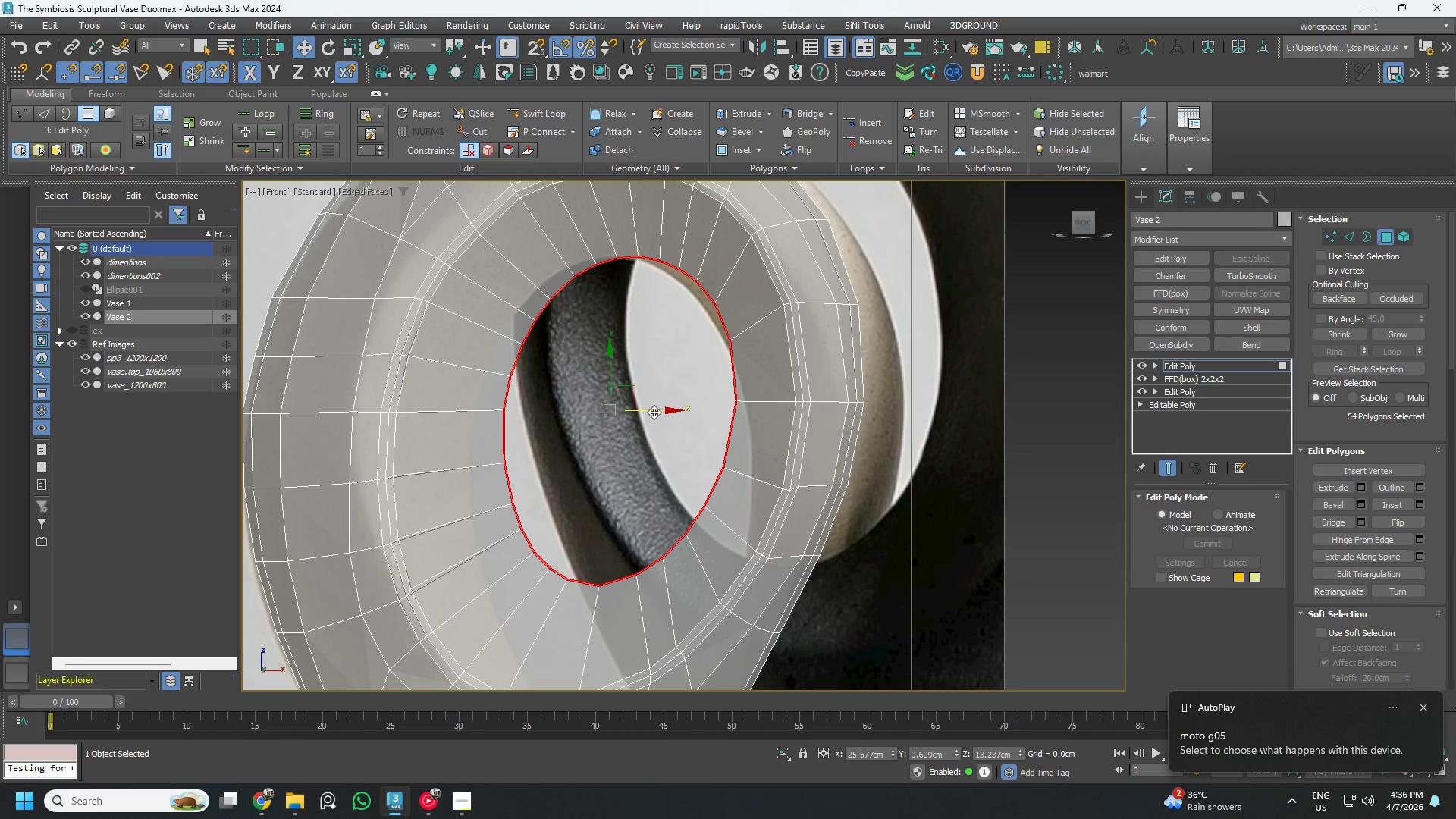 
left_click_drag(start_coordinate=[654, 412], to_coordinate=[629, 416])
 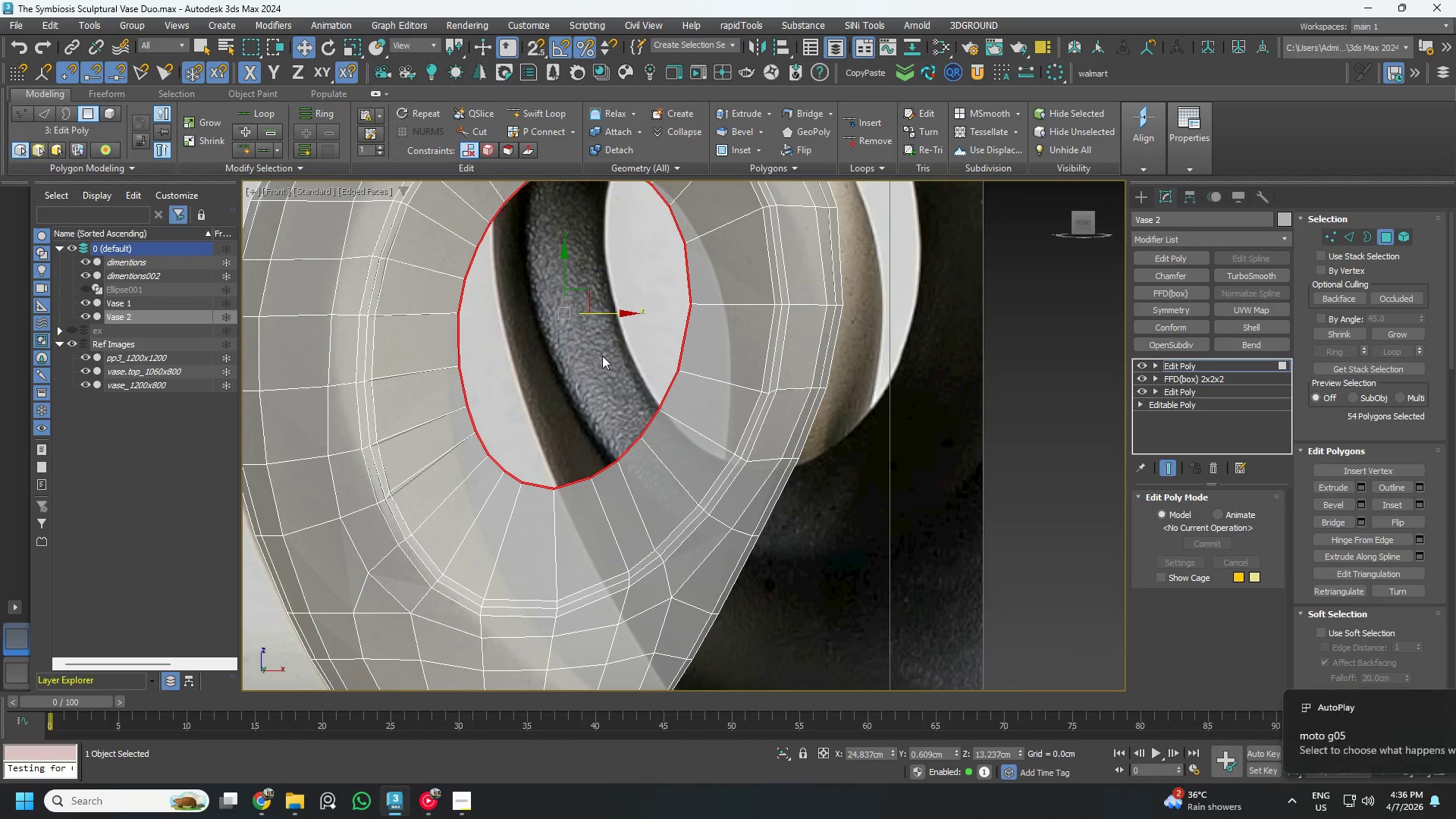 
key(R)
 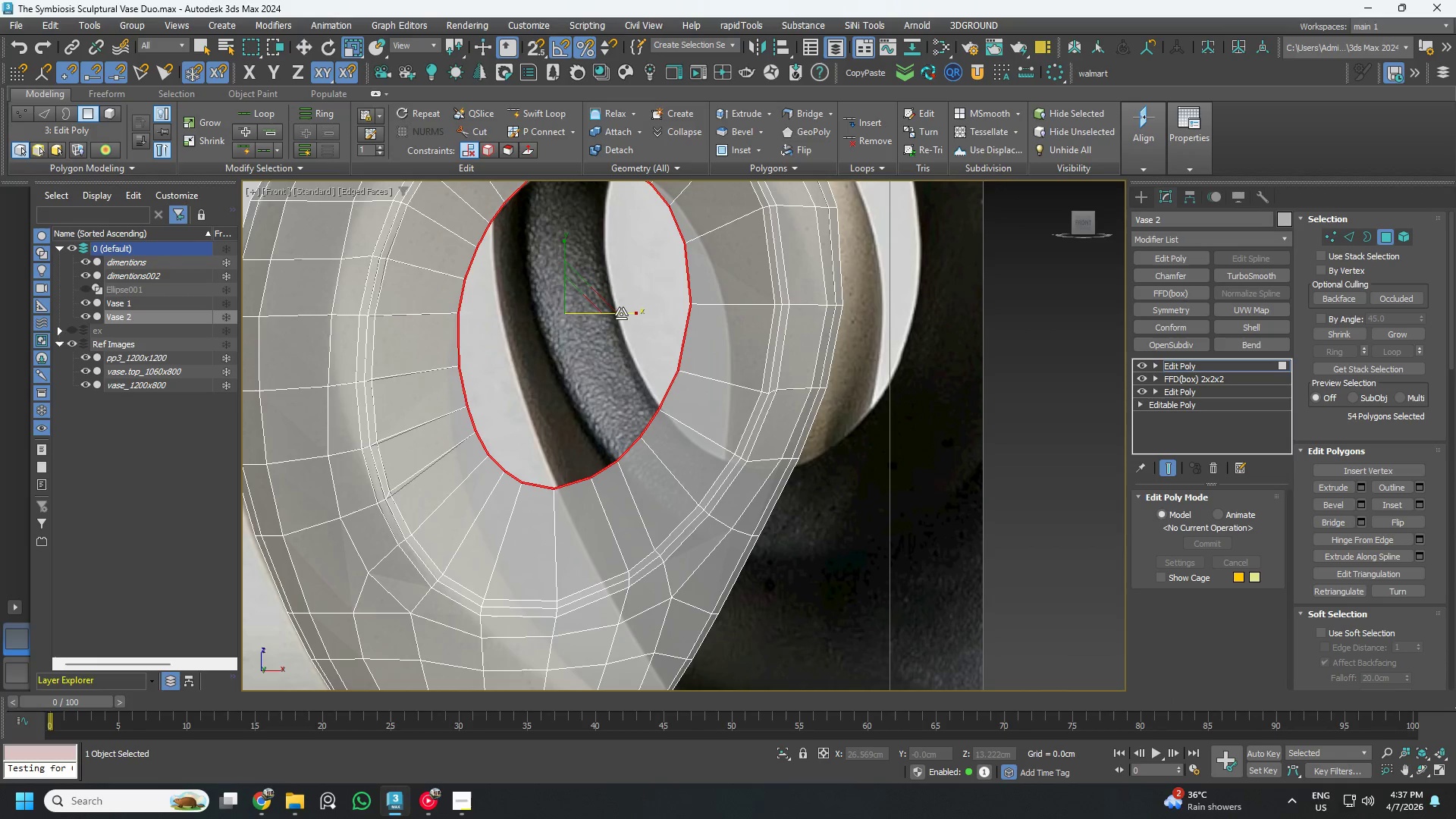 
left_click_drag(start_coordinate=[622, 314], to_coordinate=[628, 315])
 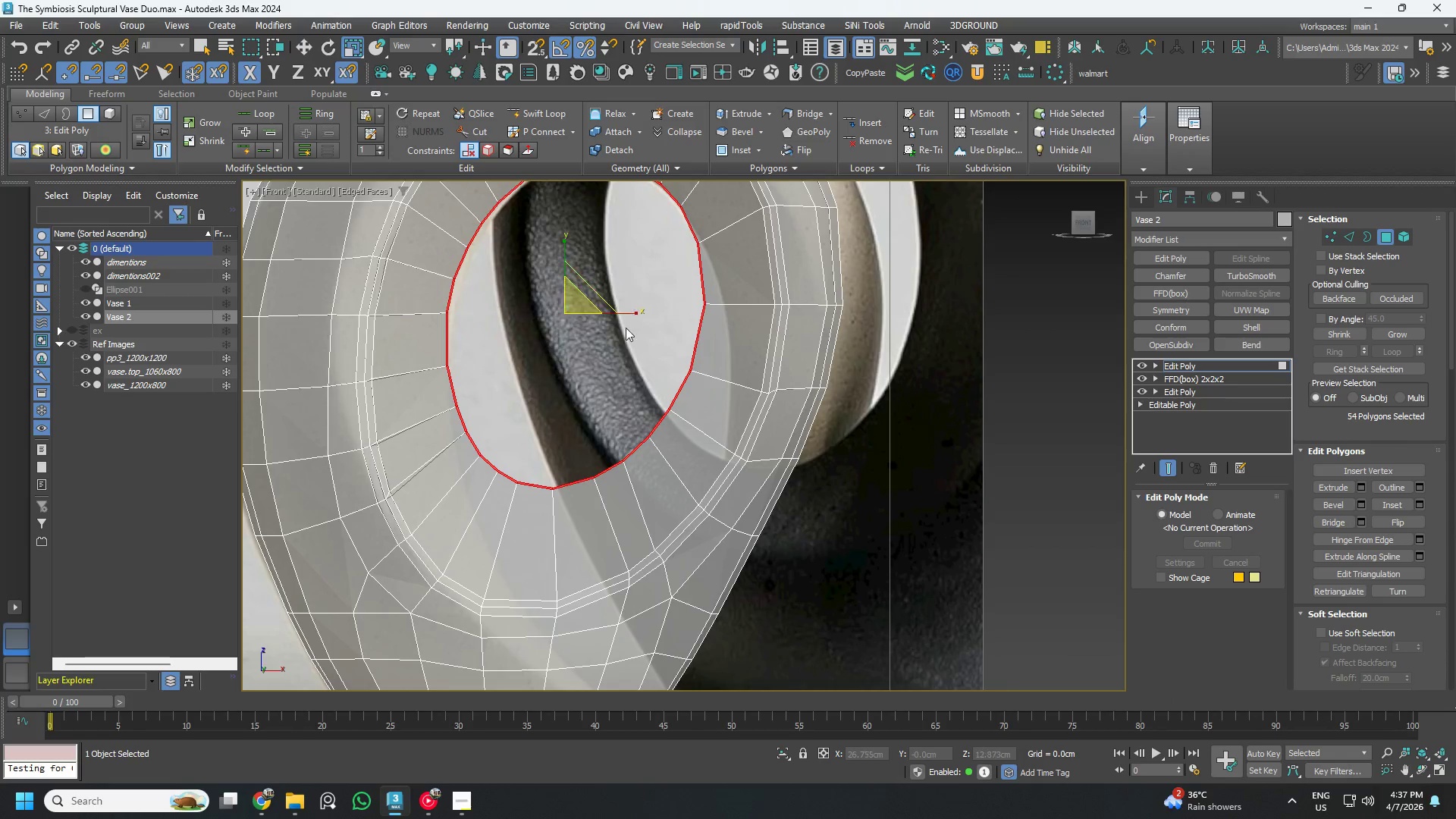 
scroll: coordinate [626, 328], scroll_direction: down, amount: 2.0
 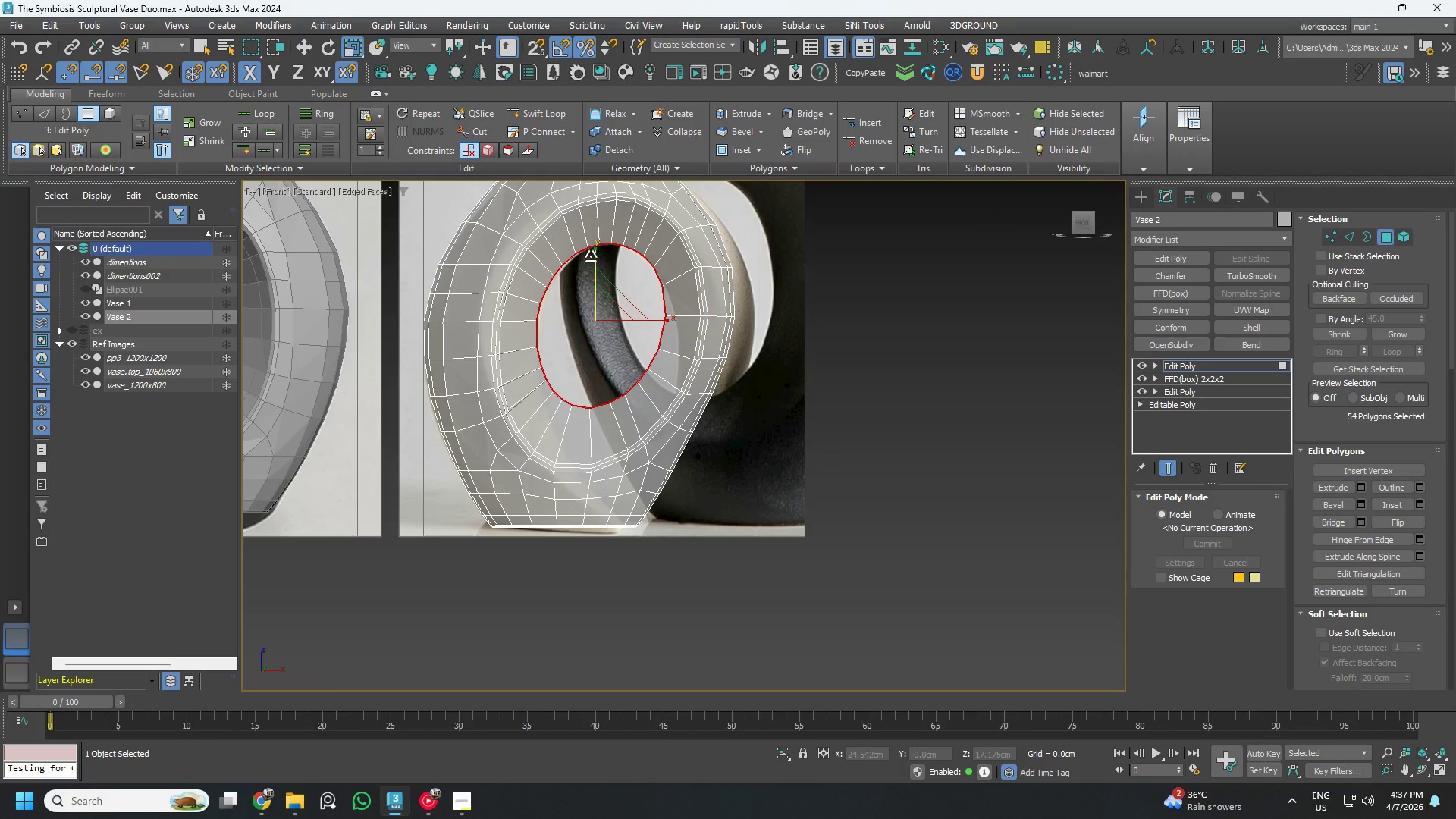 
left_click_drag(start_coordinate=[591, 256], to_coordinate=[584, 241])
 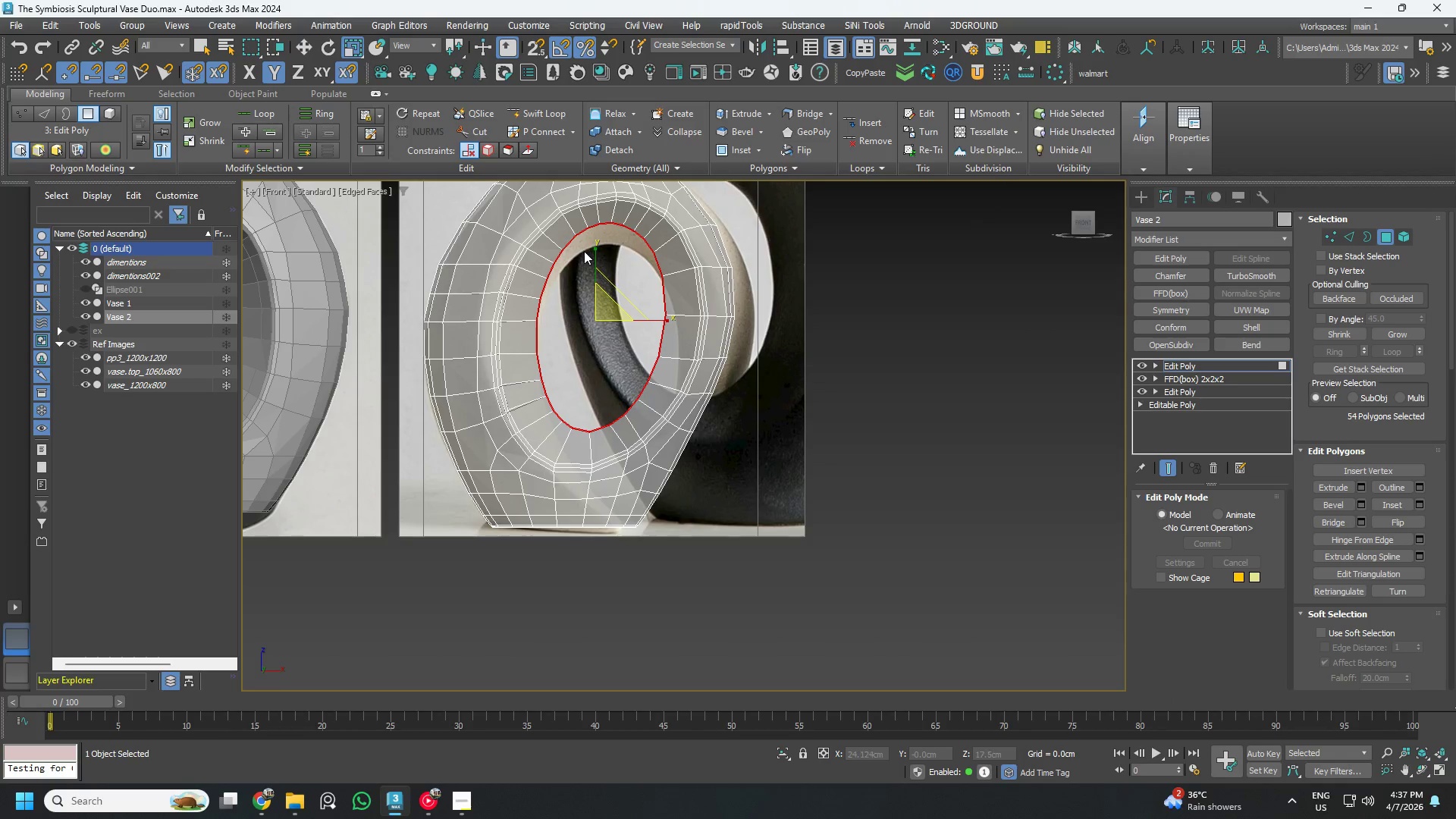 
key(W)
 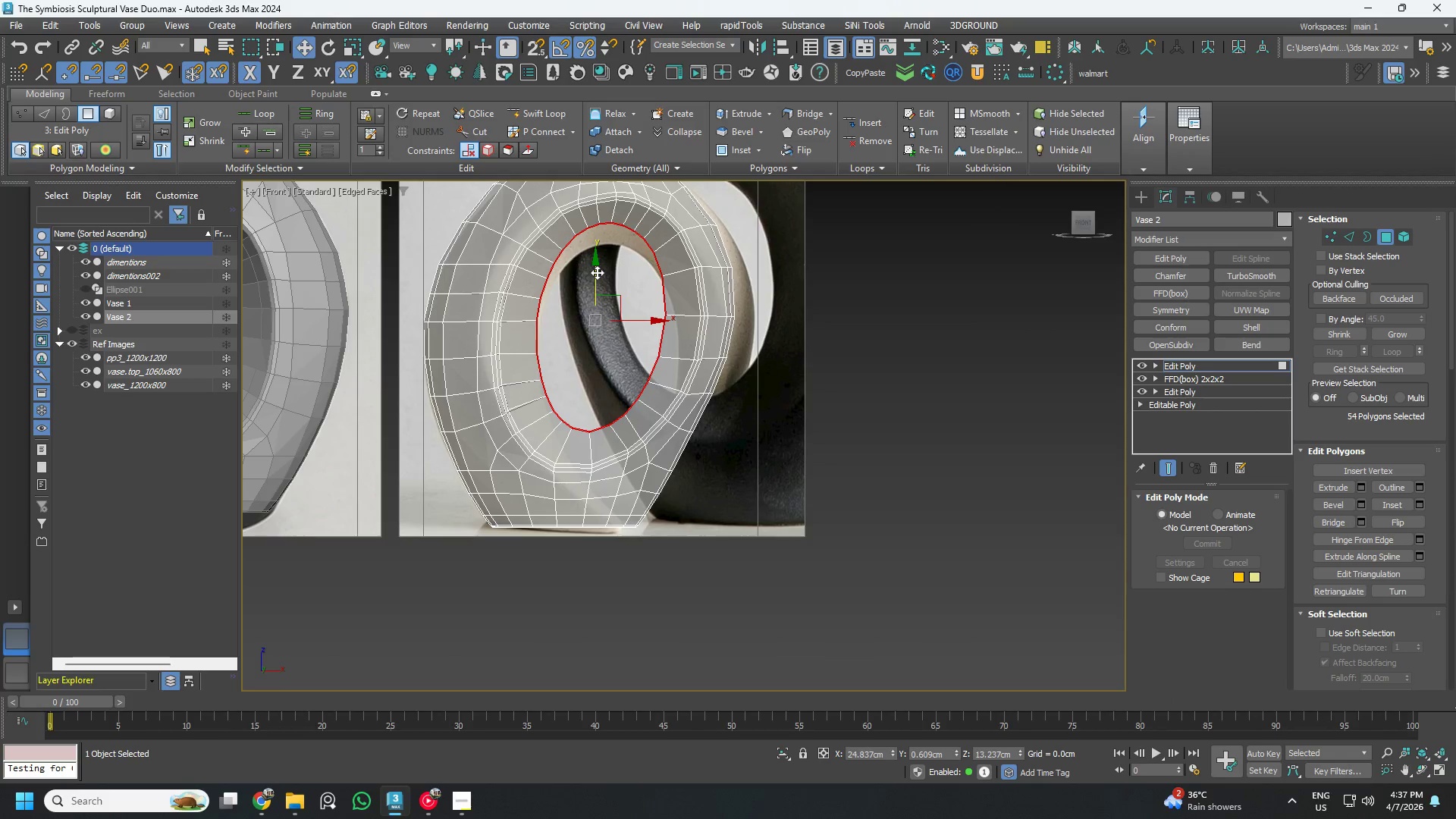 
left_click_drag(start_coordinate=[596, 271], to_coordinate=[596, 292])
 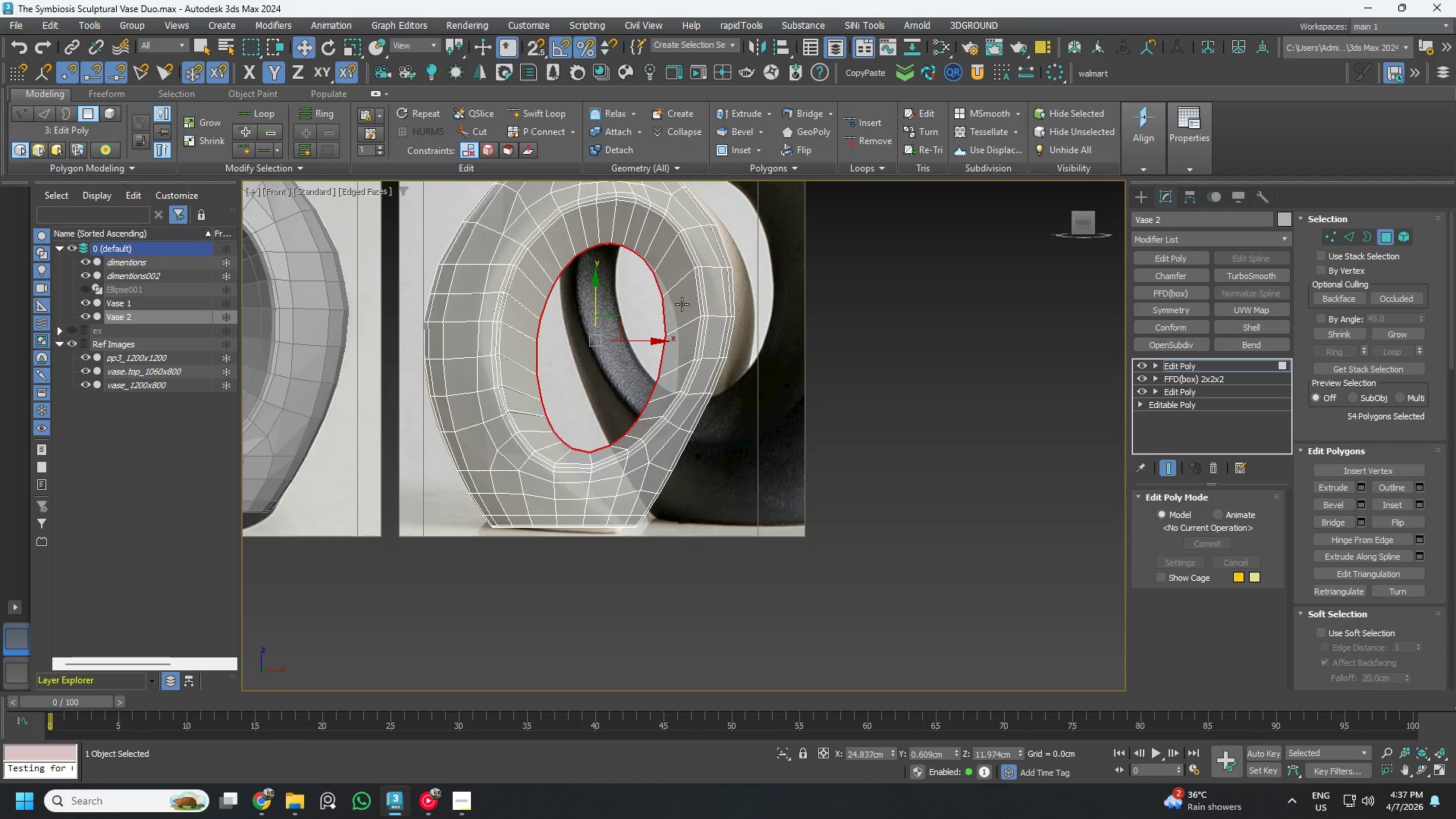 
scroll: coordinate [679, 330], scroll_direction: up, amount: 1.0
 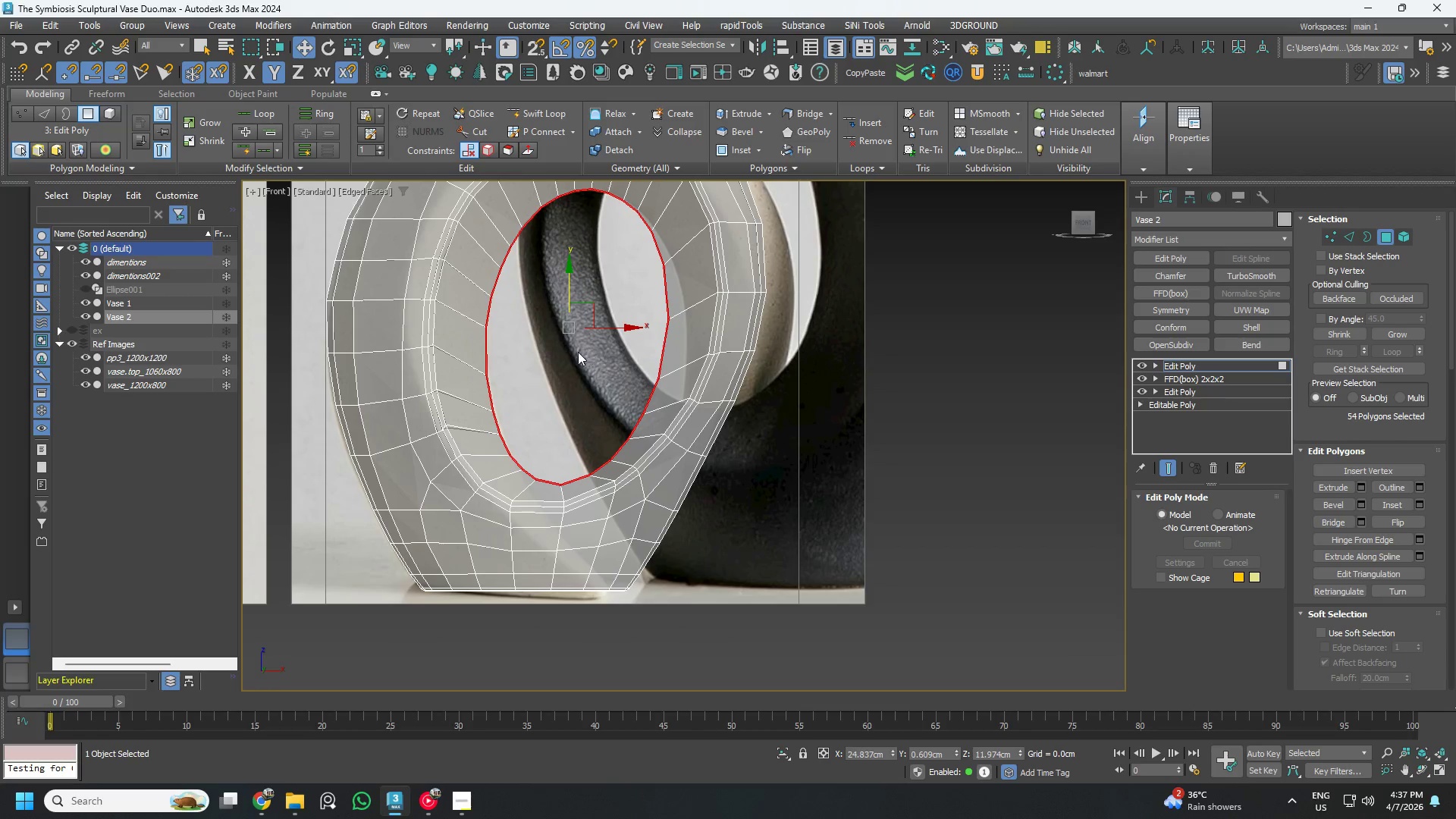 
type(rw)
 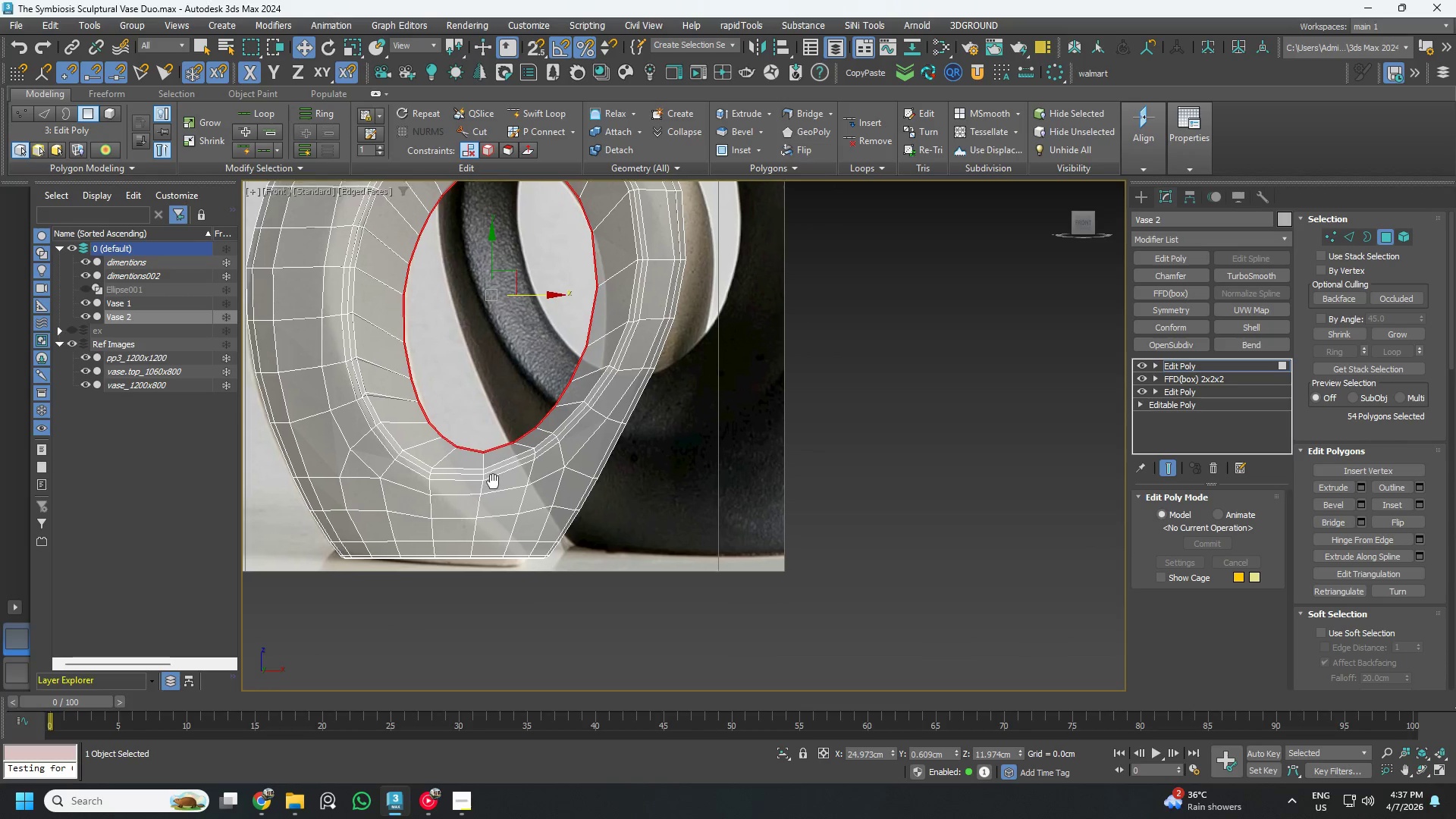 
wait(6.59)
 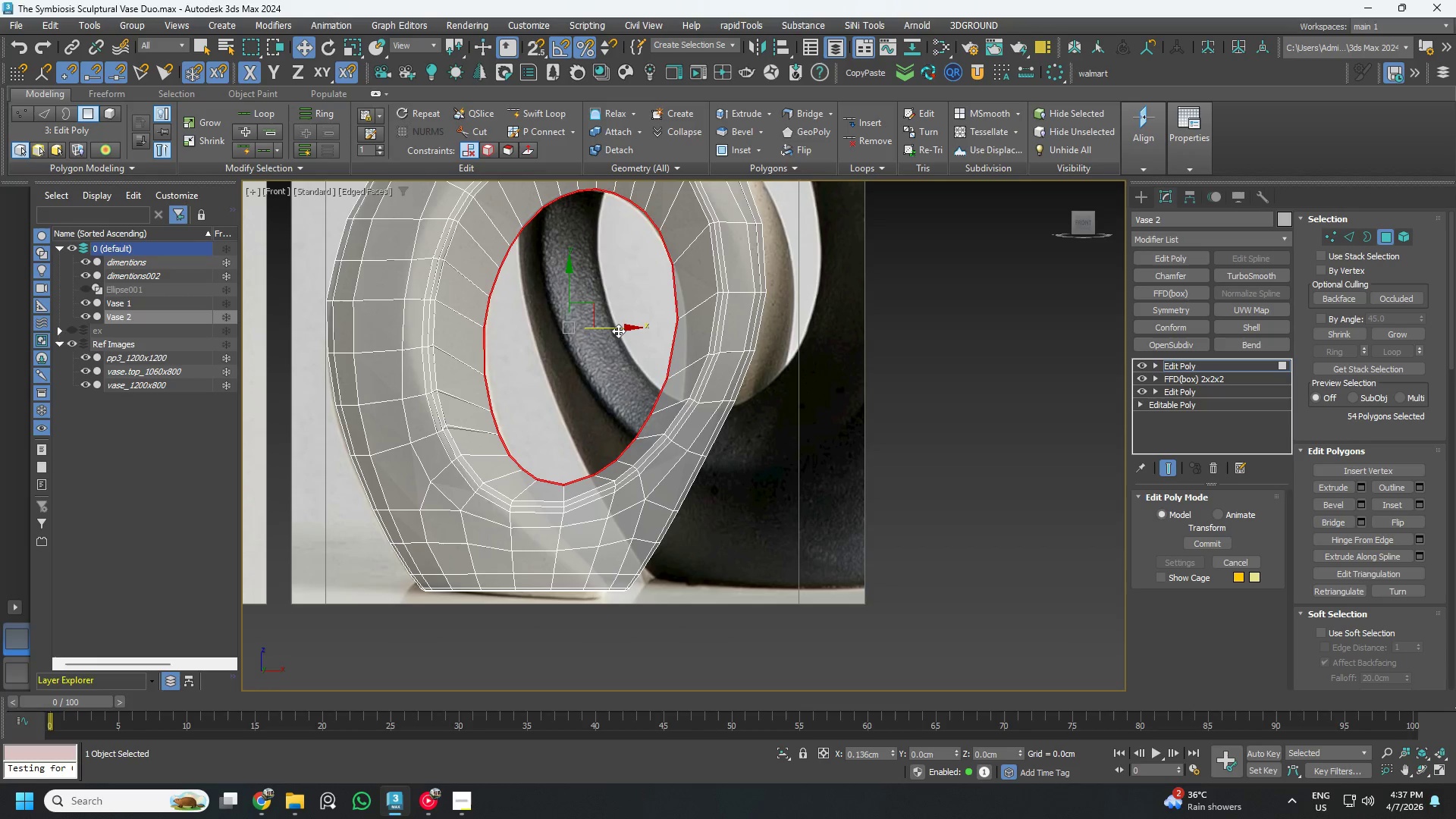 
scroll: coordinate [500, 482], scroll_direction: down, amount: 1.0
 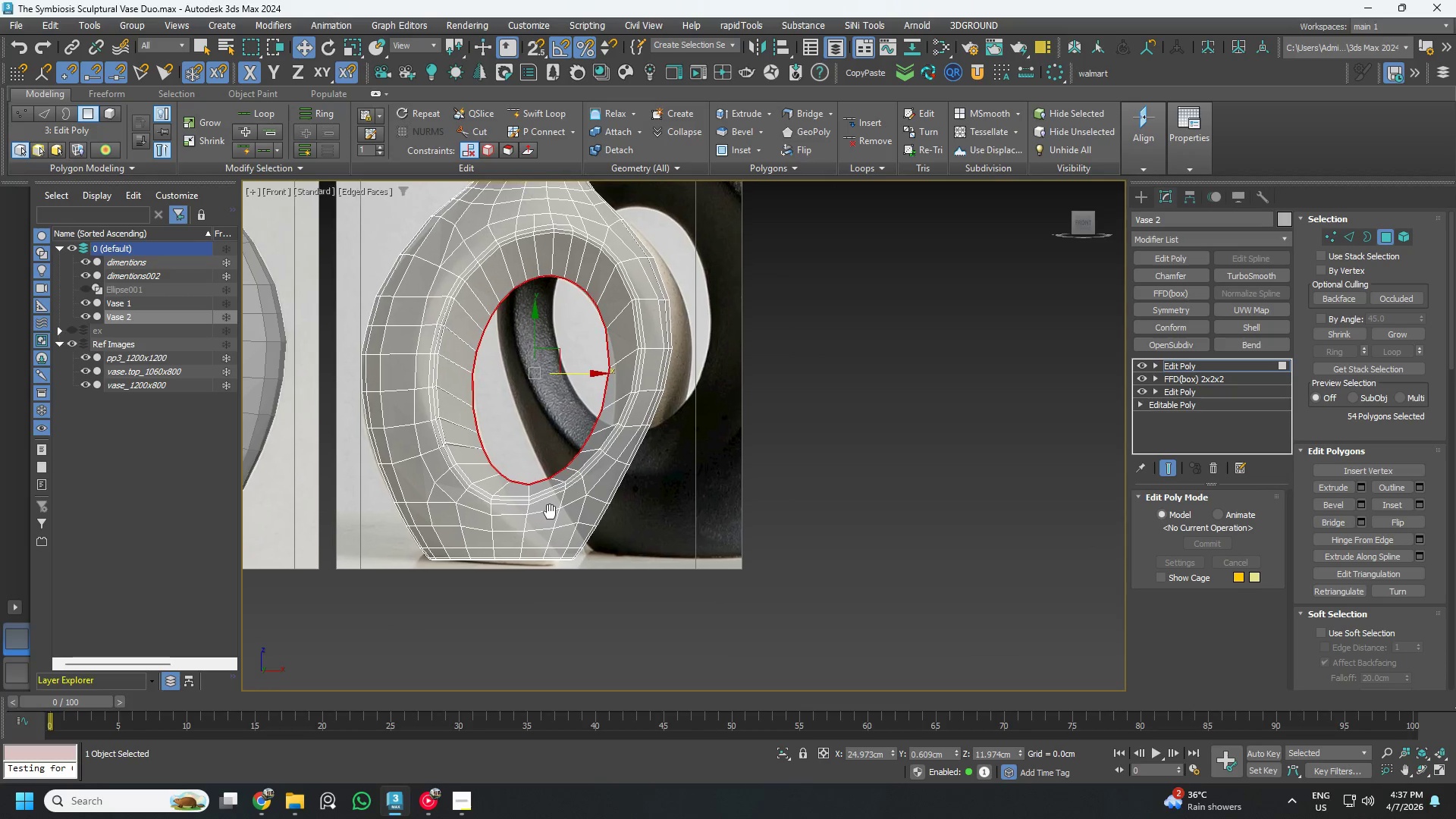 
scroll: coordinate [535, 494], scroll_direction: up, amount: 2.0
 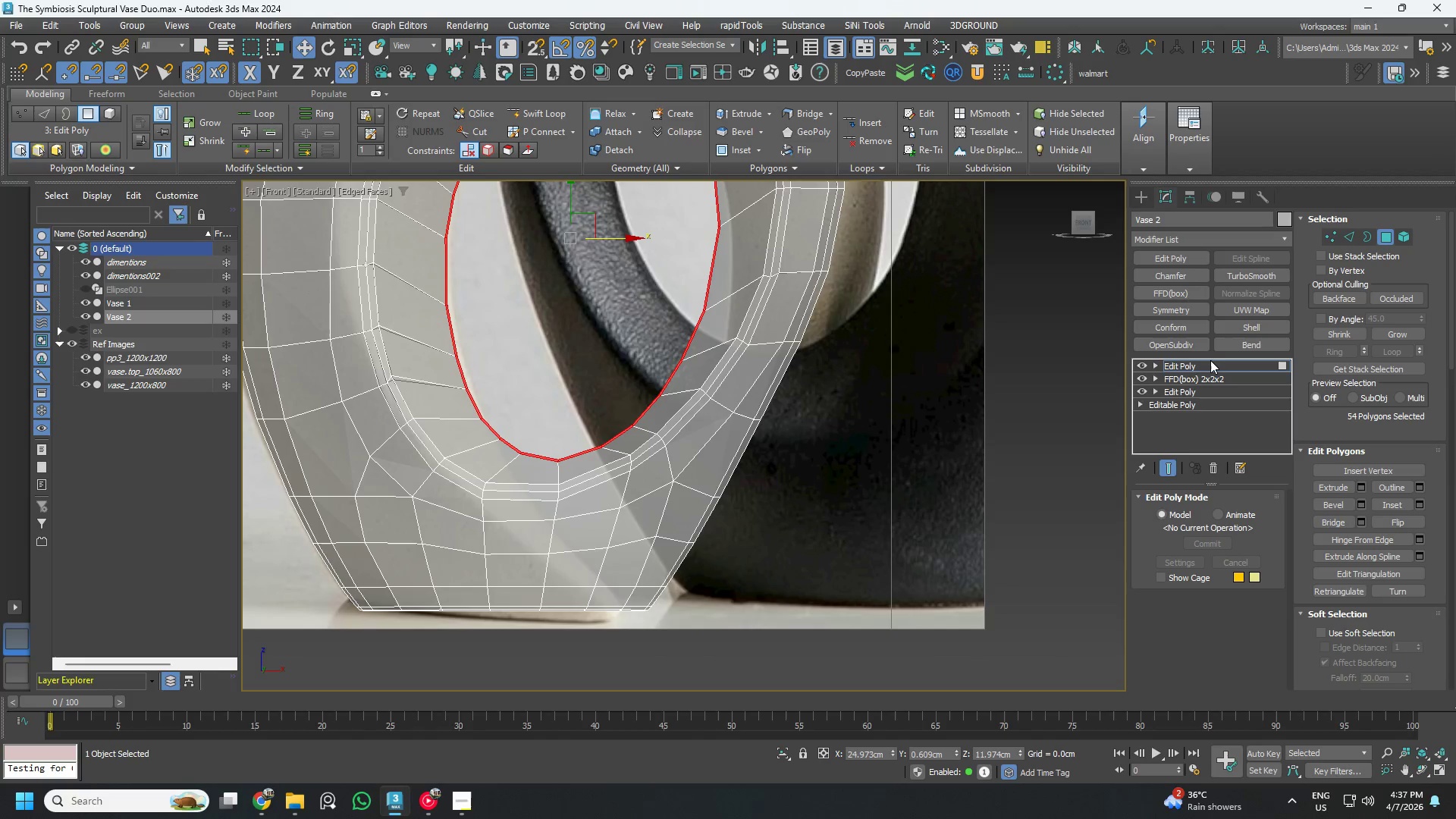 
wait(5.62)
 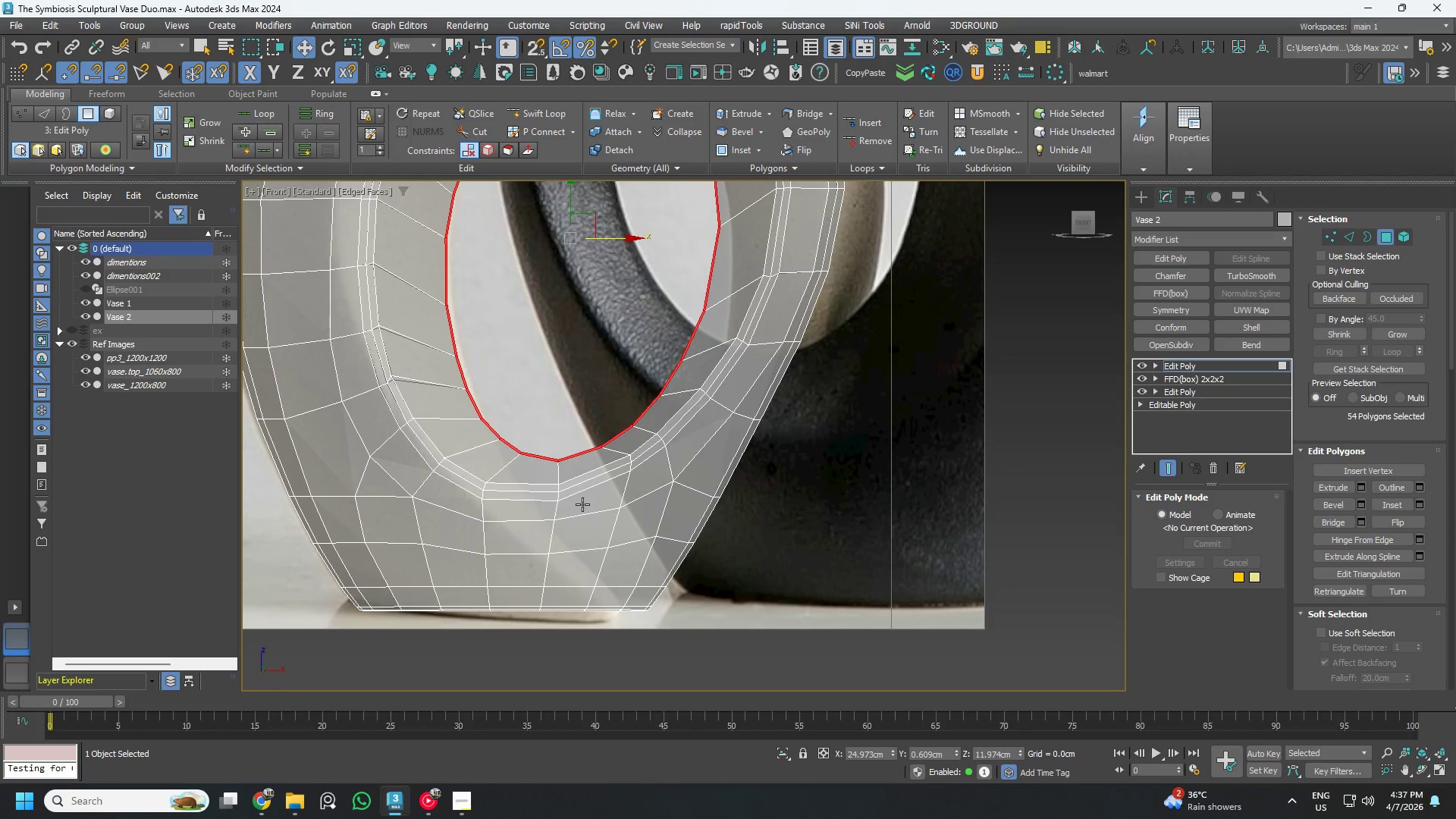 
left_click_drag(start_coordinate=[788, 566], to_coordinate=[589, 339])
 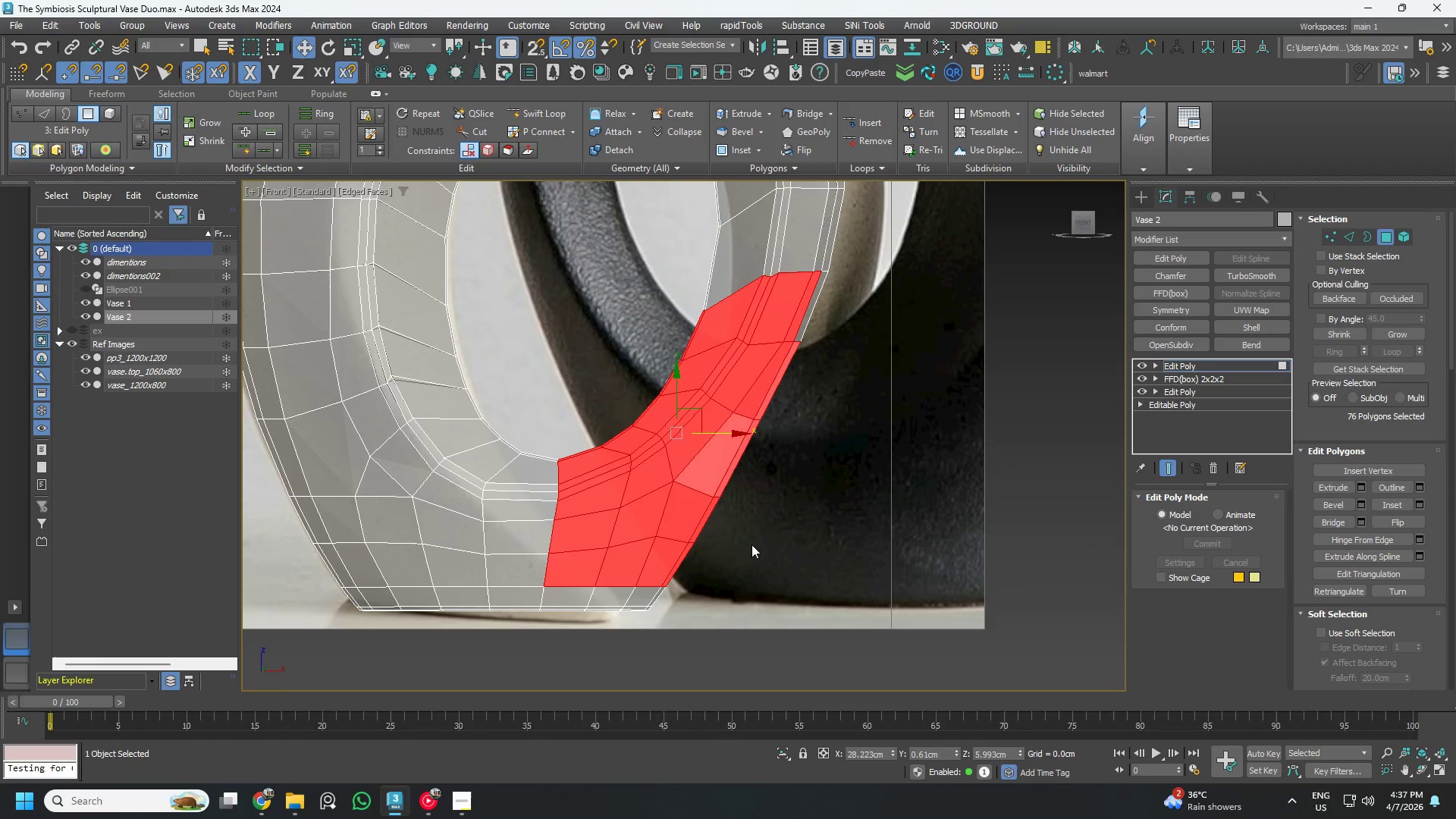 
left_click([754, 546])
 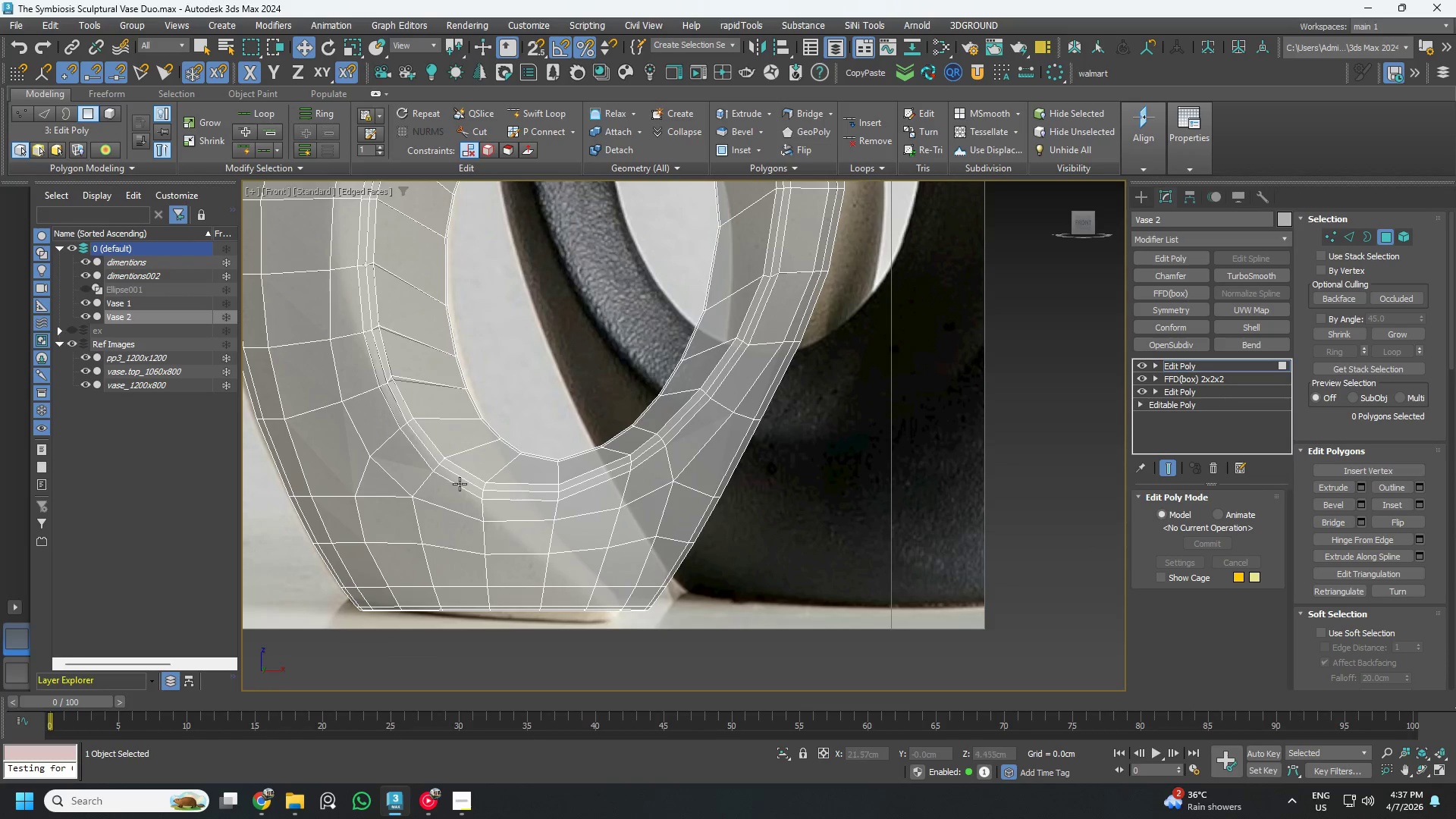 
scroll: coordinate [471, 462], scroll_direction: up, amount: 2.0
 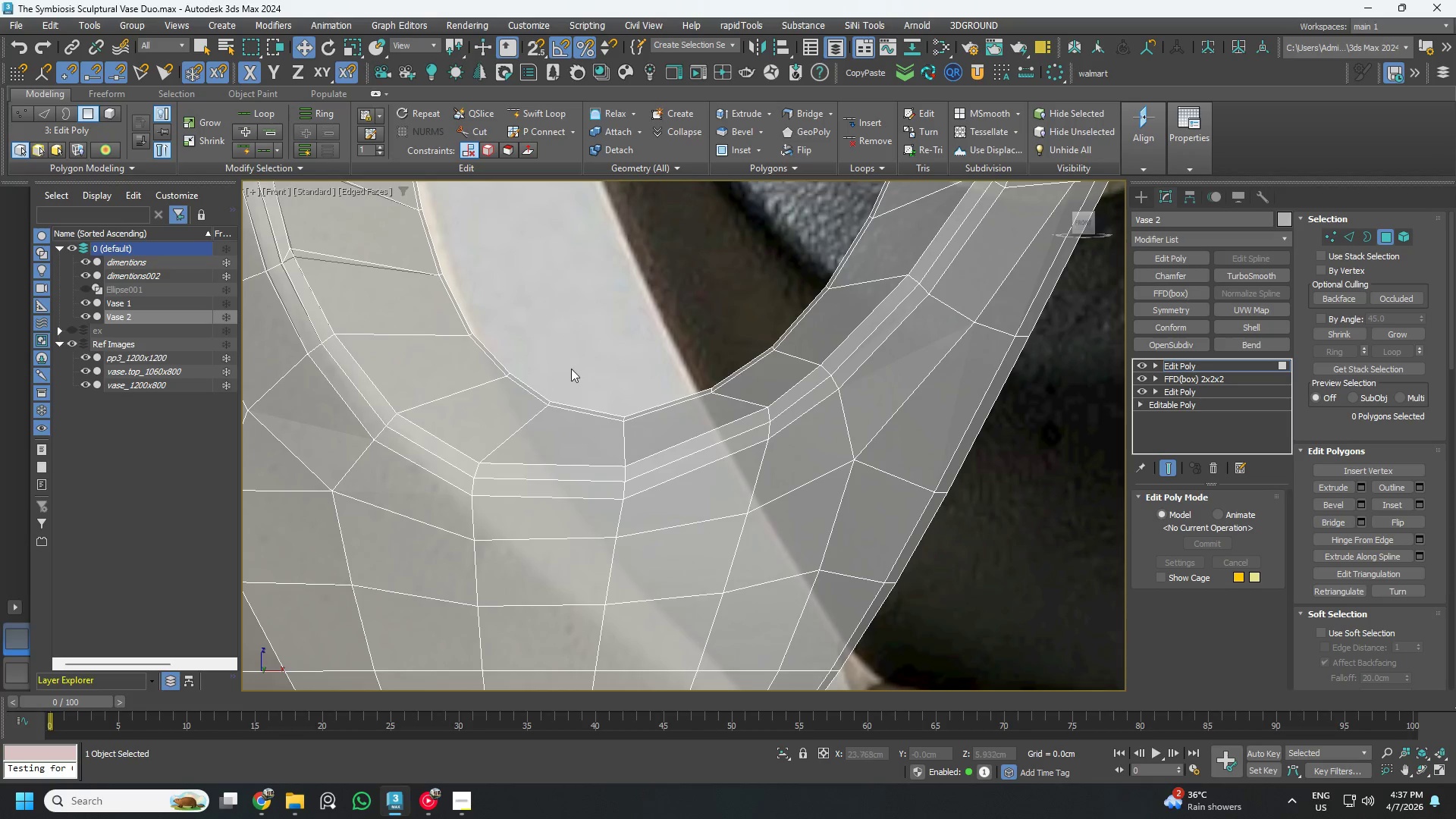 
key(1)
 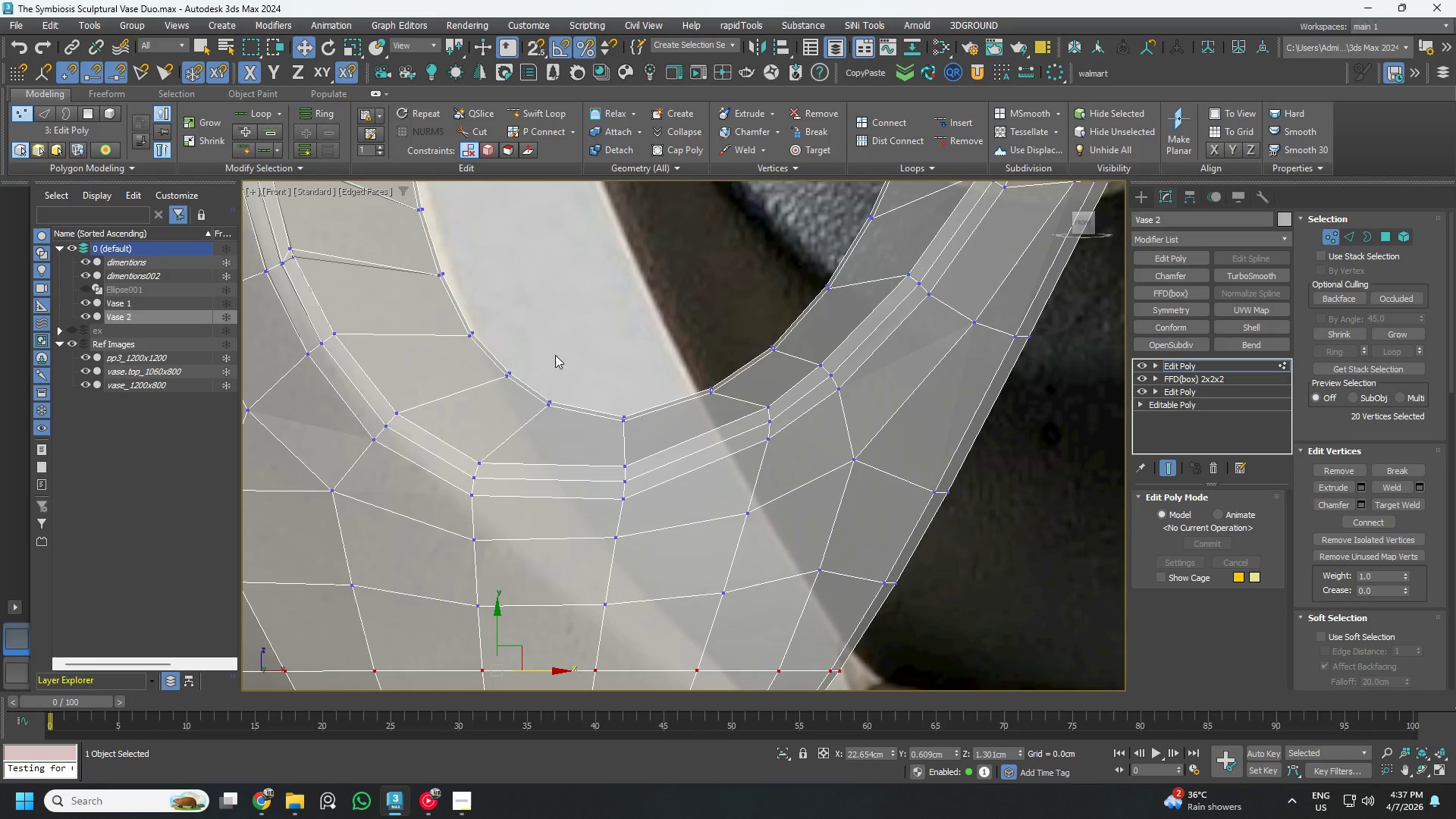 
left_click_drag(start_coordinate=[554, 354], to_coordinate=[490, 395])
 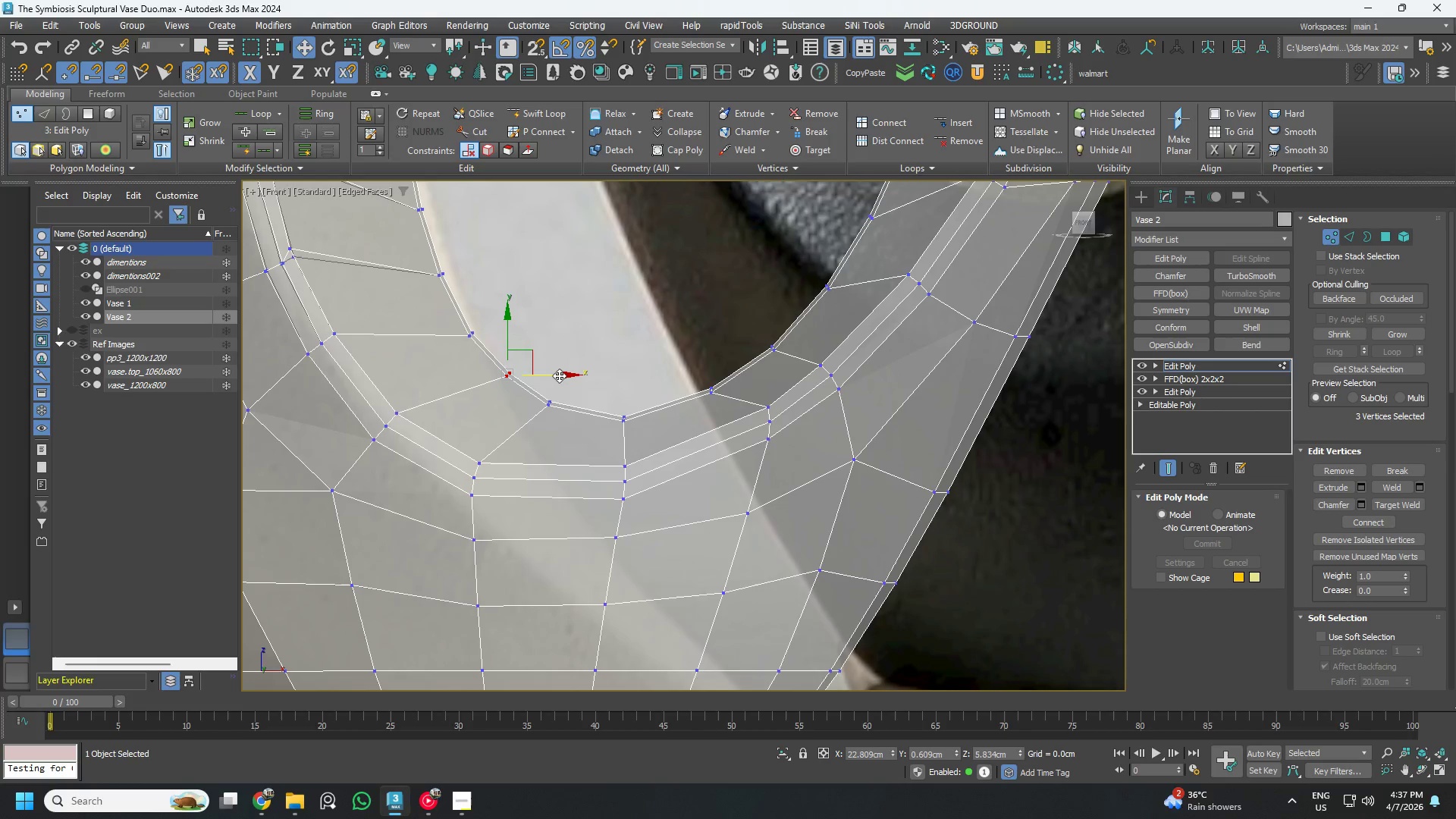 
left_click_drag(start_coordinate=[558, 376], to_coordinate=[544, 388])
 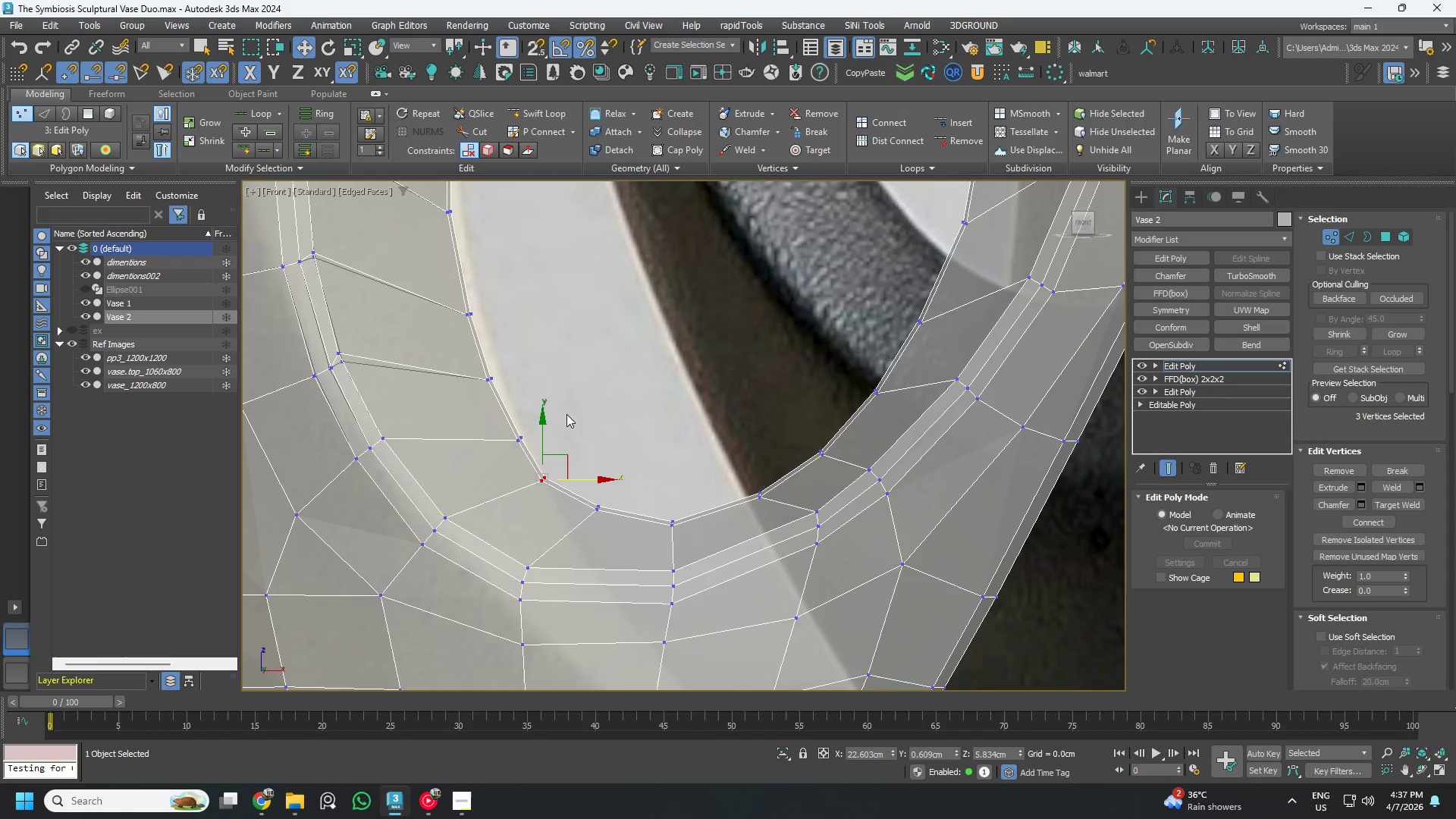 
scroll: coordinate [558, 384], scroll_direction: down, amount: 3.0
 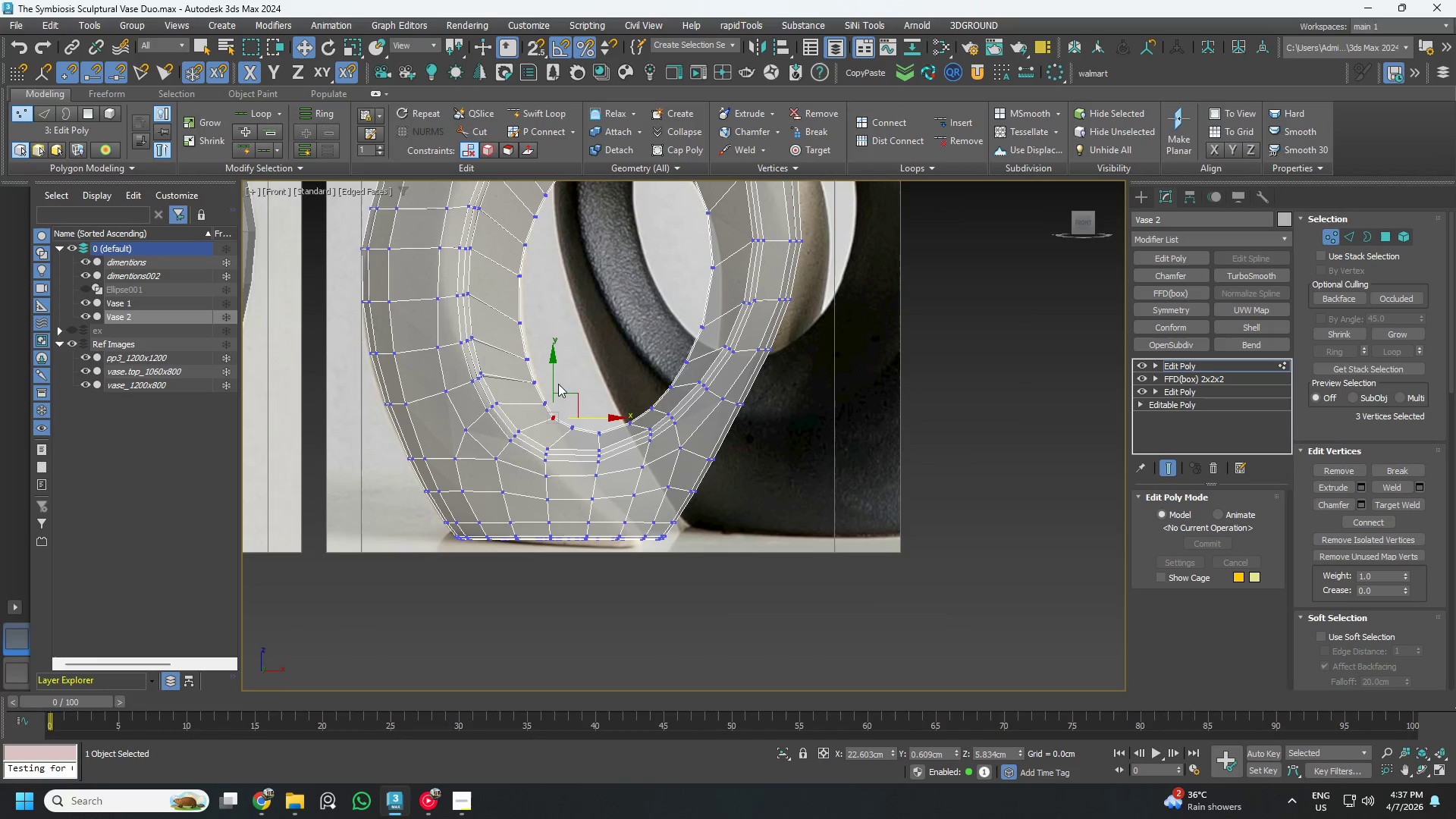 
key(Control+ControlLeft)
 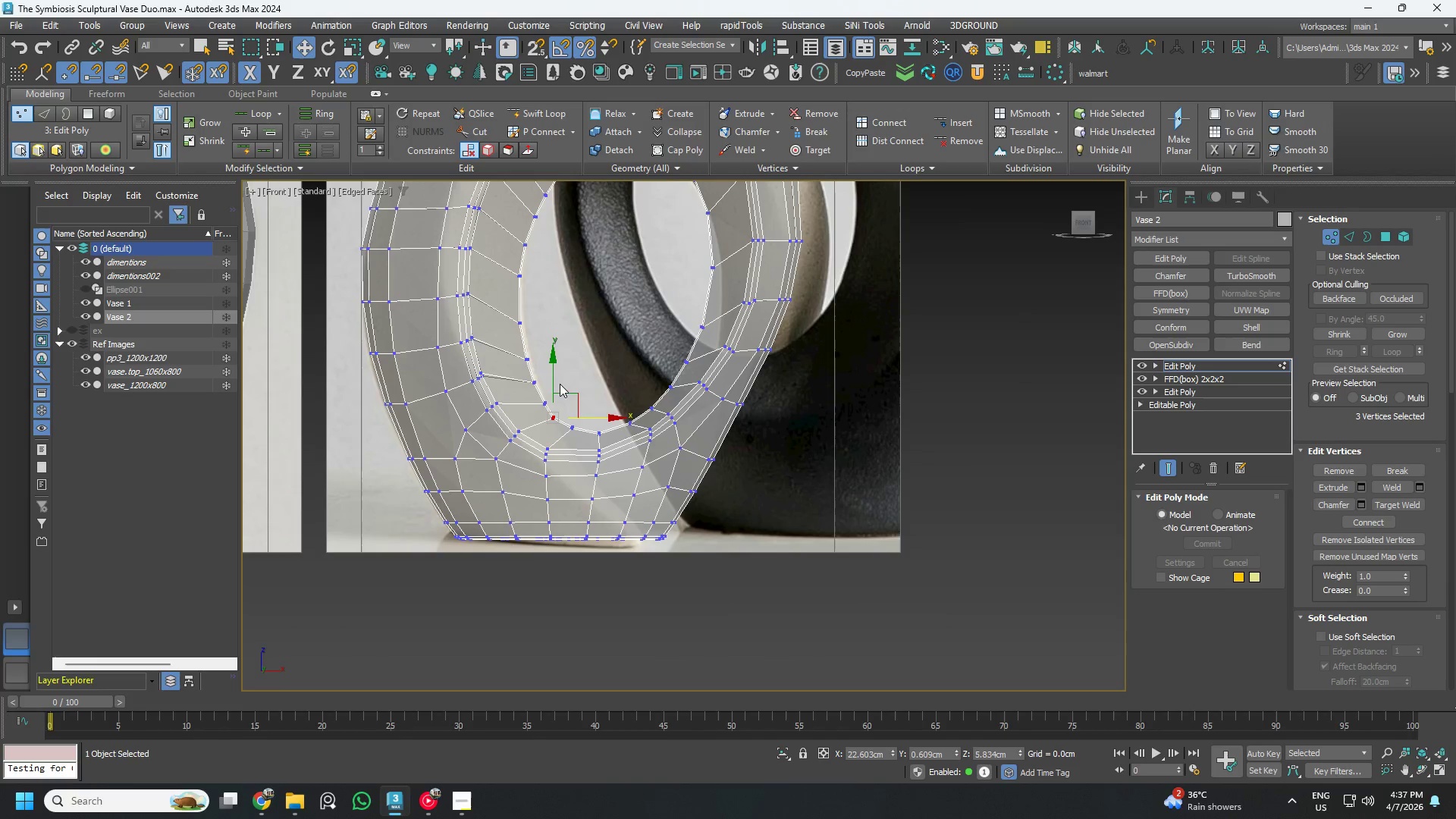 
key(Control+Z)
 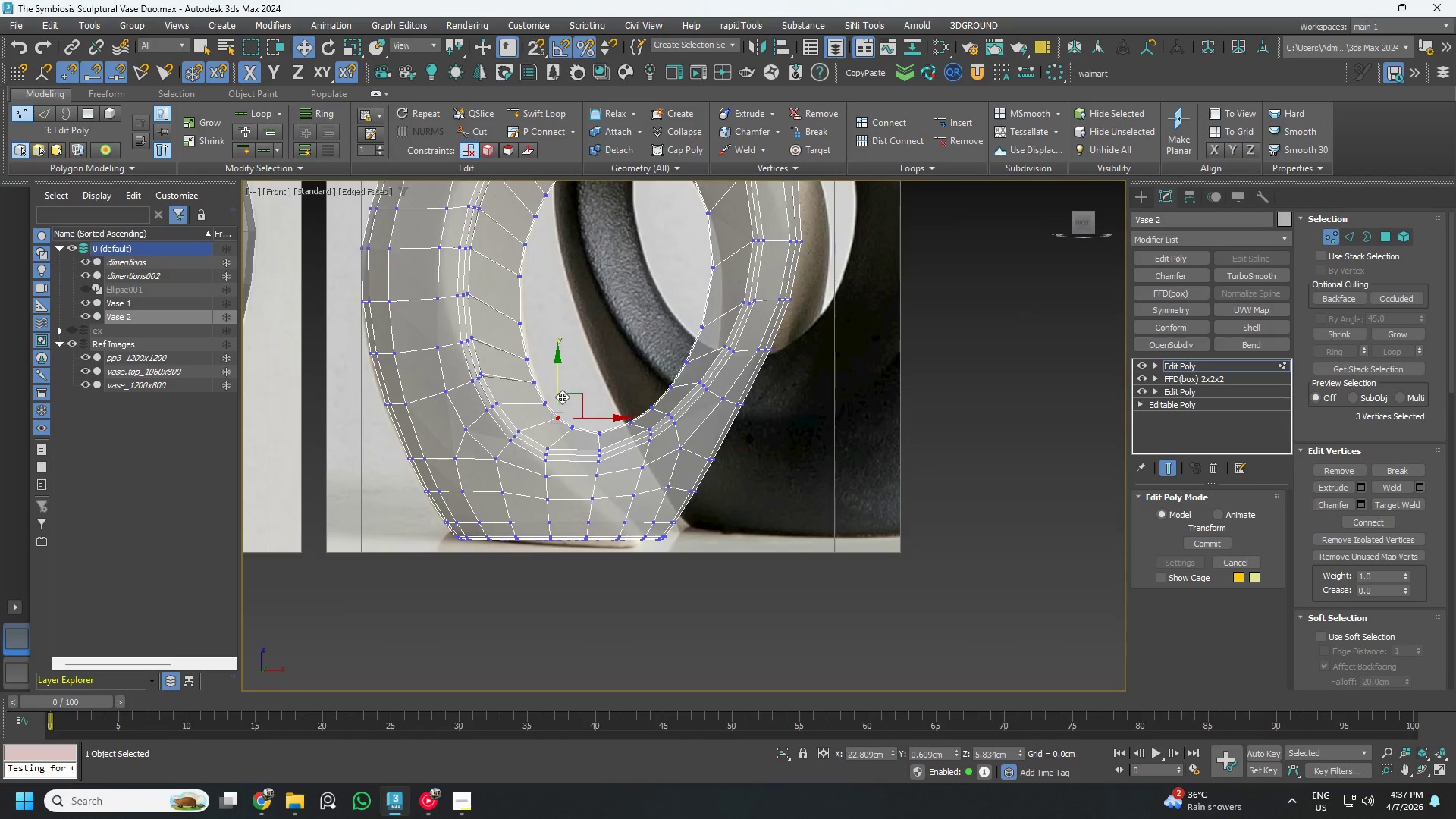 
scroll: coordinate [560, 420], scroll_direction: up, amount: 4.0
 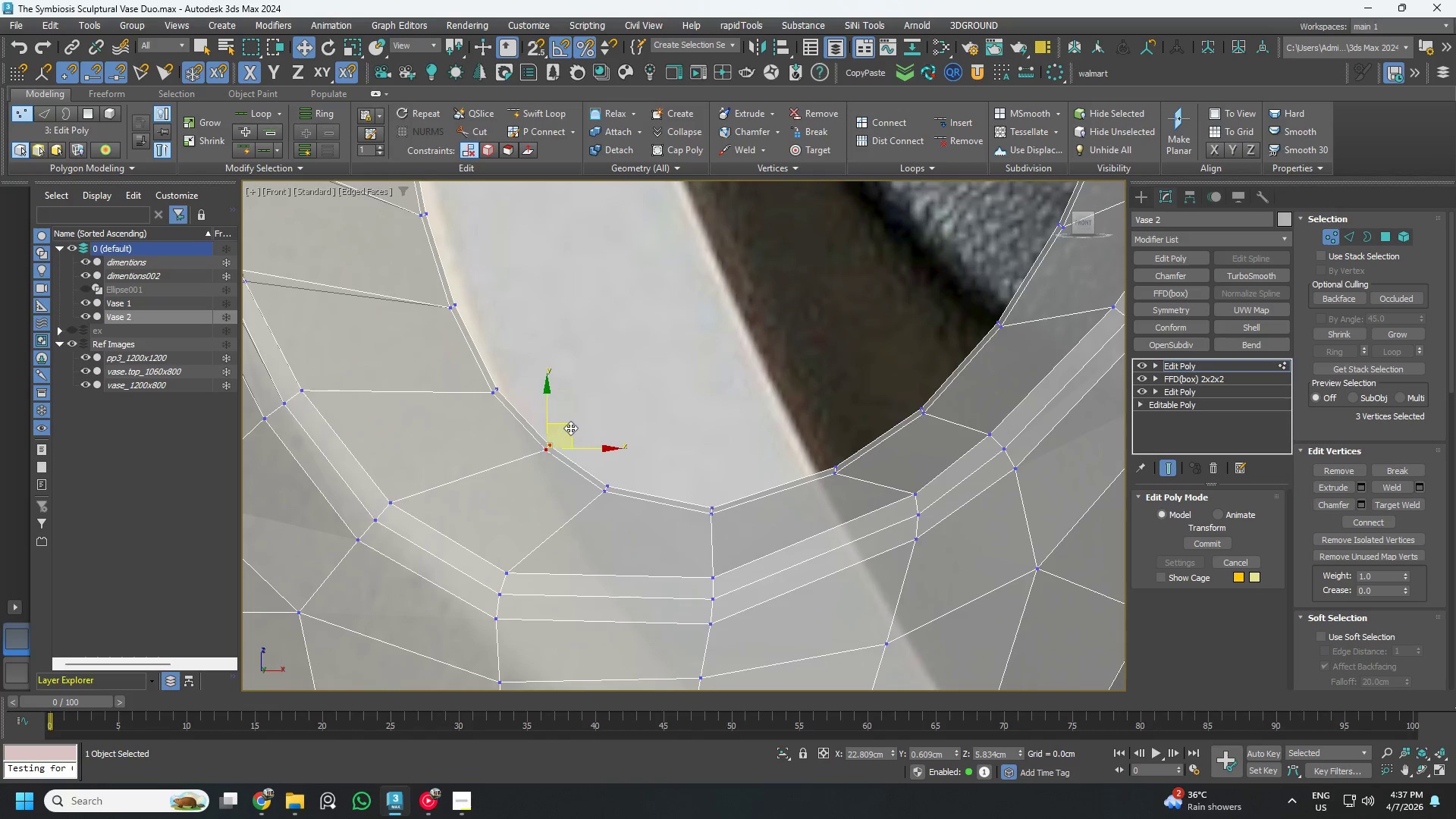 
left_click_drag(start_coordinate=[569, 428], to_coordinate=[560, 443])
 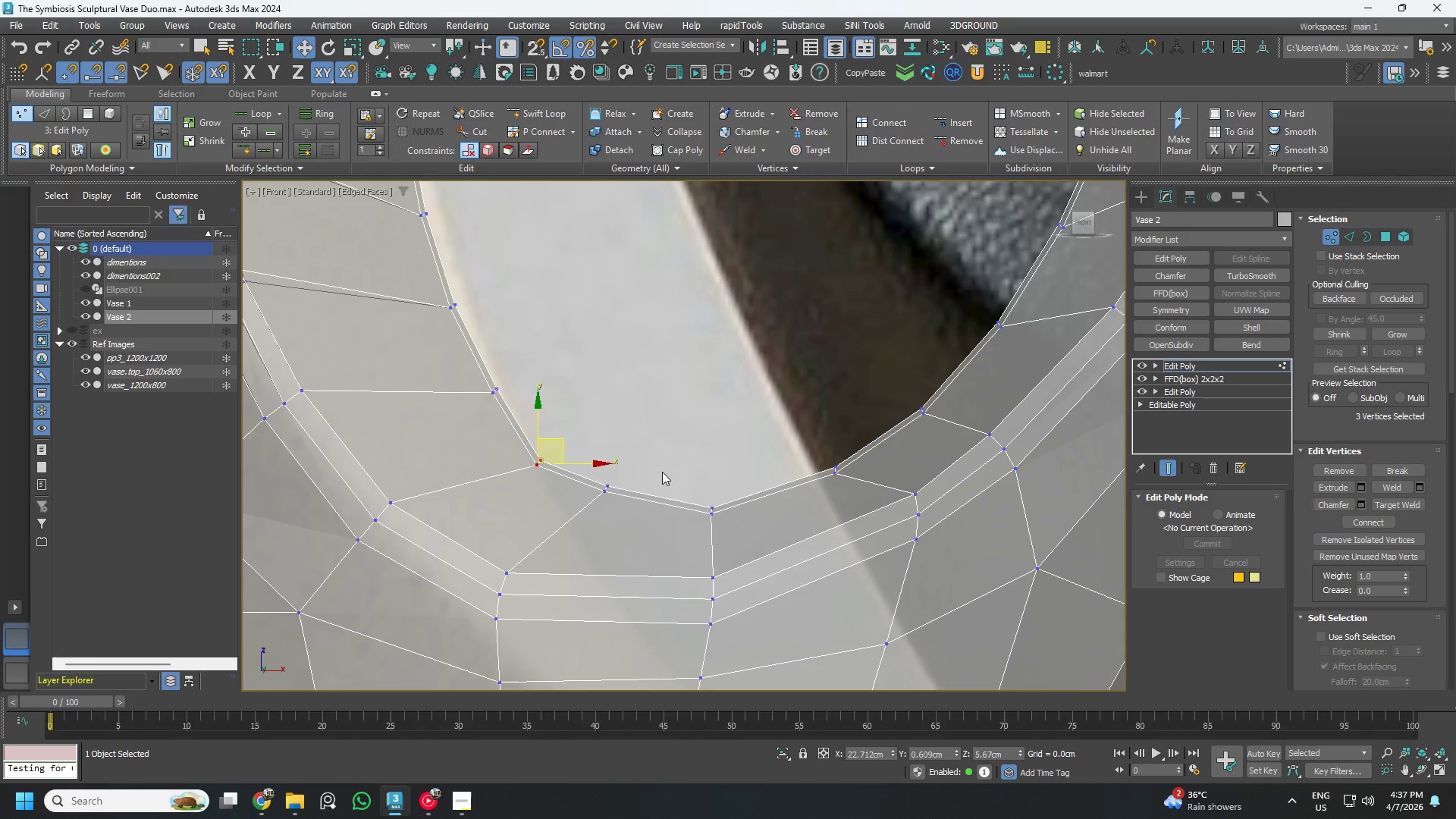 
left_click_drag(start_coordinate=[658, 471], to_coordinate=[594, 515])
 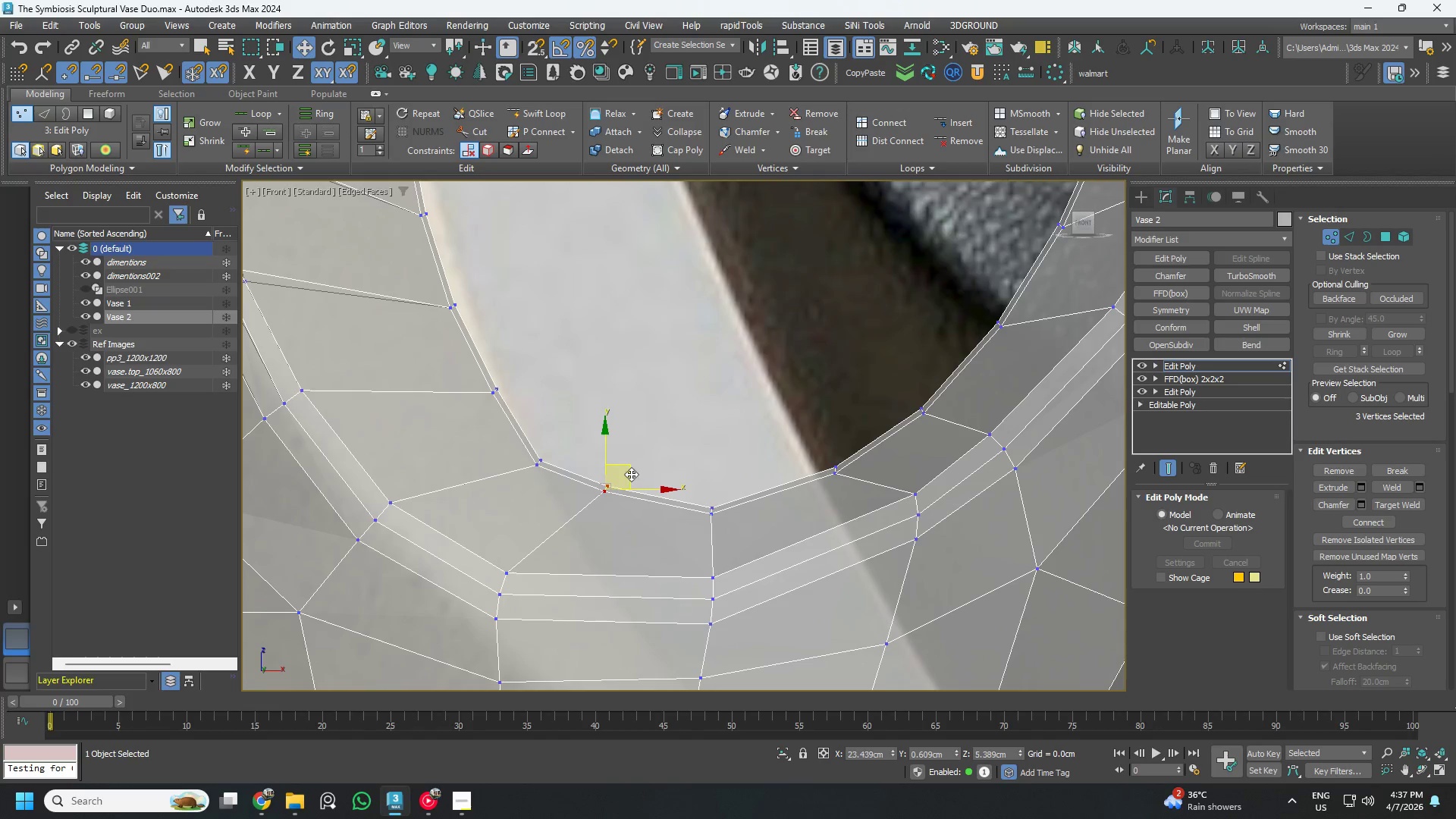 
left_click_drag(start_coordinate=[629, 473], to_coordinate=[601, 515])
 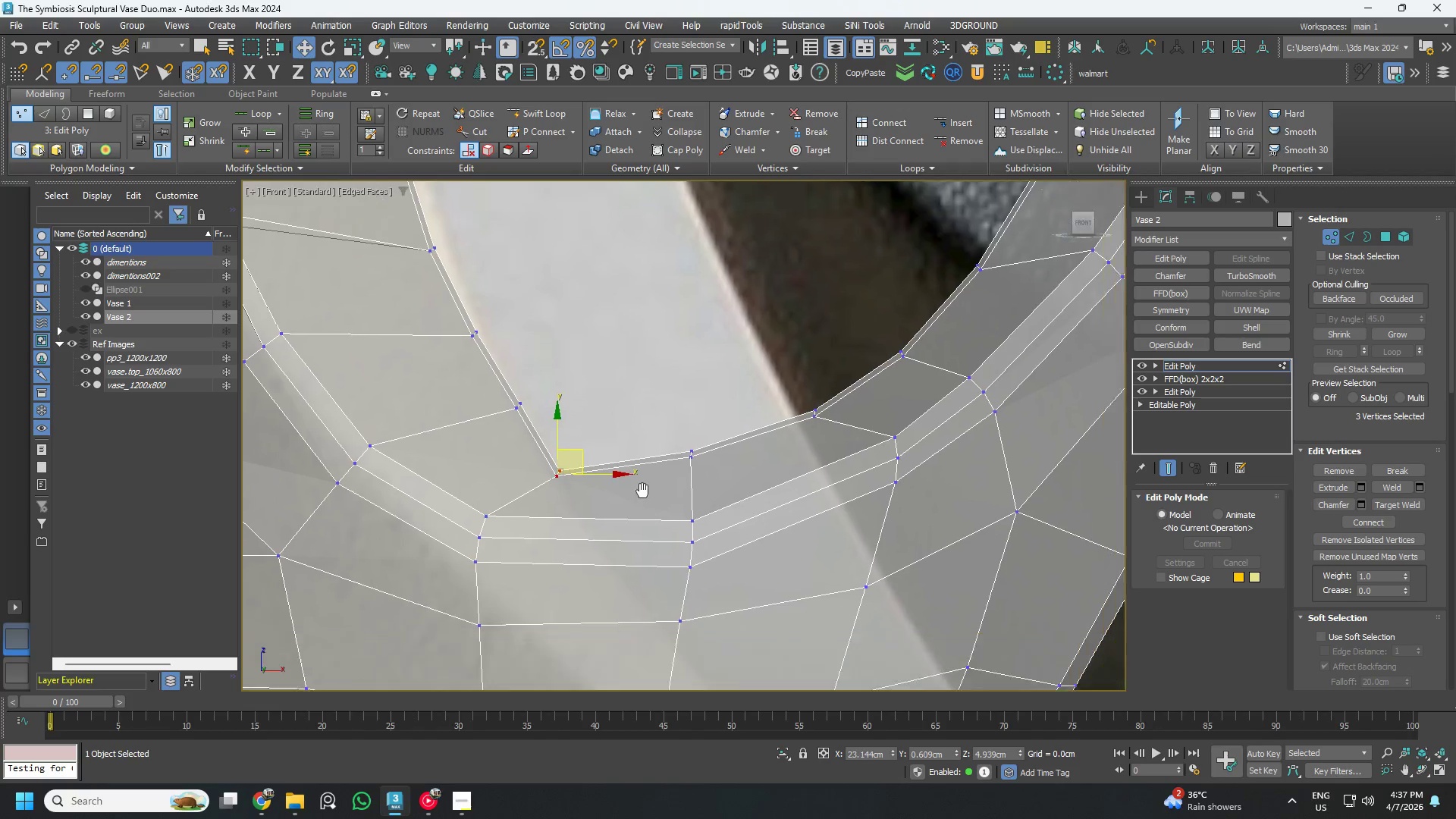 
scroll: coordinate [624, 425], scroll_direction: none, amount: 0.0
 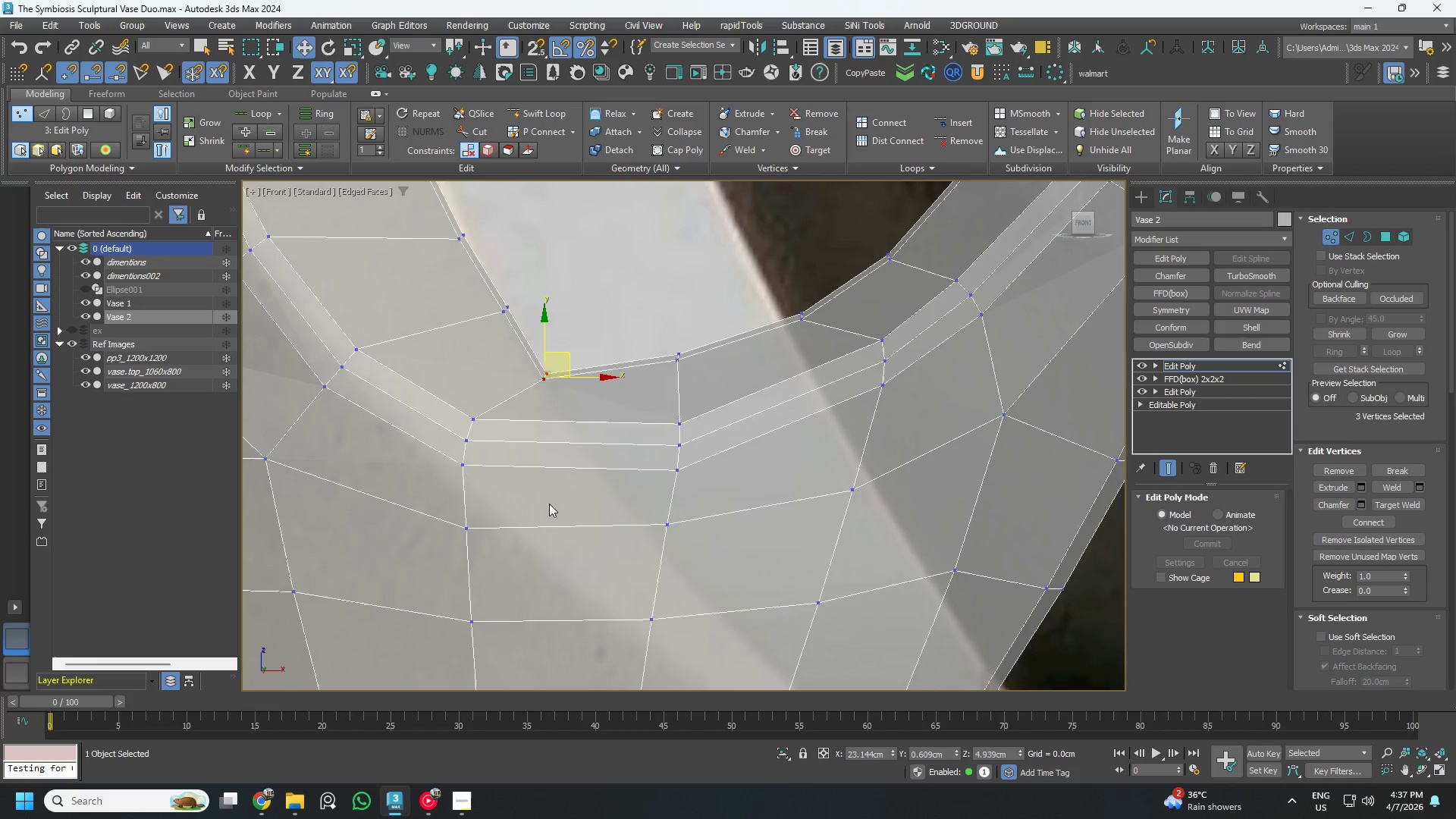 
left_click_drag(start_coordinate=[544, 507], to_coordinate=[422, 400])
 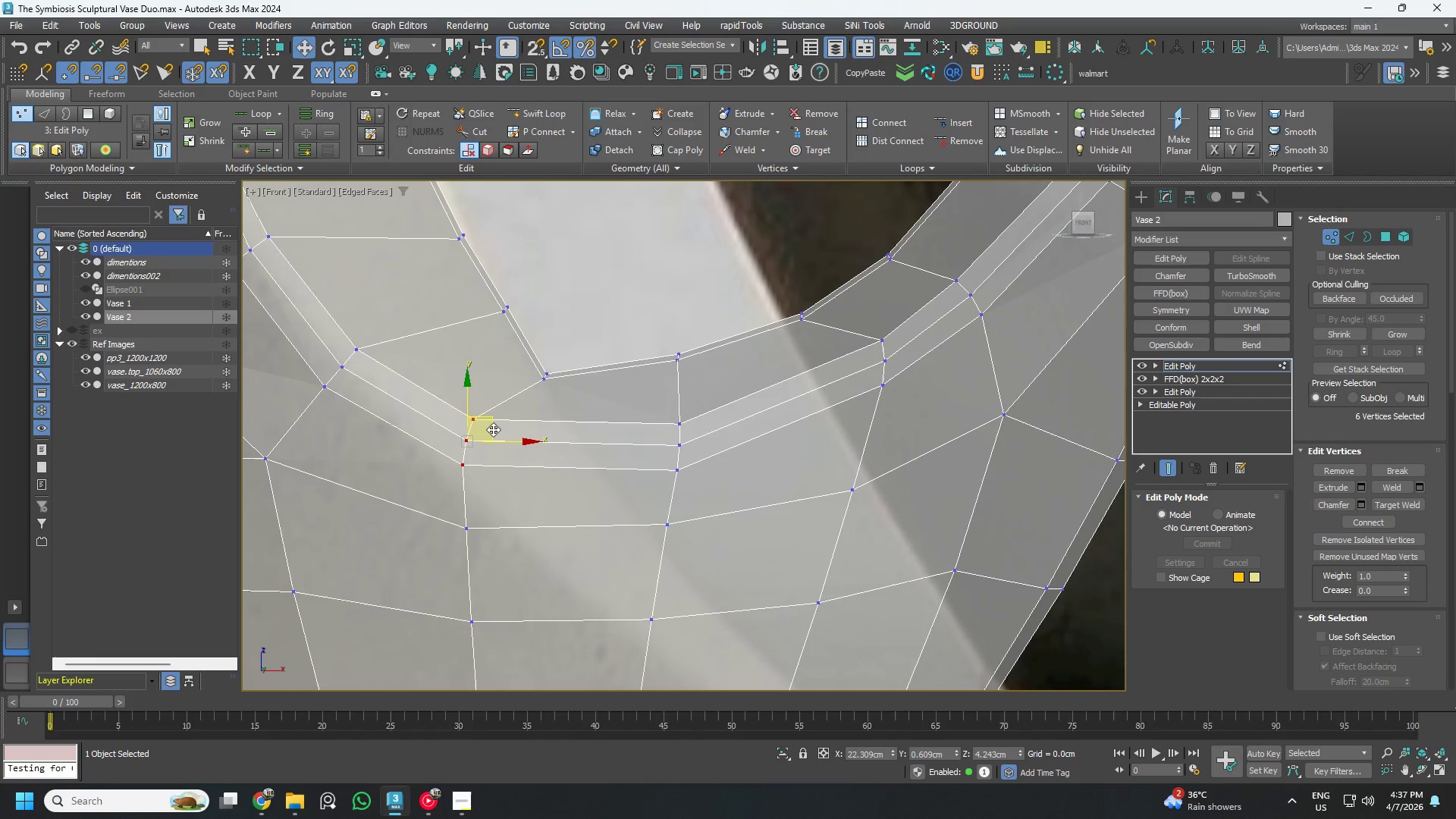 
left_click_drag(start_coordinate=[493, 429], to_coordinate=[481, 441])
 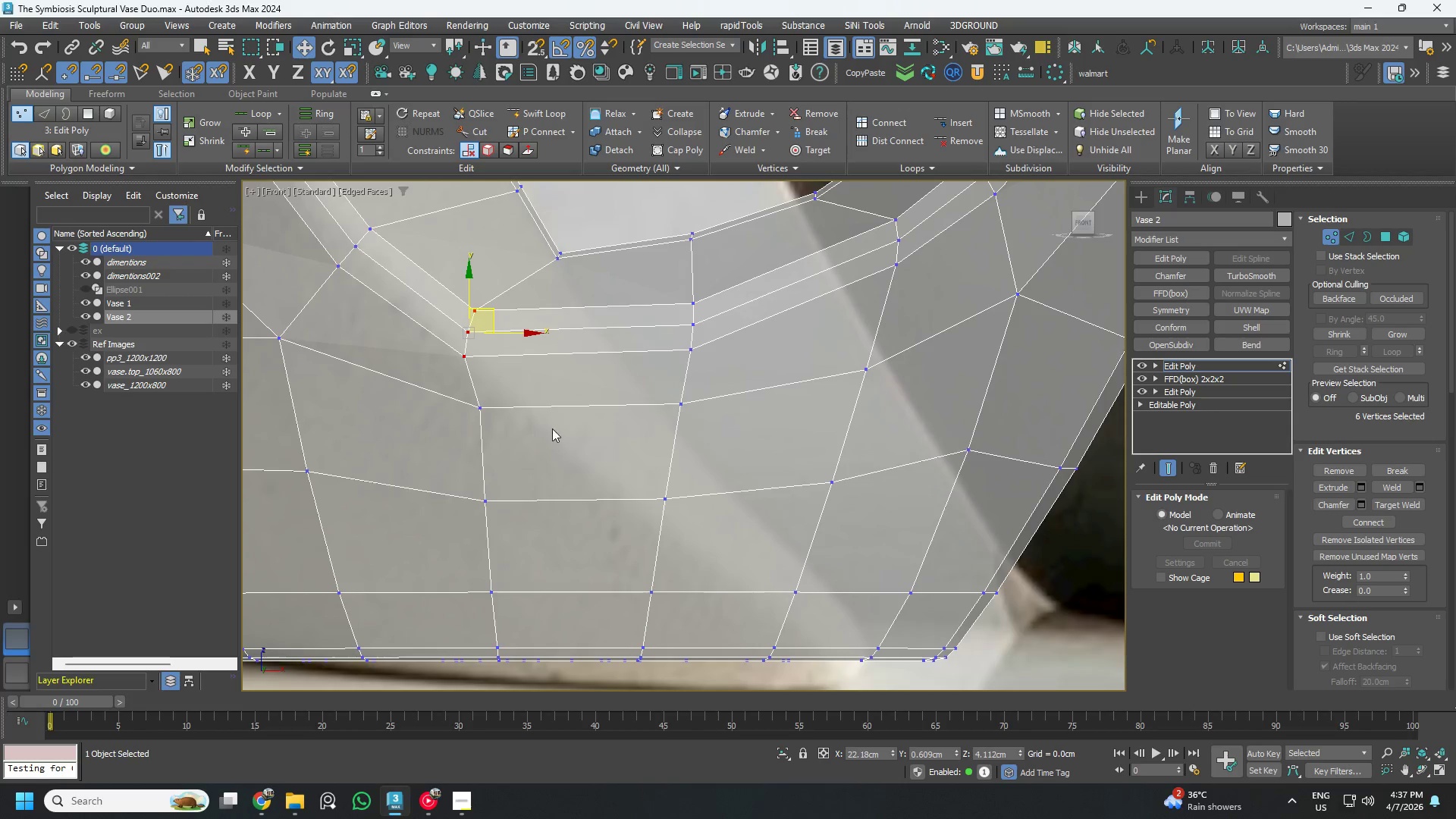 
scroll: coordinate [532, 454], scroll_direction: down, amount: 1.0
 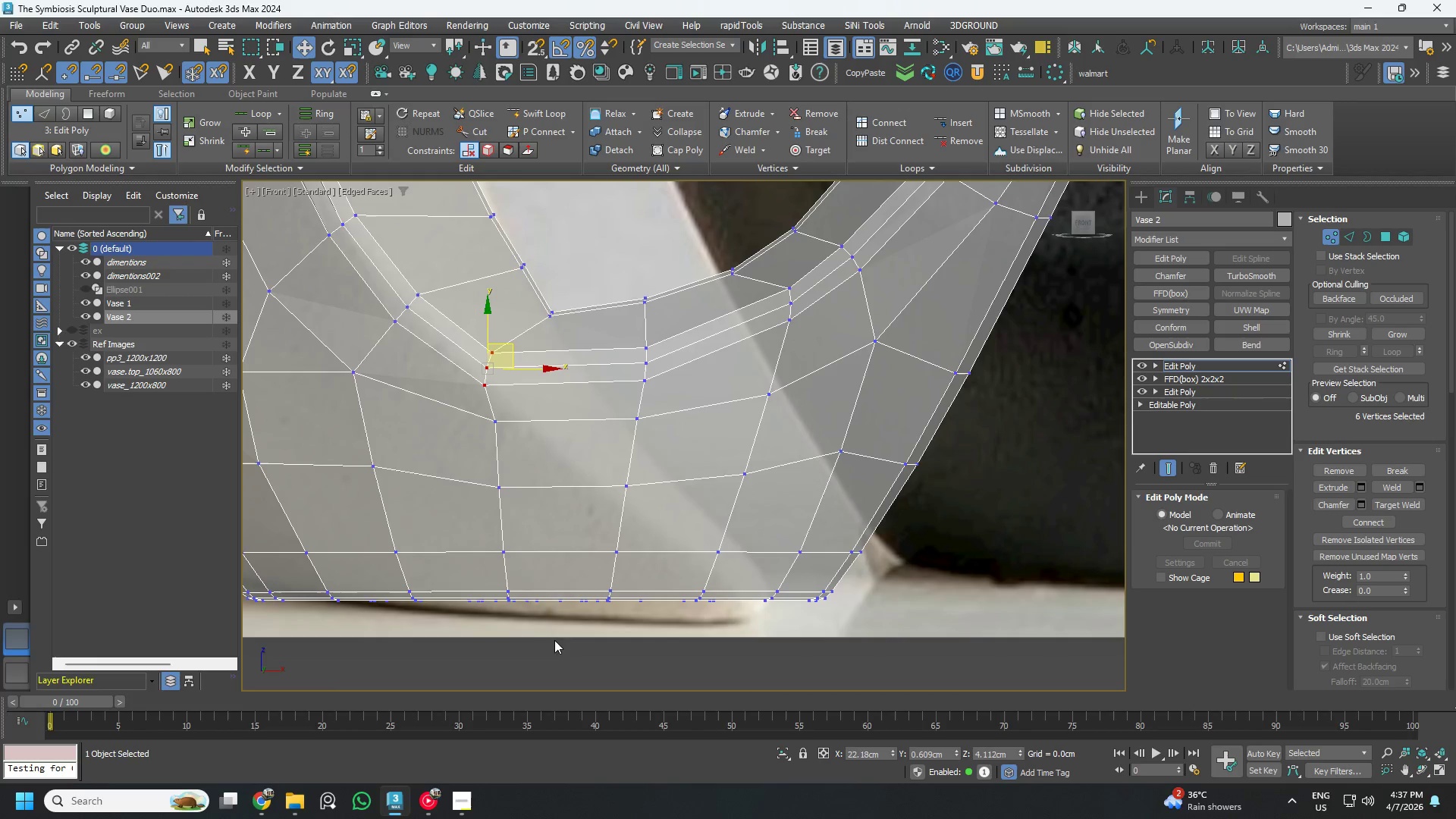 
left_click_drag(start_coordinate=[551, 651], to_coordinate=[470, 400])
 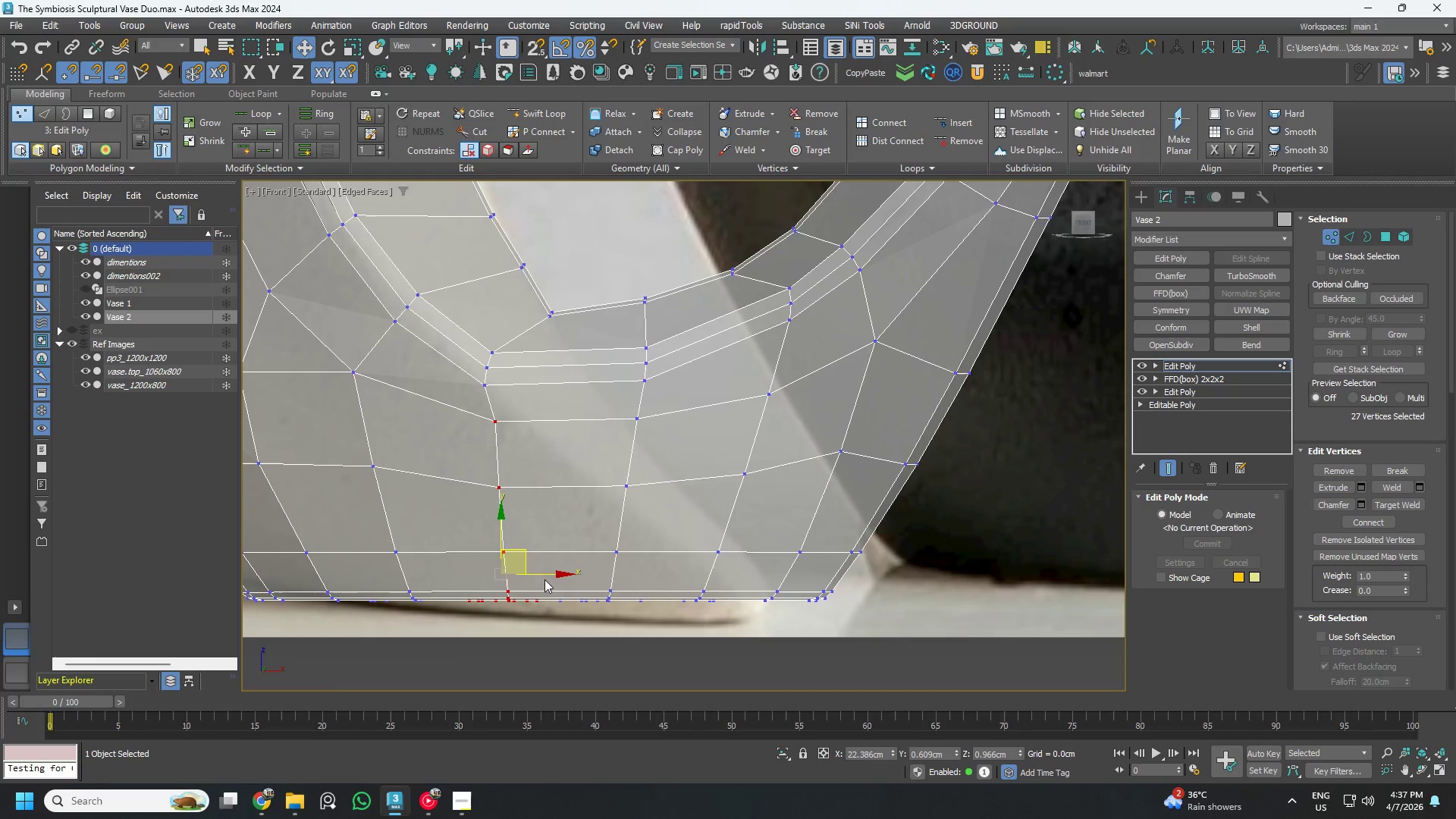 
left_click_drag(start_coordinate=[539, 576], to_coordinate=[498, 576])
 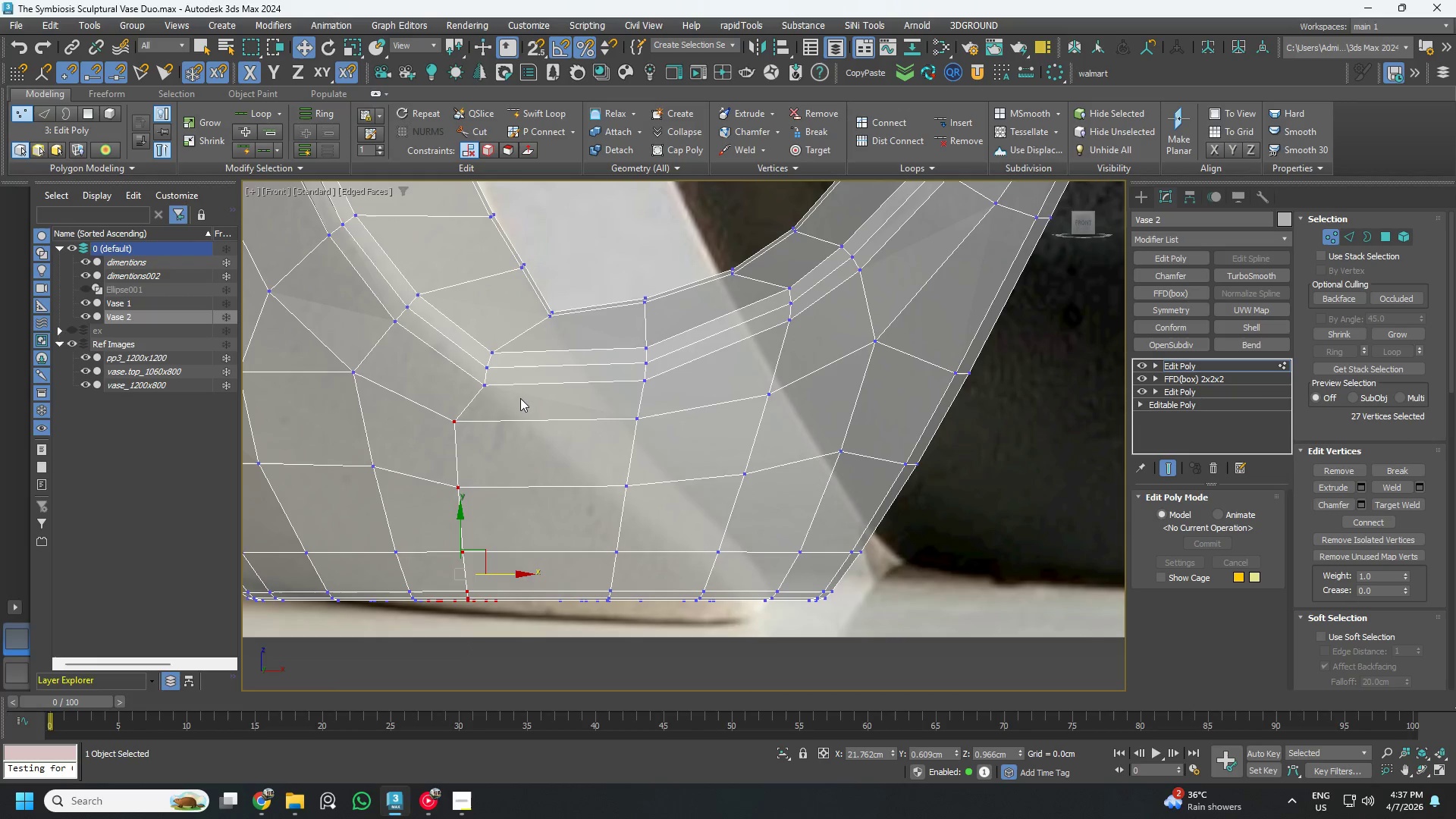 
left_click_drag(start_coordinate=[511, 409], to_coordinate=[472, 330])
 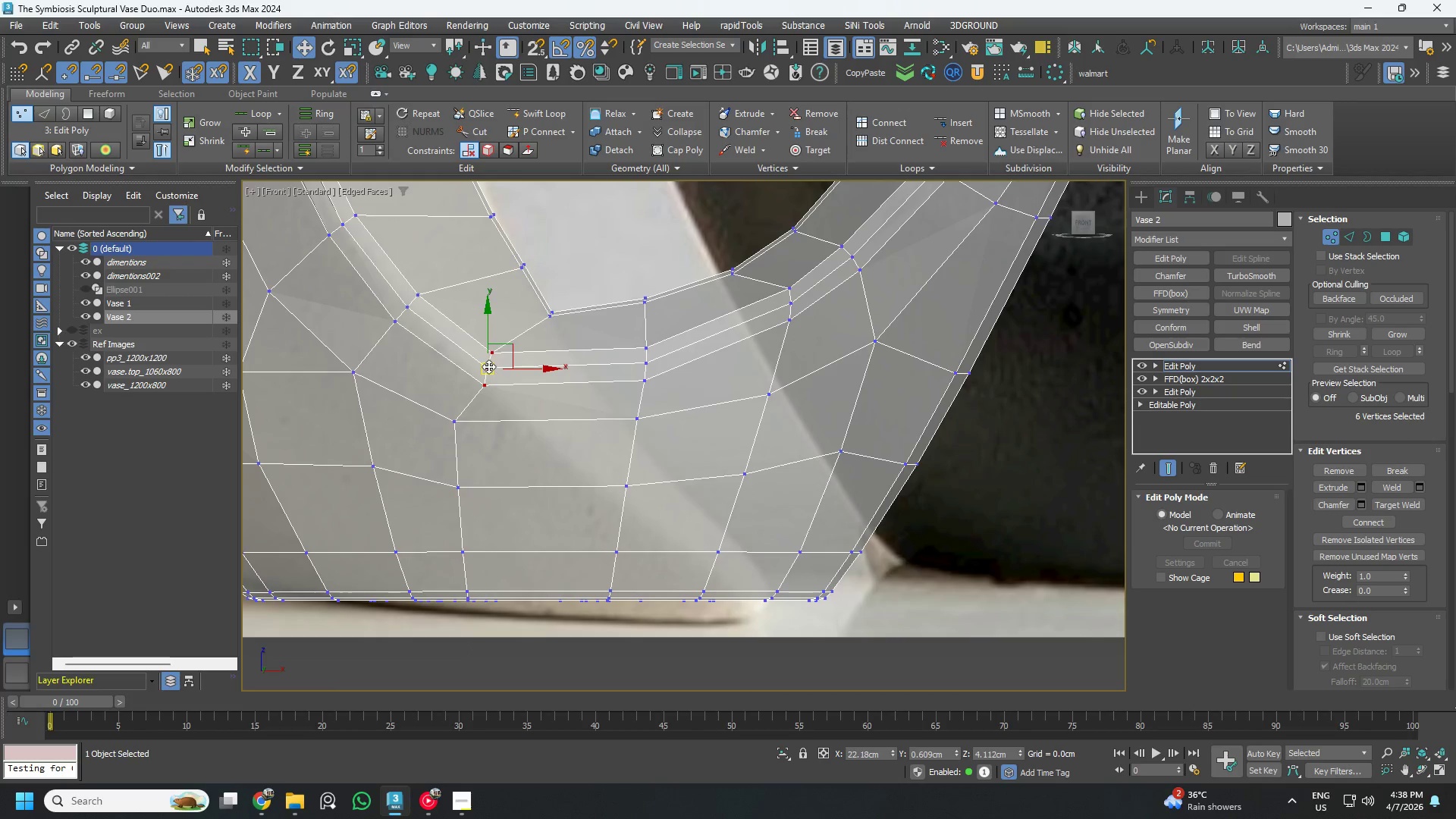 
key(E)
 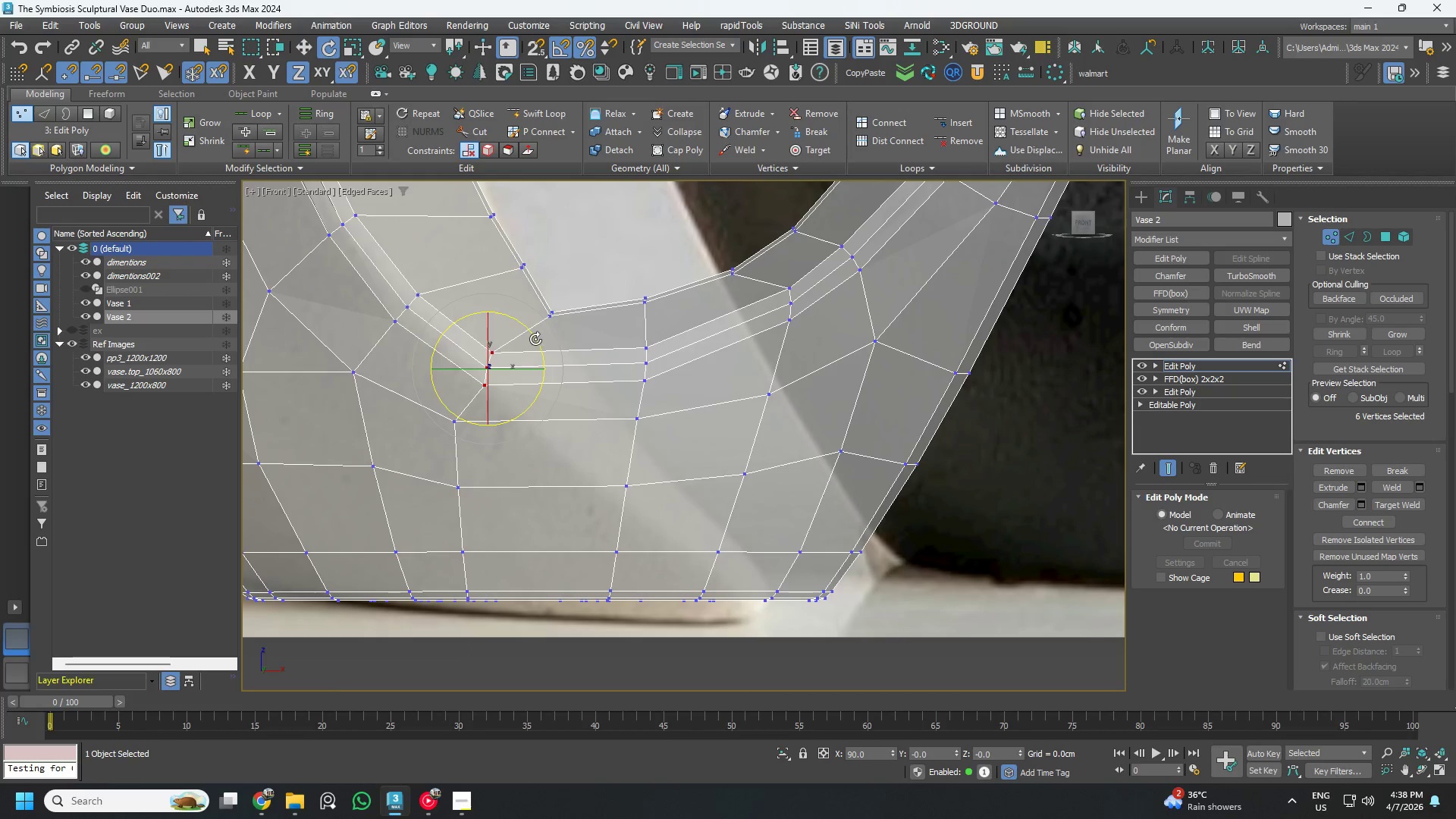 
left_click_drag(start_coordinate=[534, 338], to_coordinate=[553, 351])
 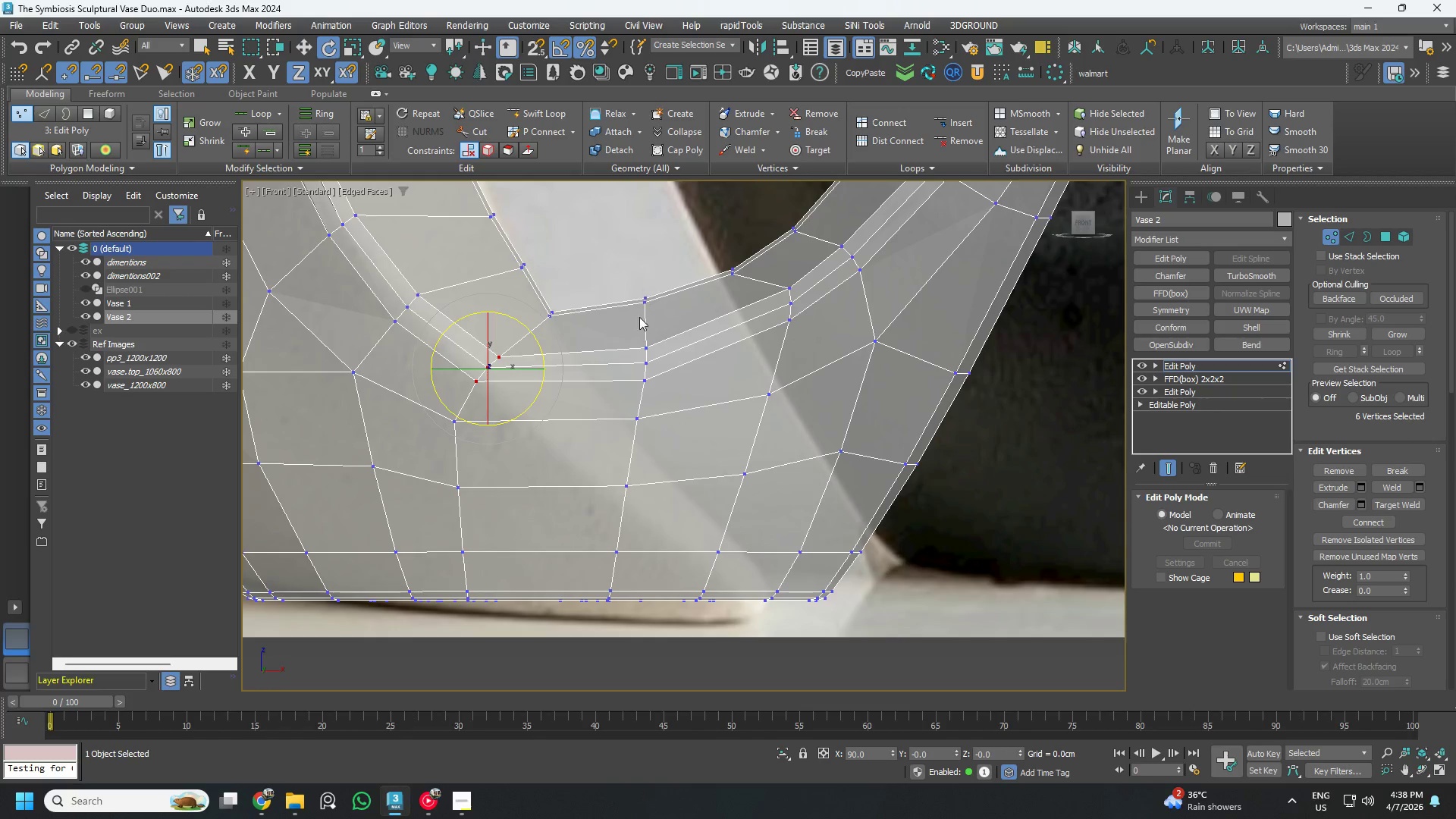 
type(11w)
 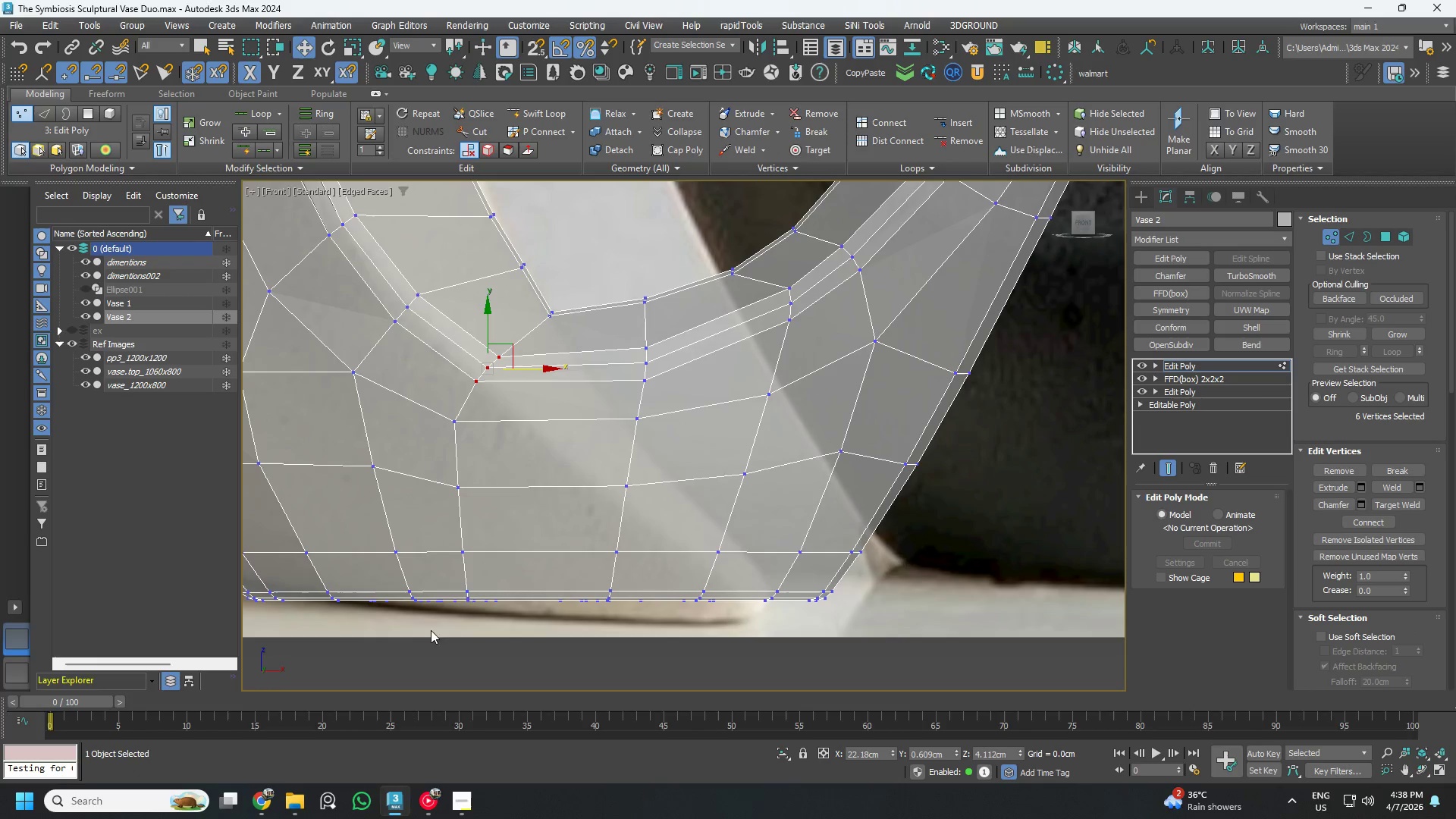 
hold_key(key=AltLeft, duration=1.53)
 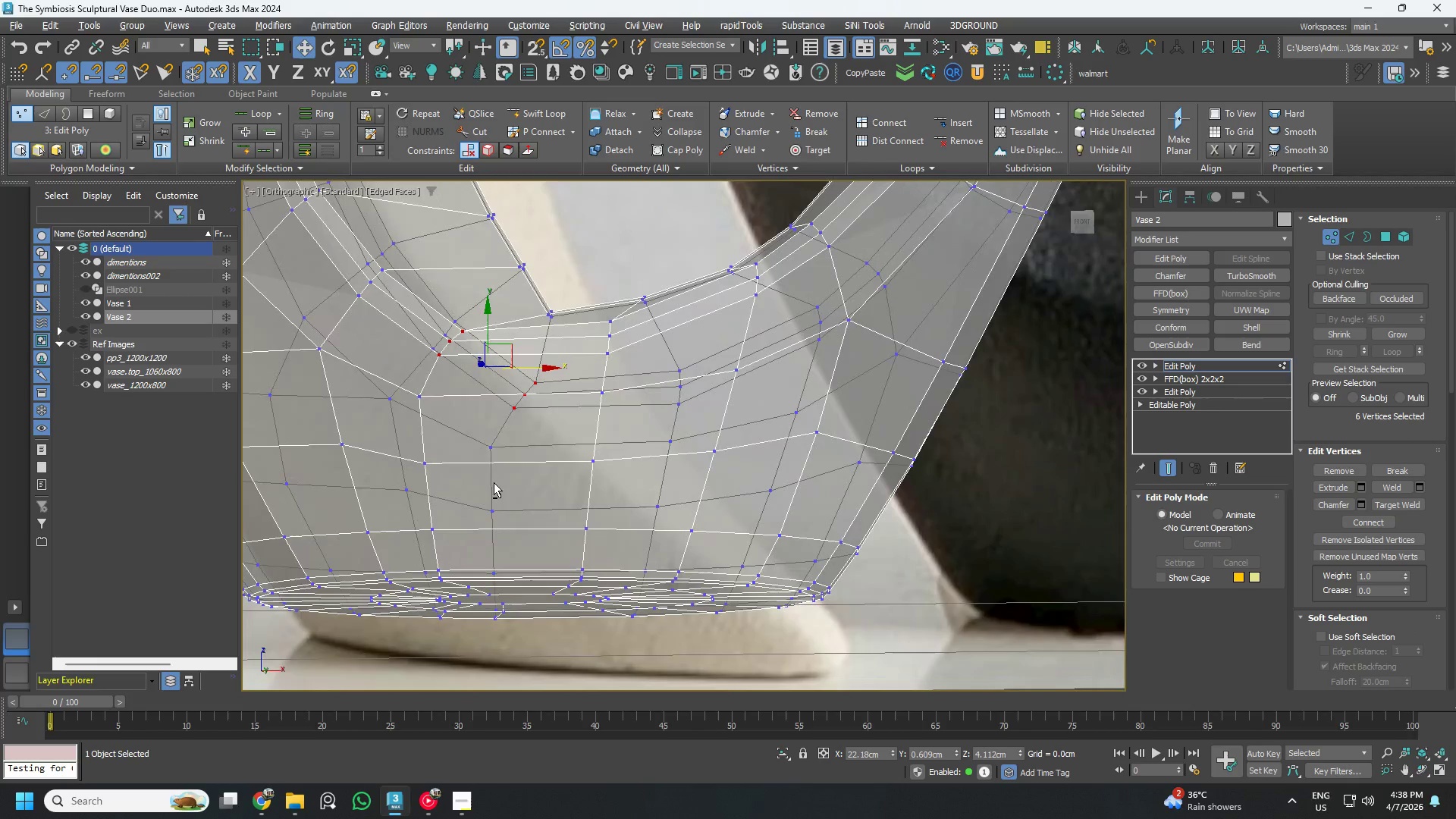 
hold_key(key=AltLeft, duration=0.55)
 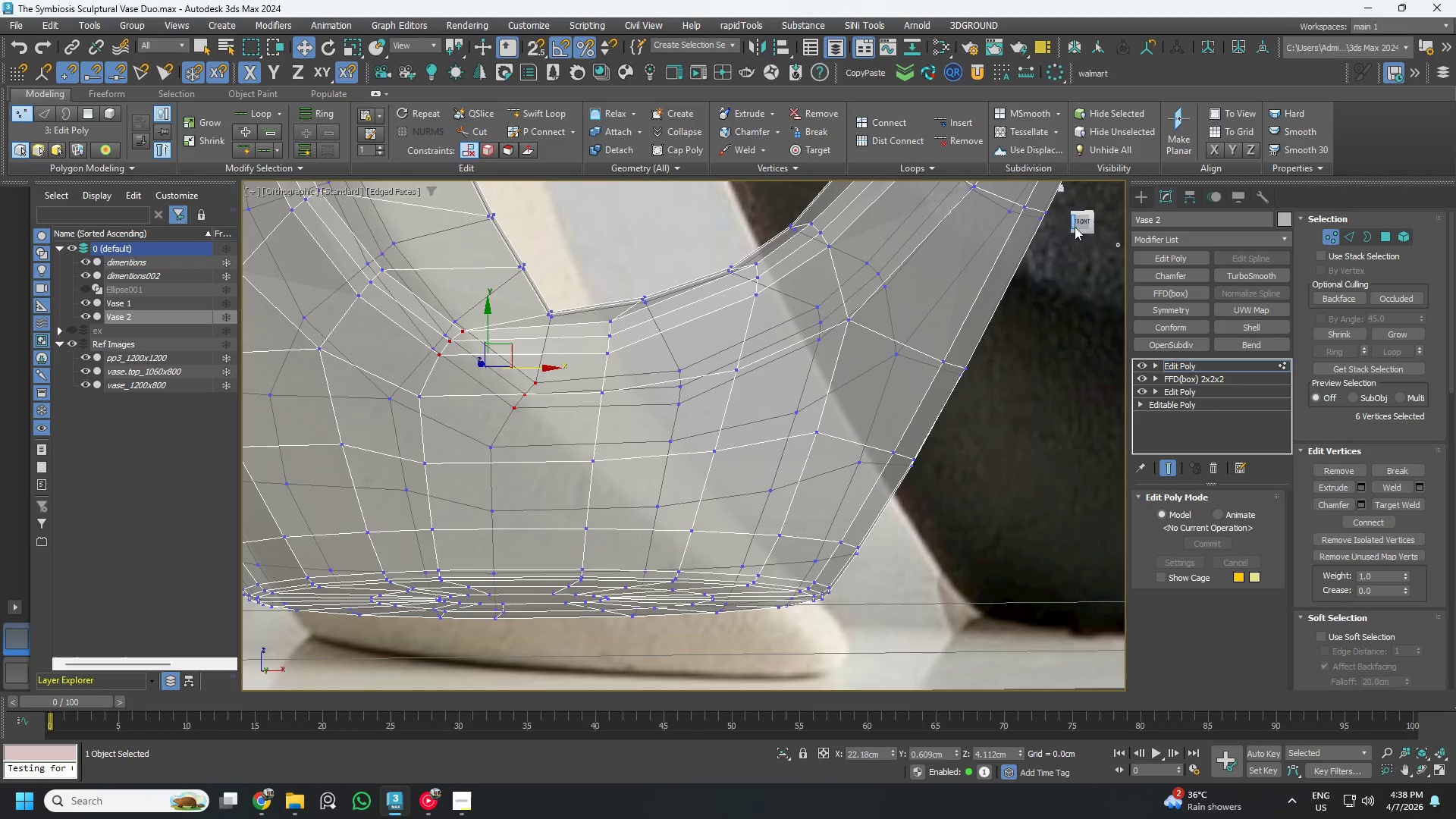 
left_click([1080, 218])
 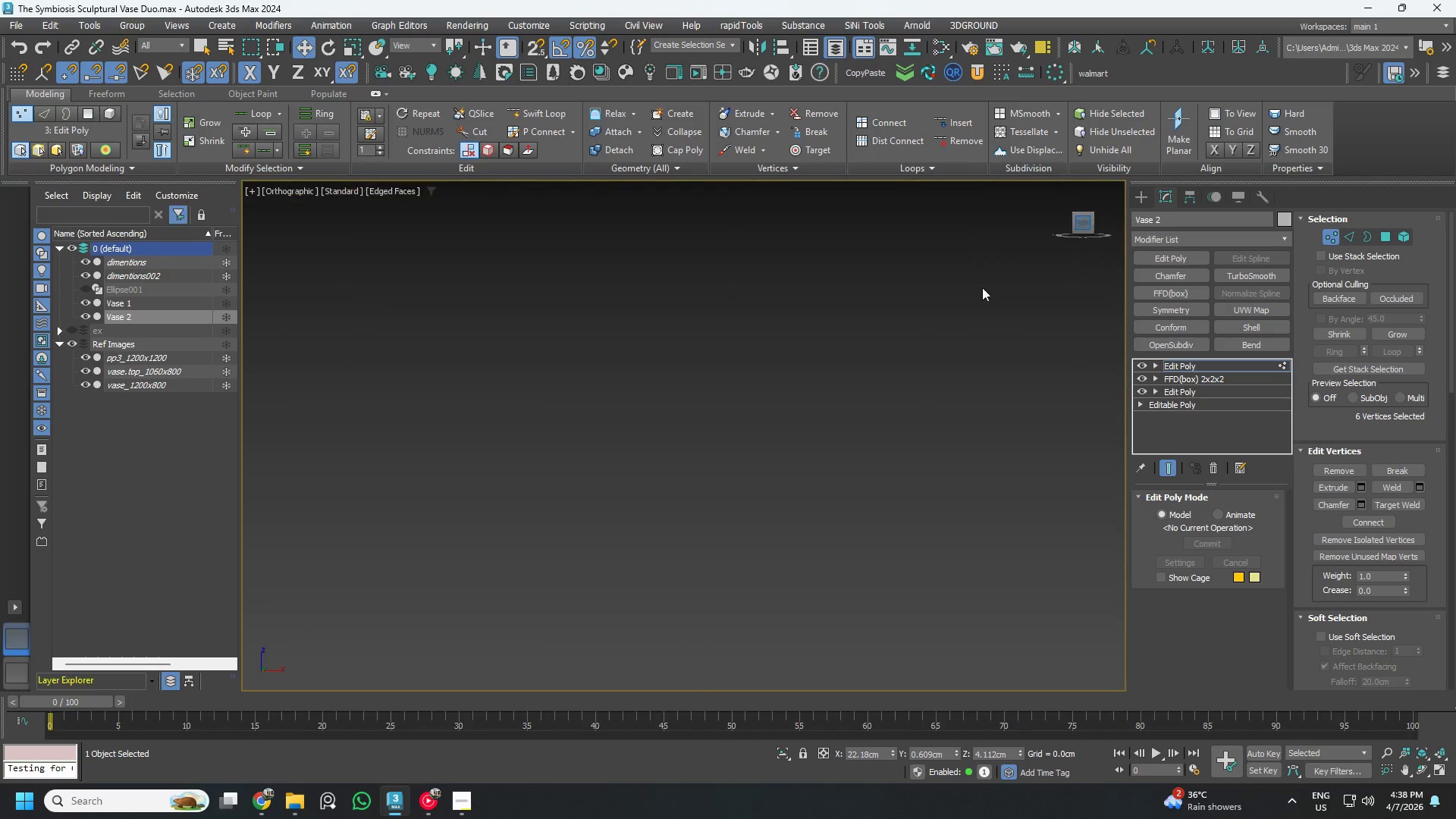 
scroll: coordinate [920, 380], scroll_direction: down, amount: 5.0
 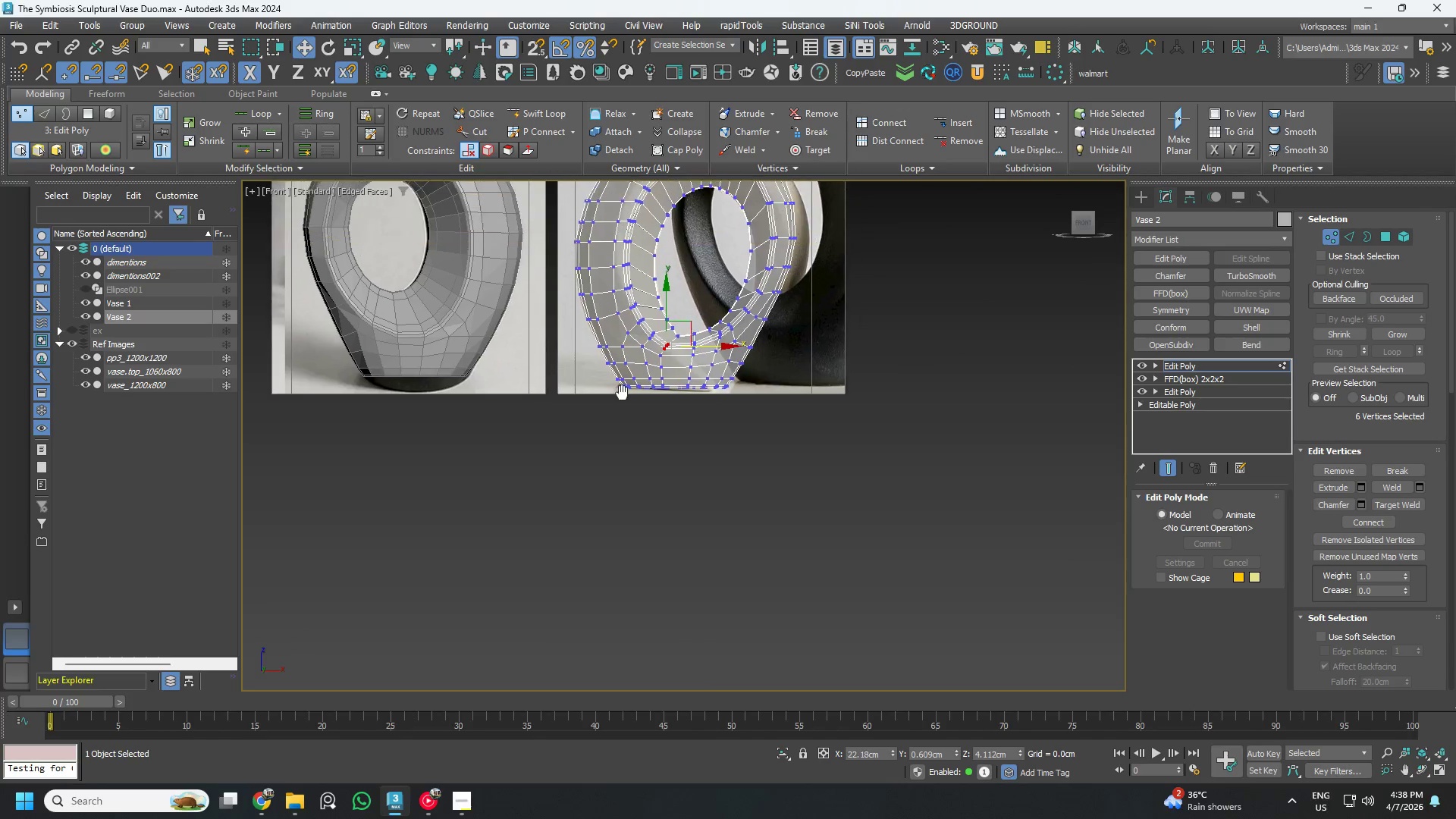 
scroll: coordinate [711, 343], scroll_direction: up, amount: 5.0
 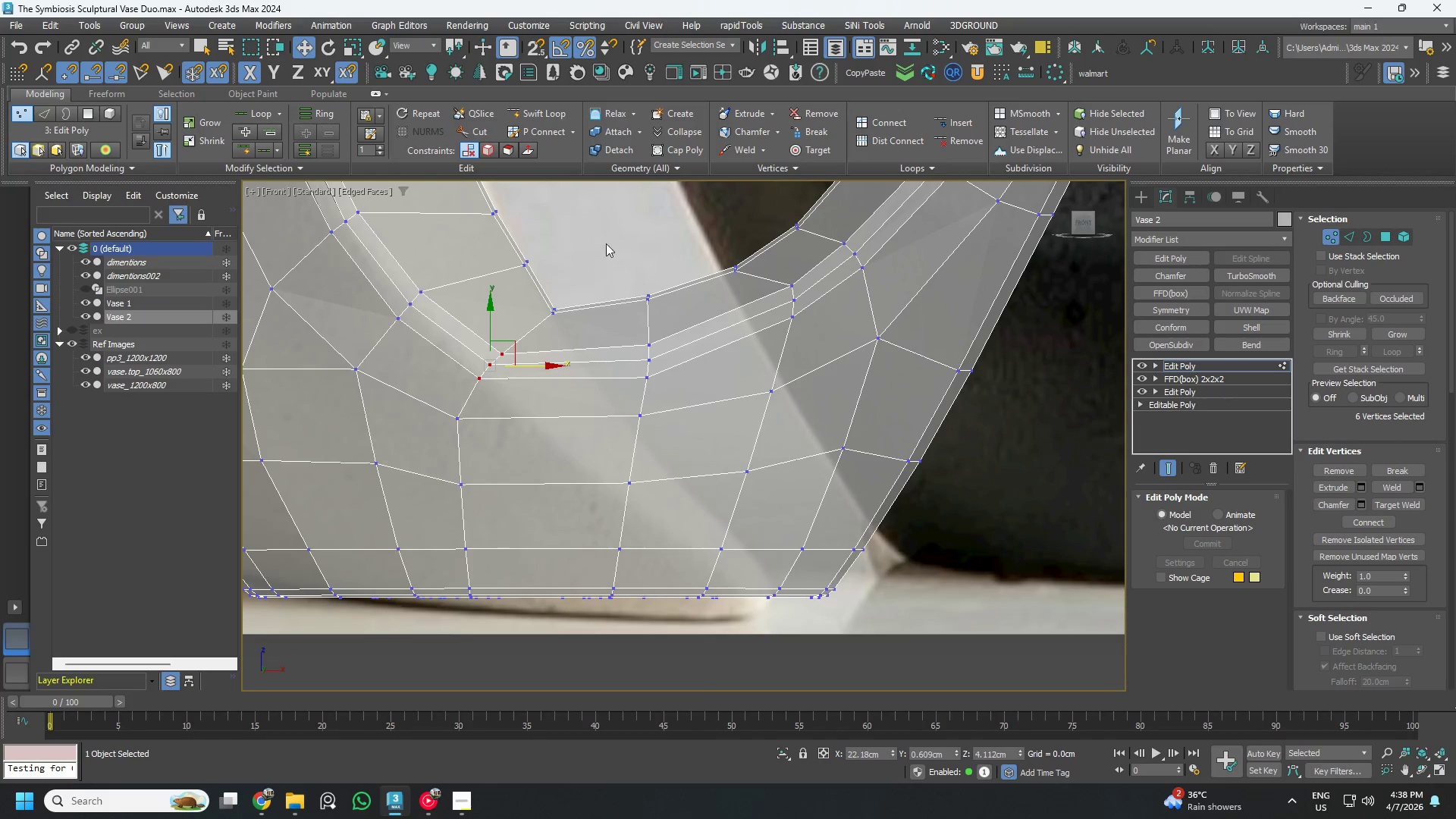 
left_click_drag(start_coordinate=[598, 241], to_coordinate=[669, 334])
 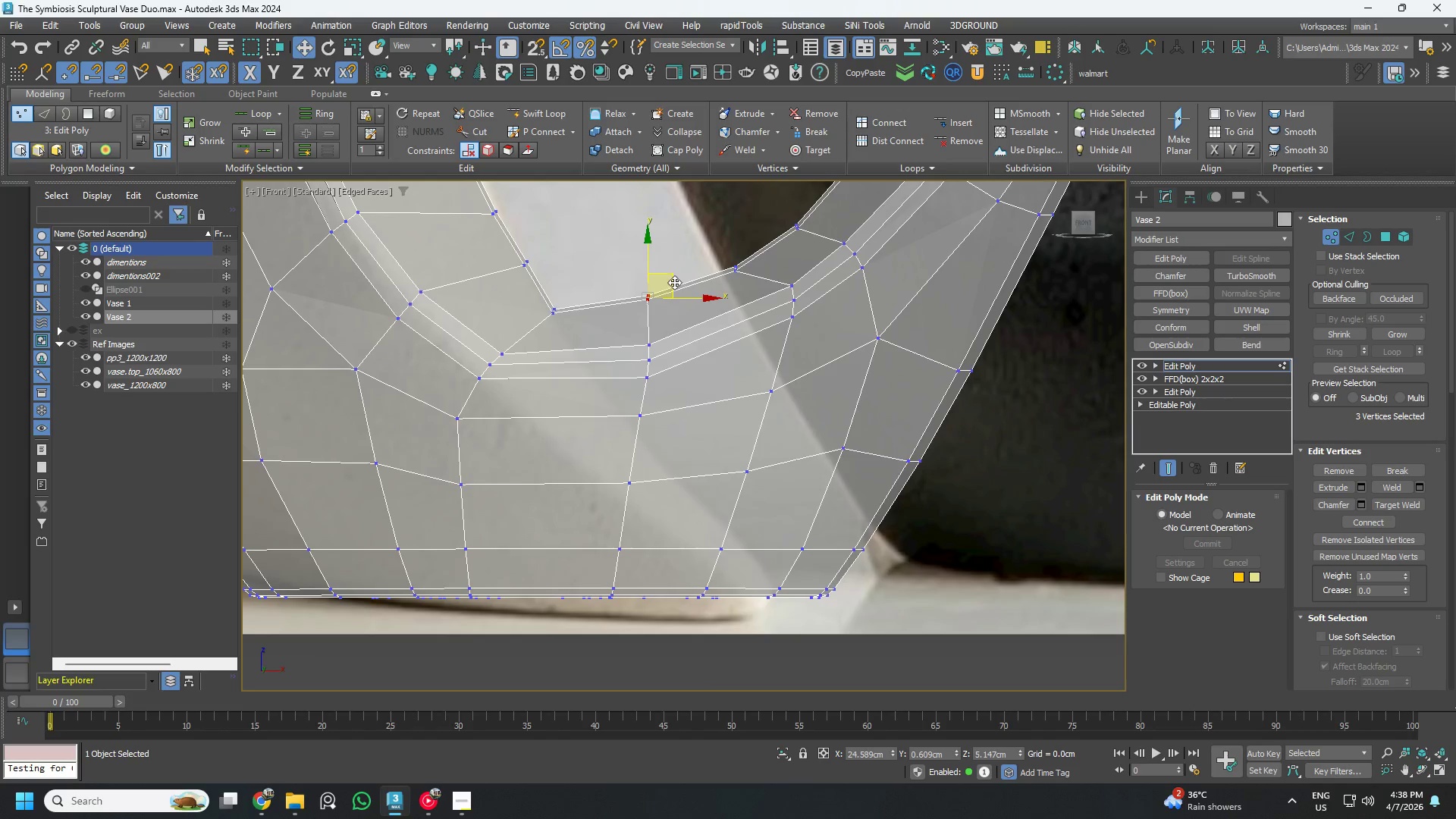 
left_click_drag(start_coordinate=[674, 282], to_coordinate=[651, 312])
 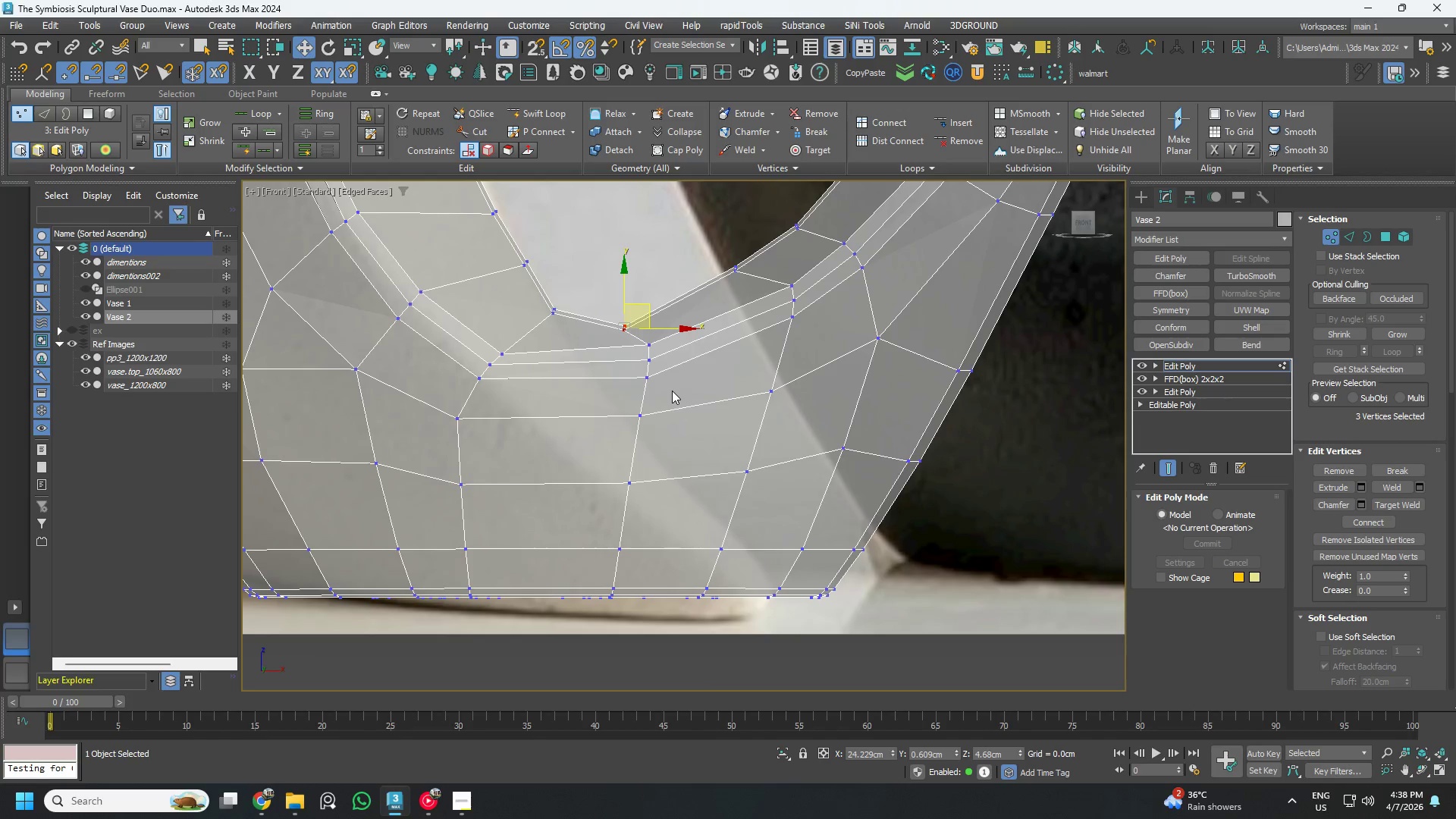 
left_click_drag(start_coordinate=[672, 391], to_coordinate=[637, 340])
 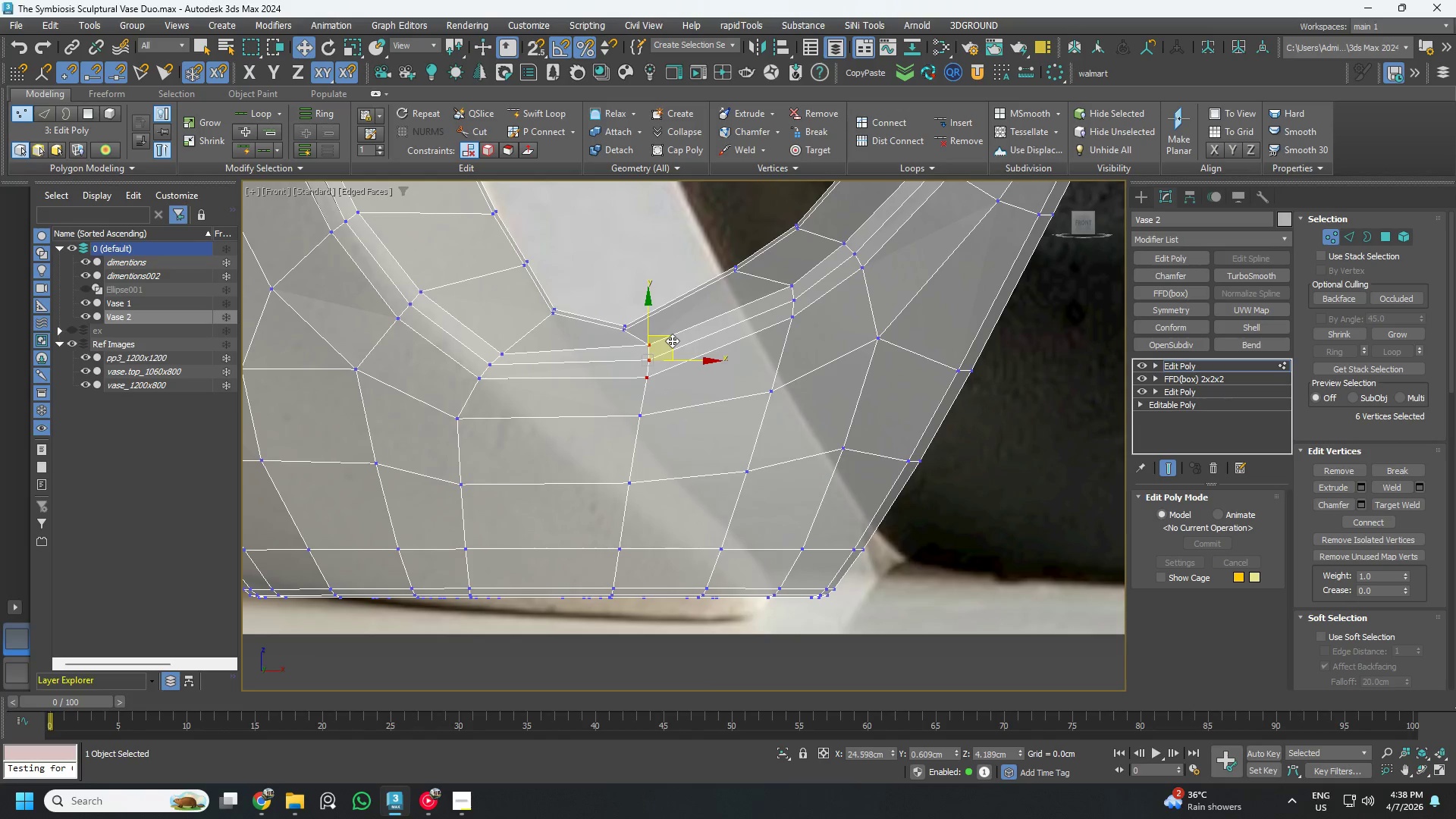 
left_click_drag(start_coordinate=[672, 340], to_coordinate=[651, 360])
 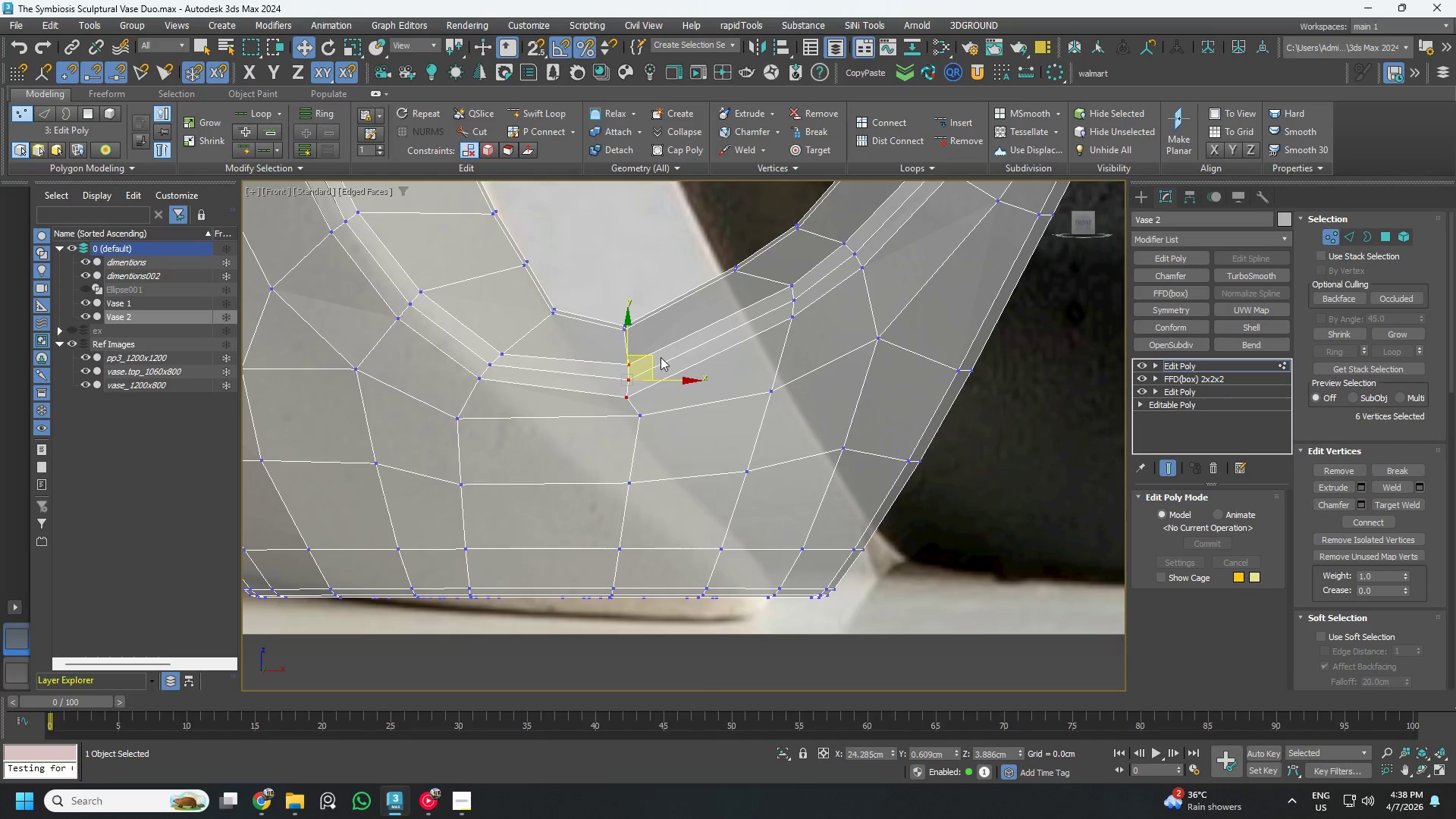 
scroll: coordinate [661, 357], scroll_direction: down, amount: 1.0
 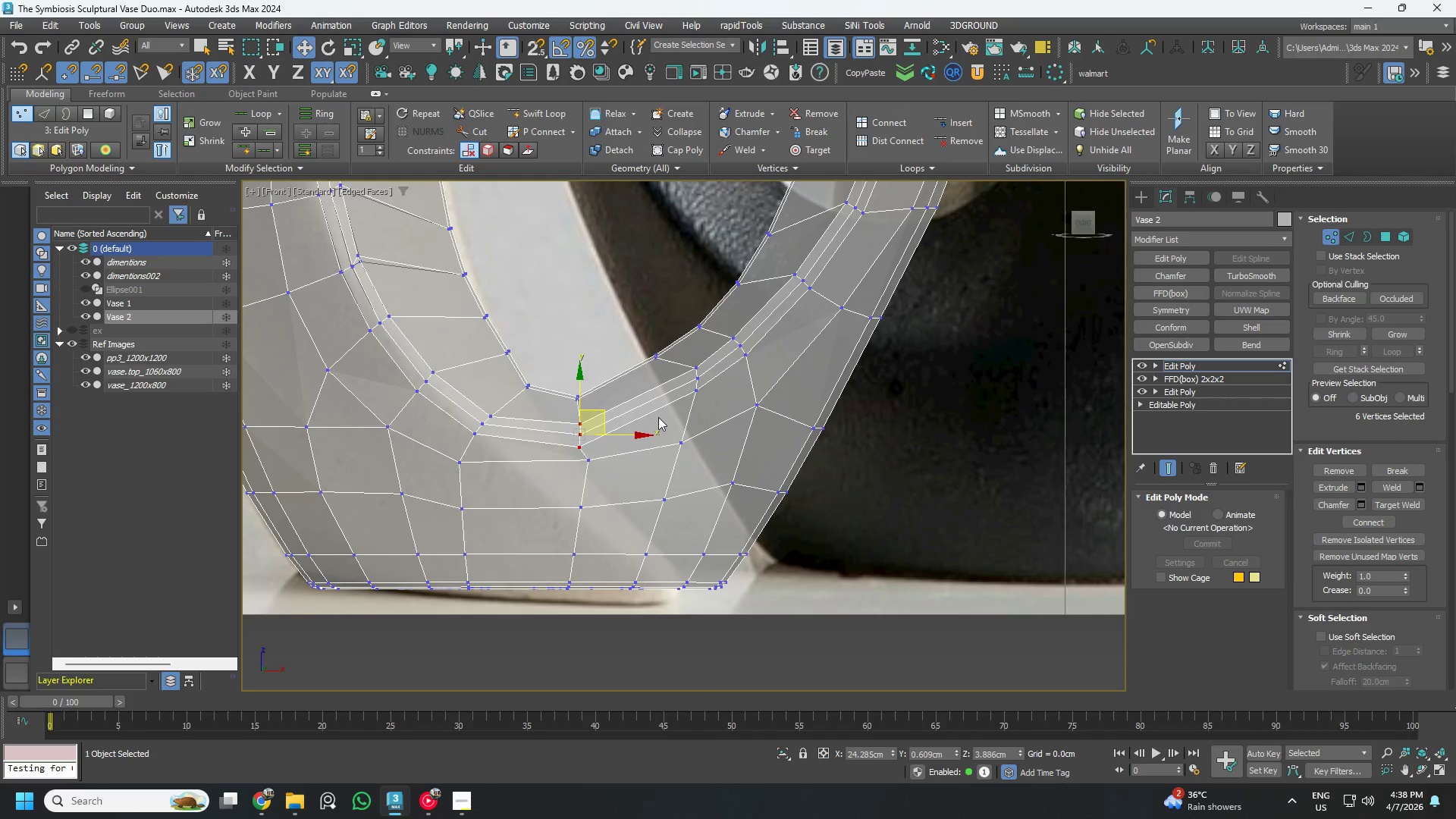 
scroll: coordinate [659, 417], scroll_direction: up, amount: 1.0
 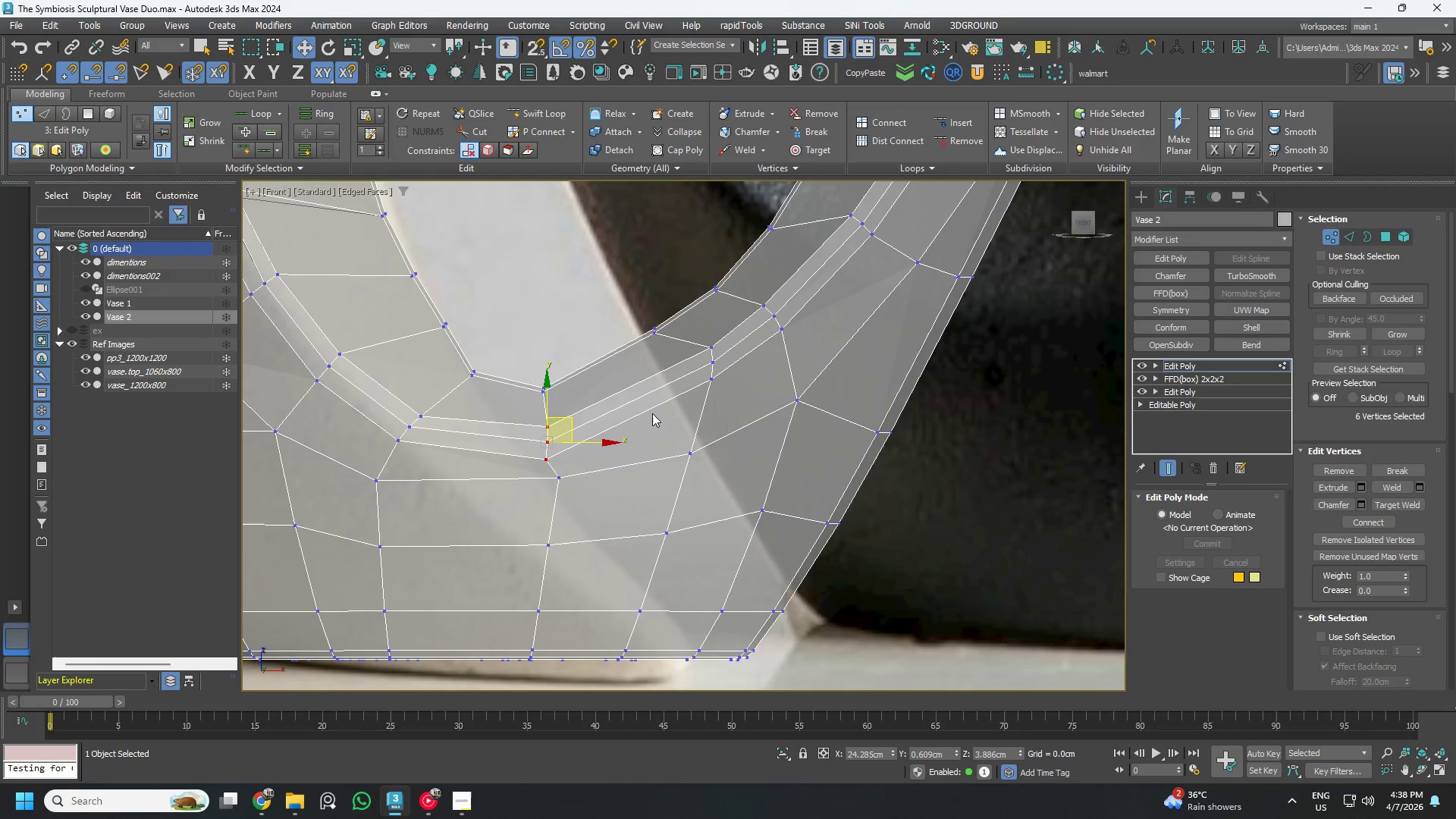 
key(4)
 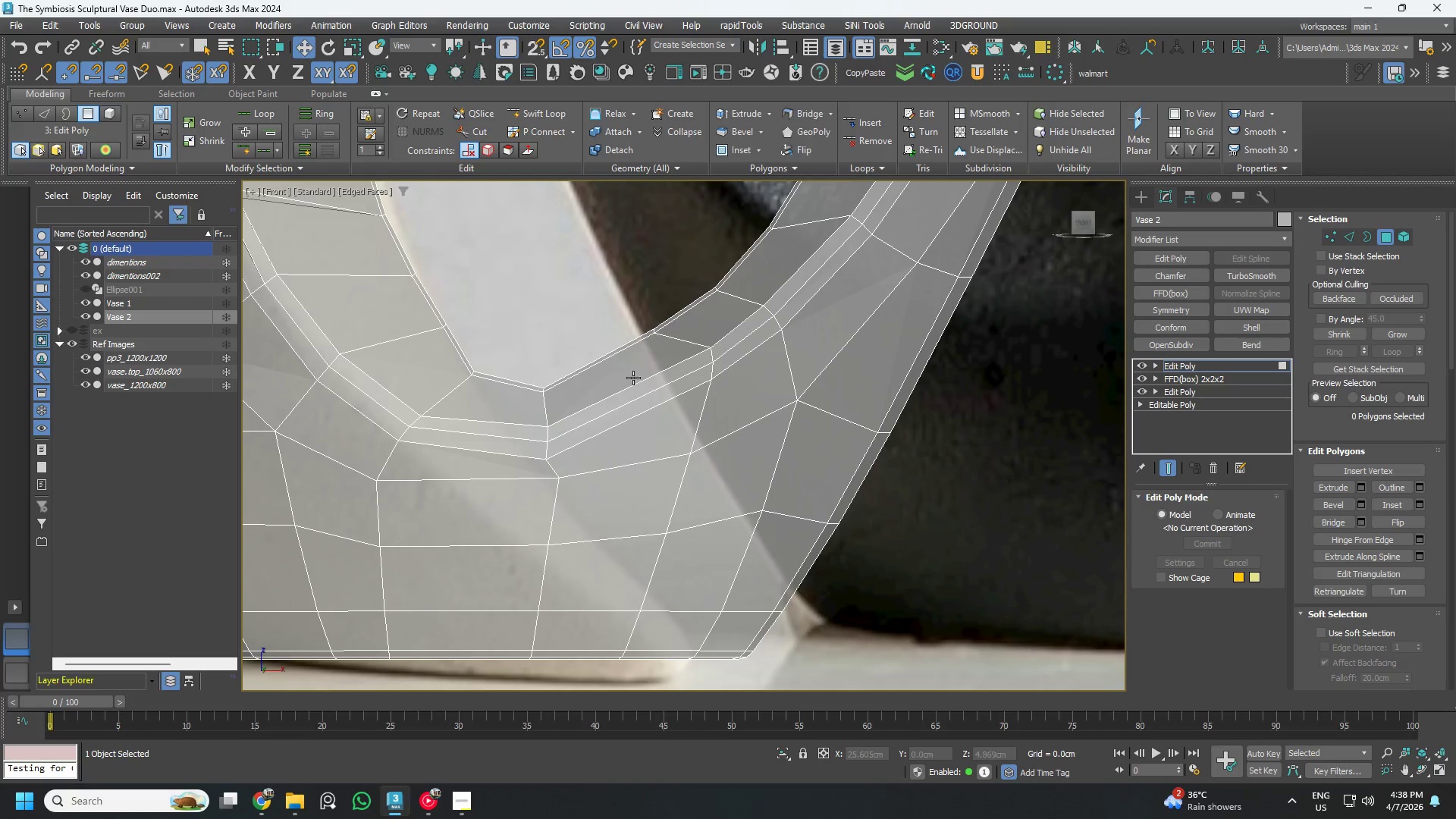 
left_click([633, 376])
 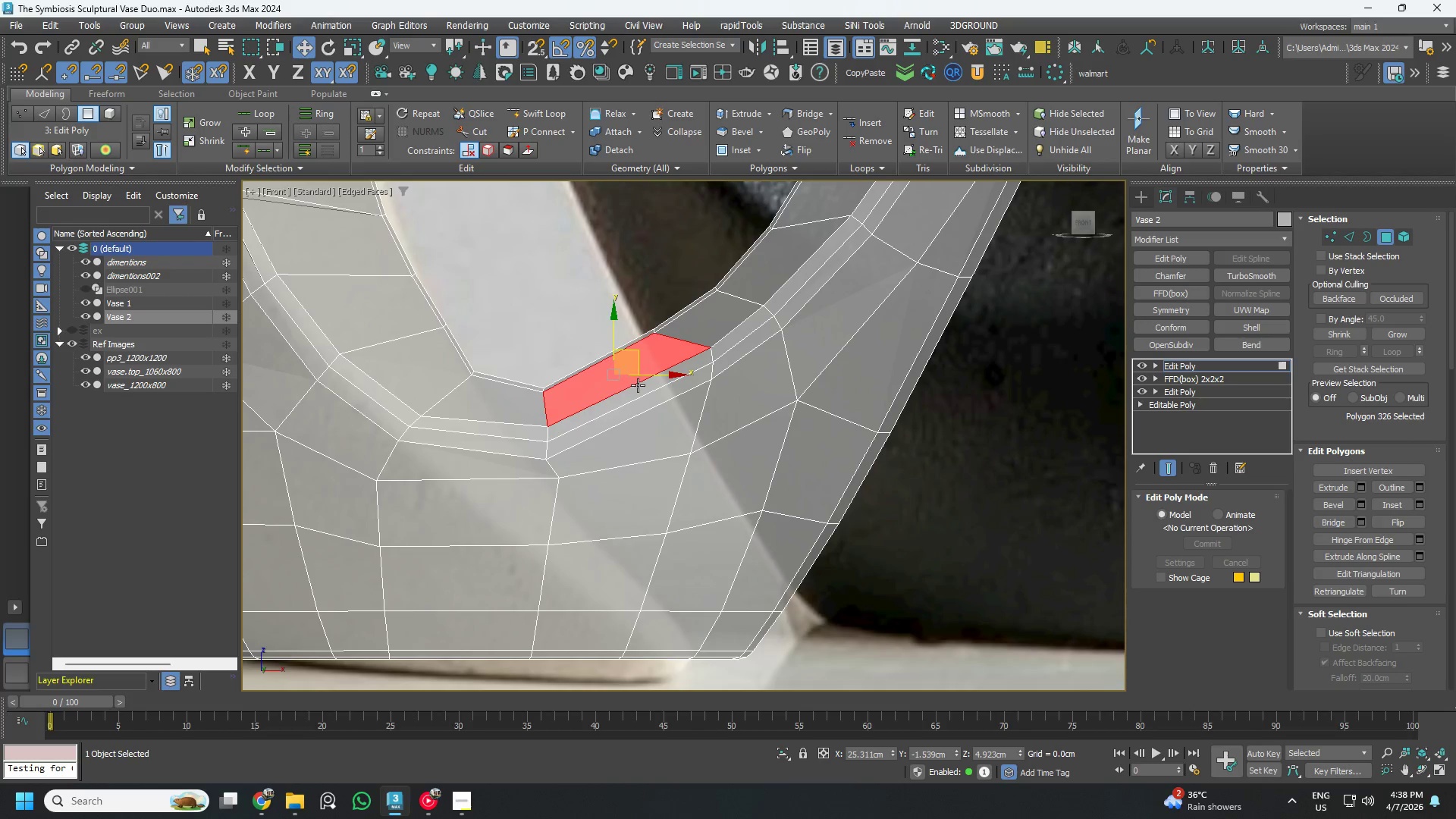 
hold_key(key=ControlLeft, duration=0.7)
double_click([640, 389])
 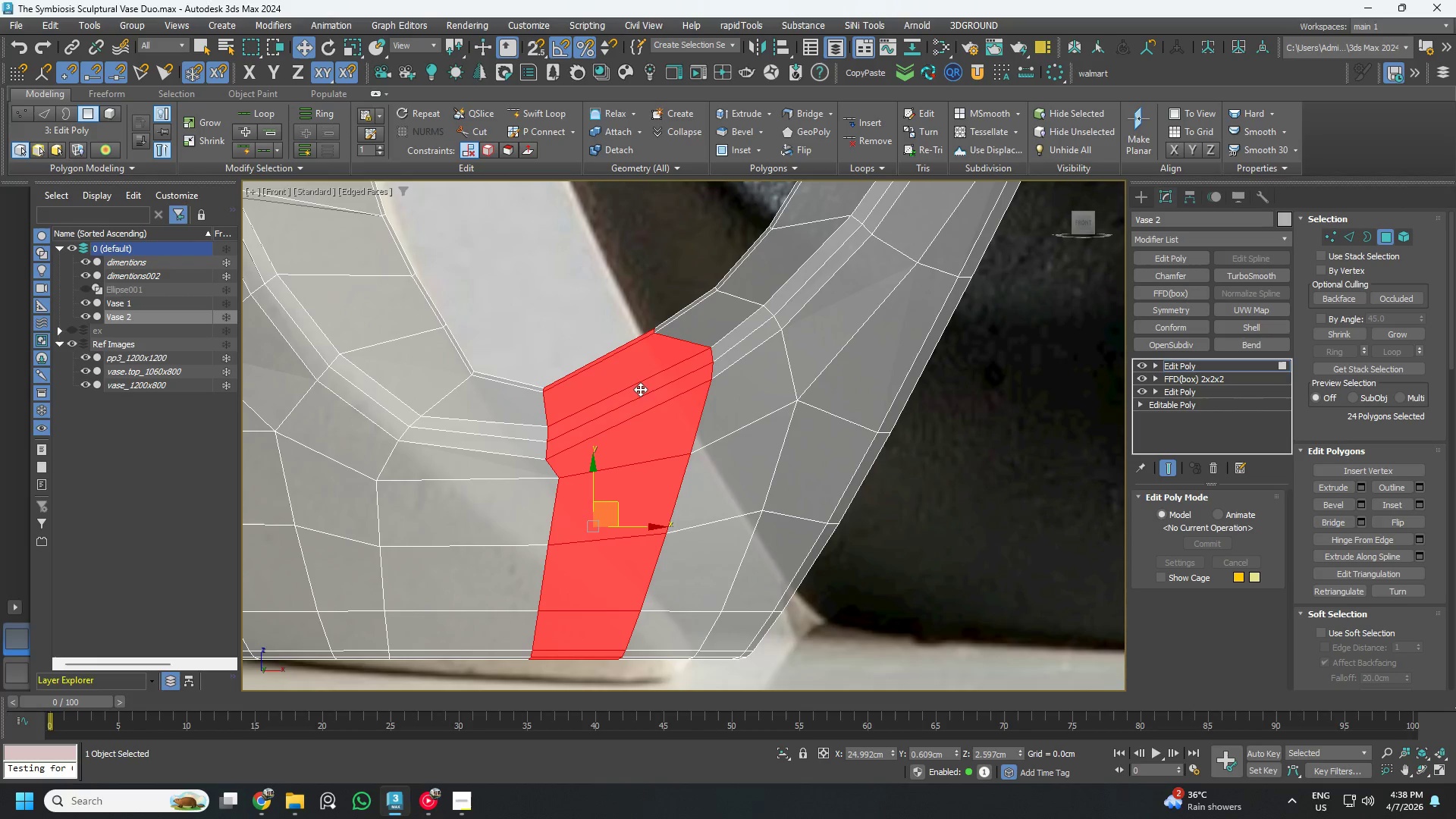 
left_click([731, 320])
 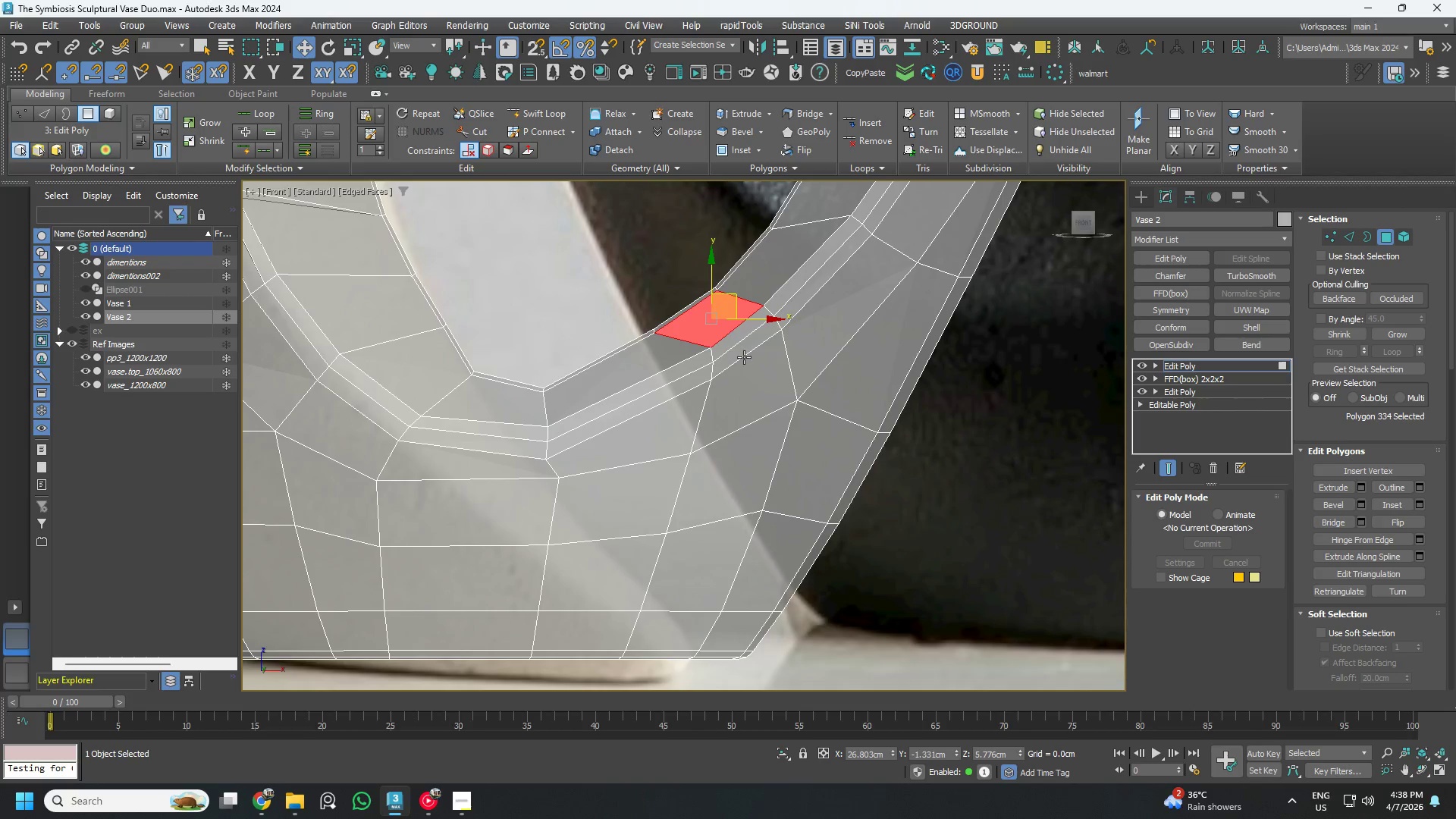 
key(Control+ControlLeft)
 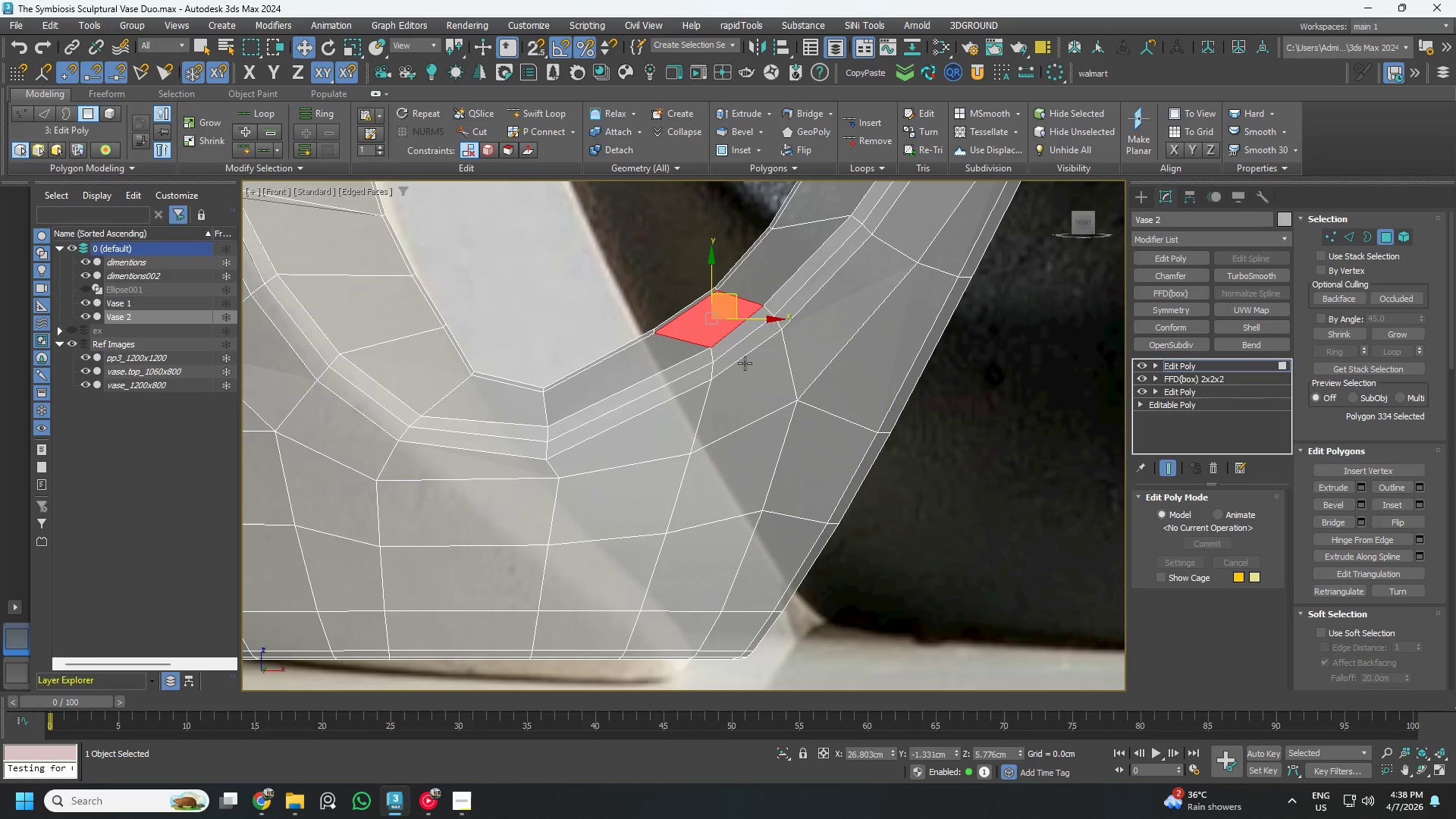 
double_click([745, 363])
 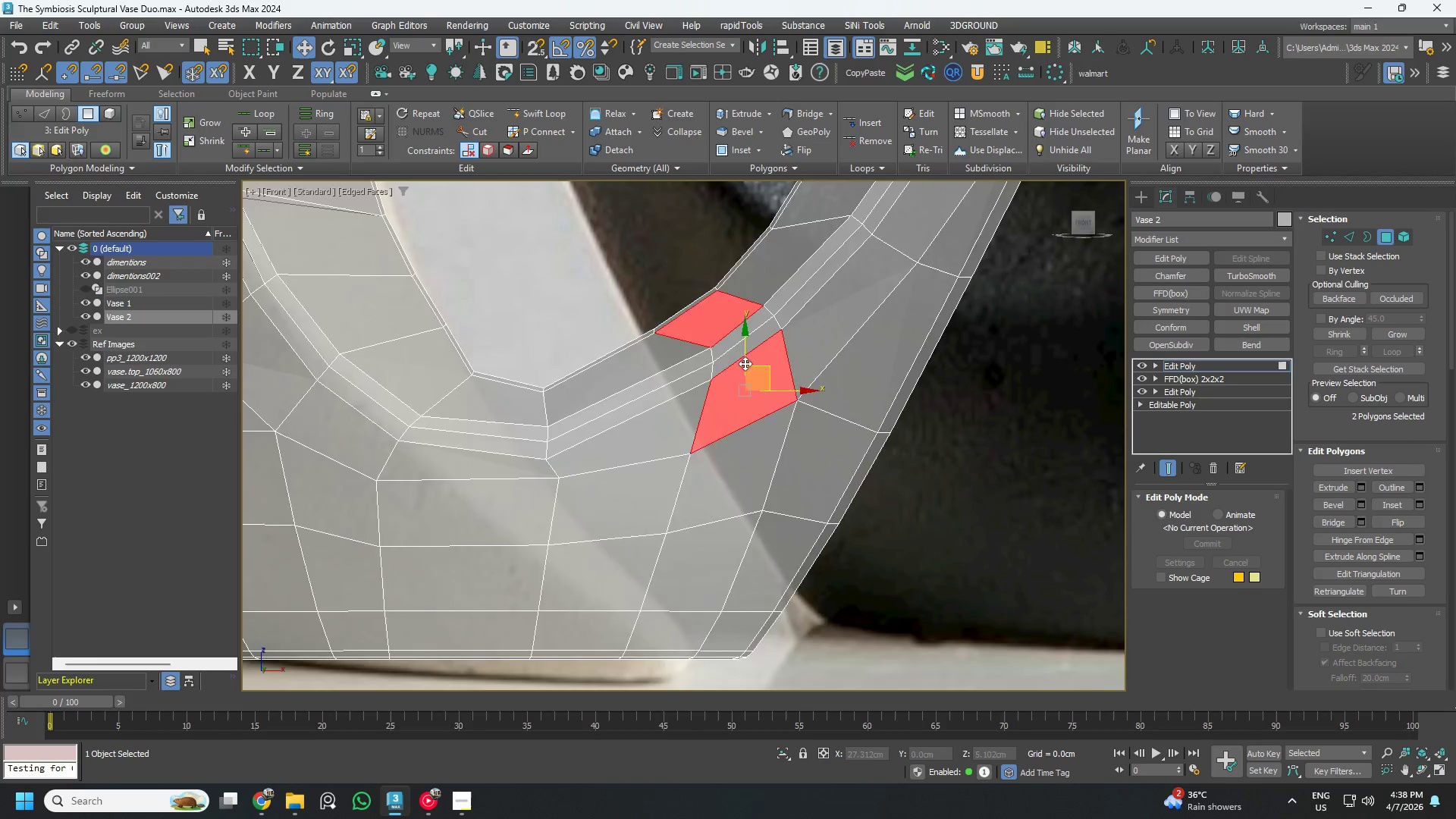 
triple_click([745, 363])
 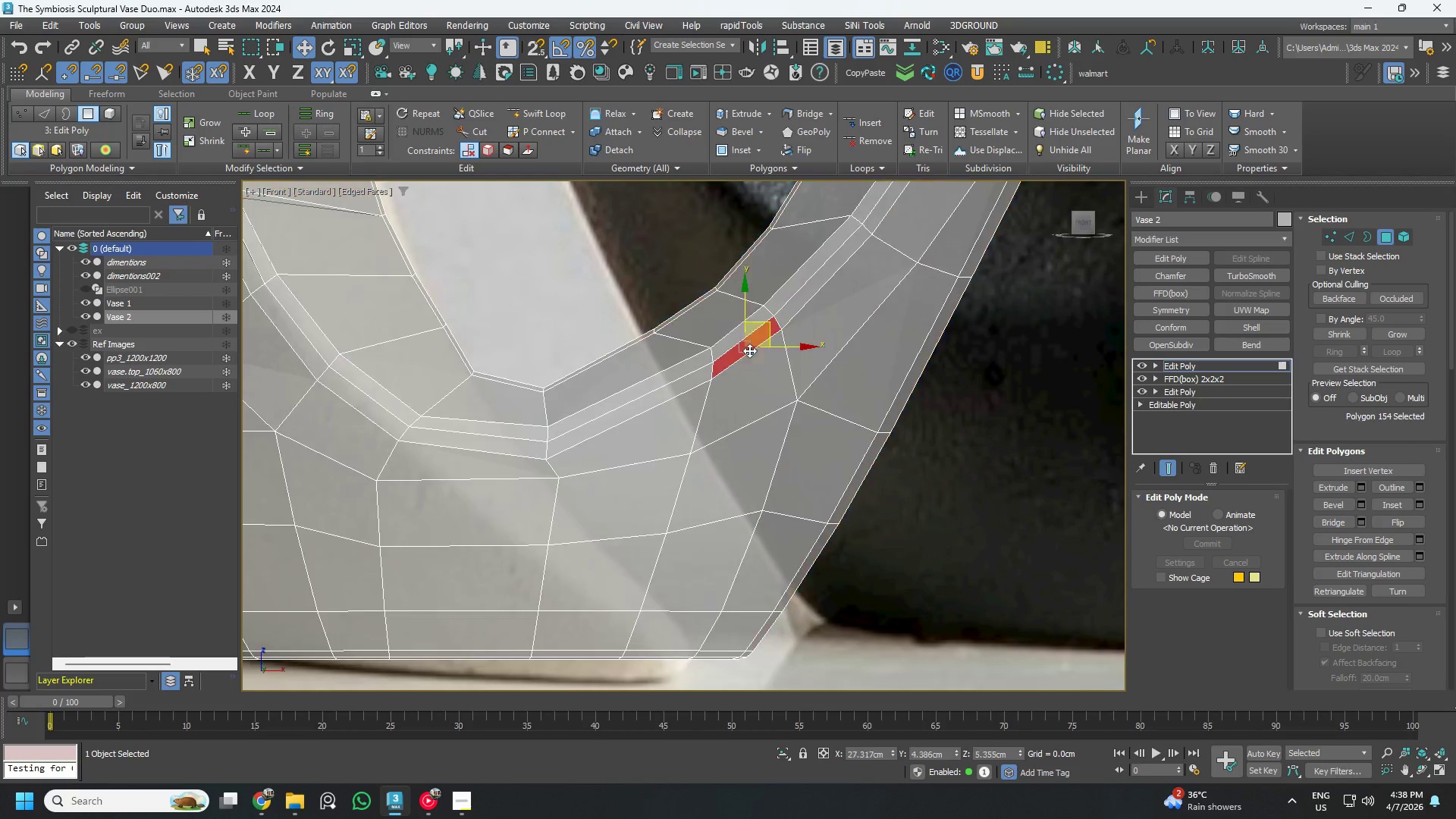 
hold_key(key=ControlLeft, duration=0.52)
double_click([739, 336])
 